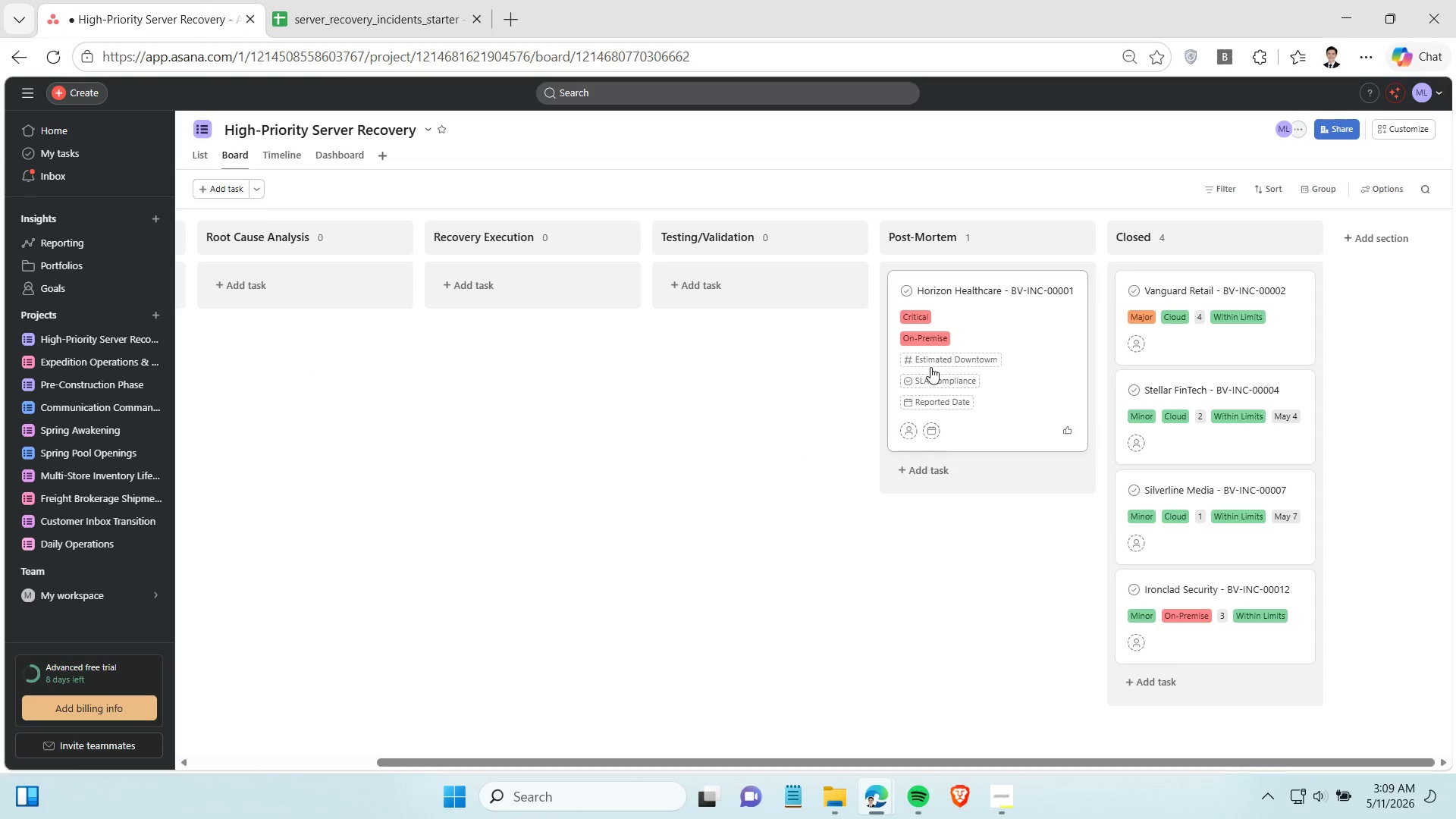 
left_click([934, 359])
 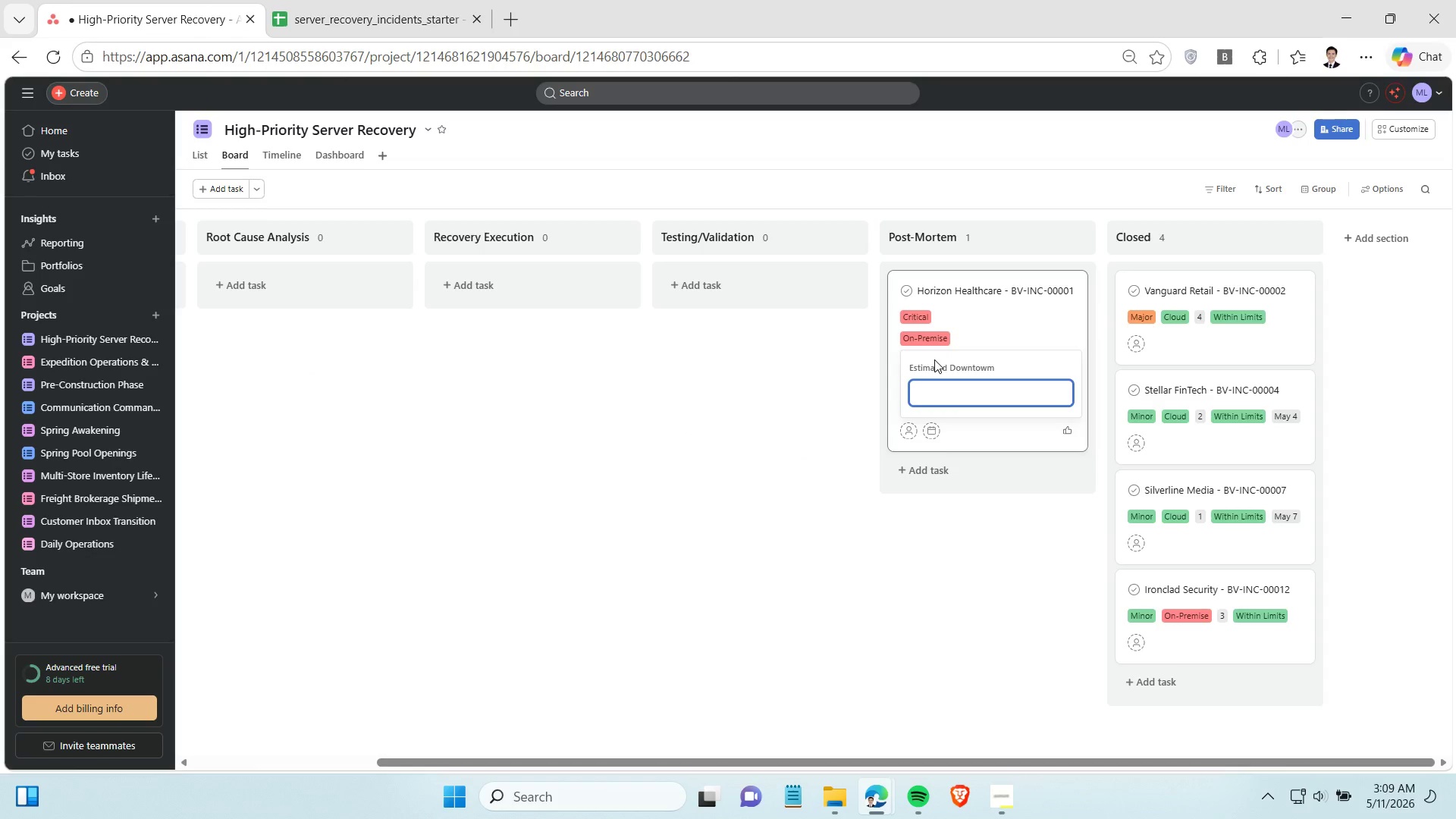 
type(12)
 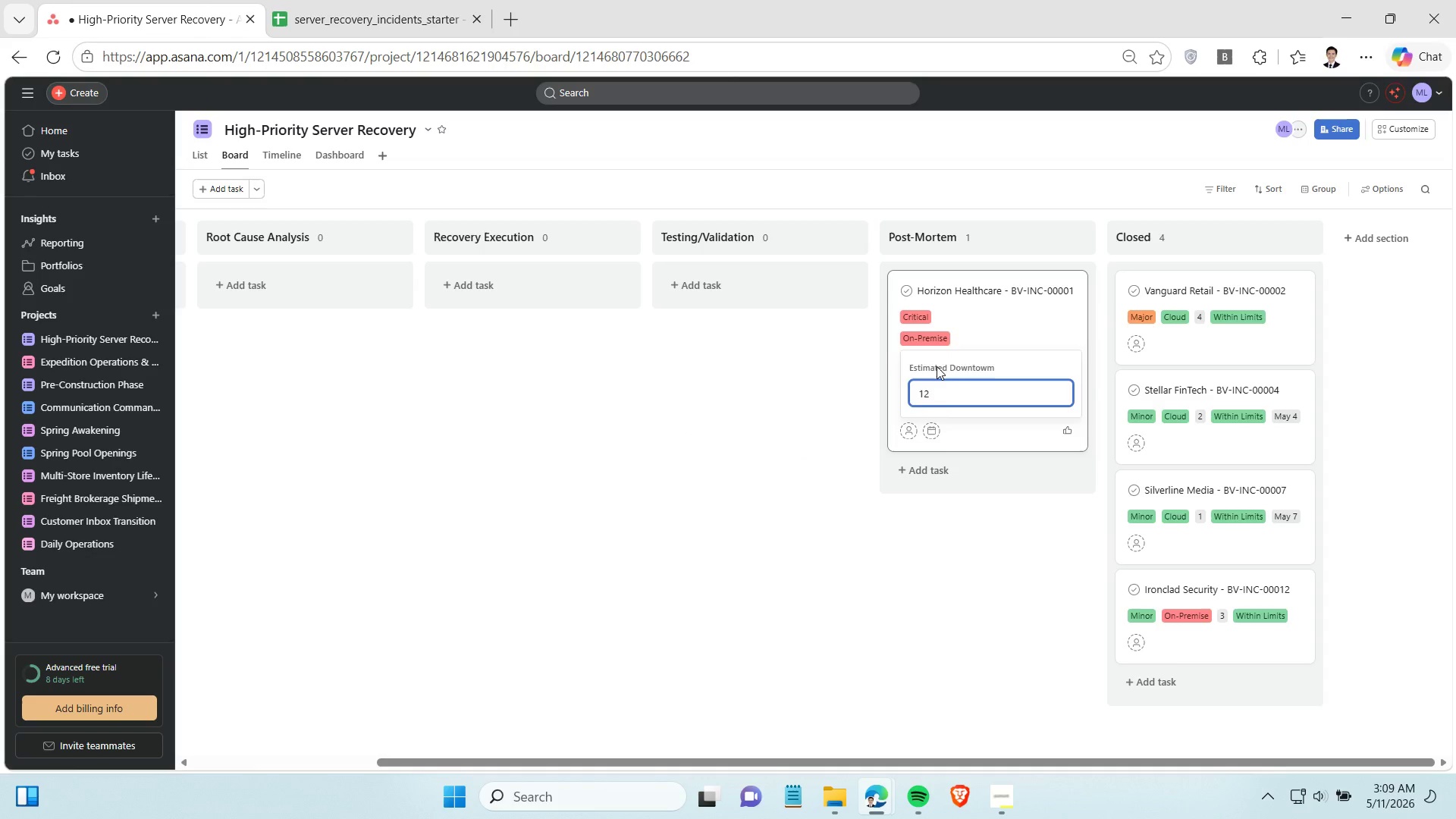 
key(Enter)
 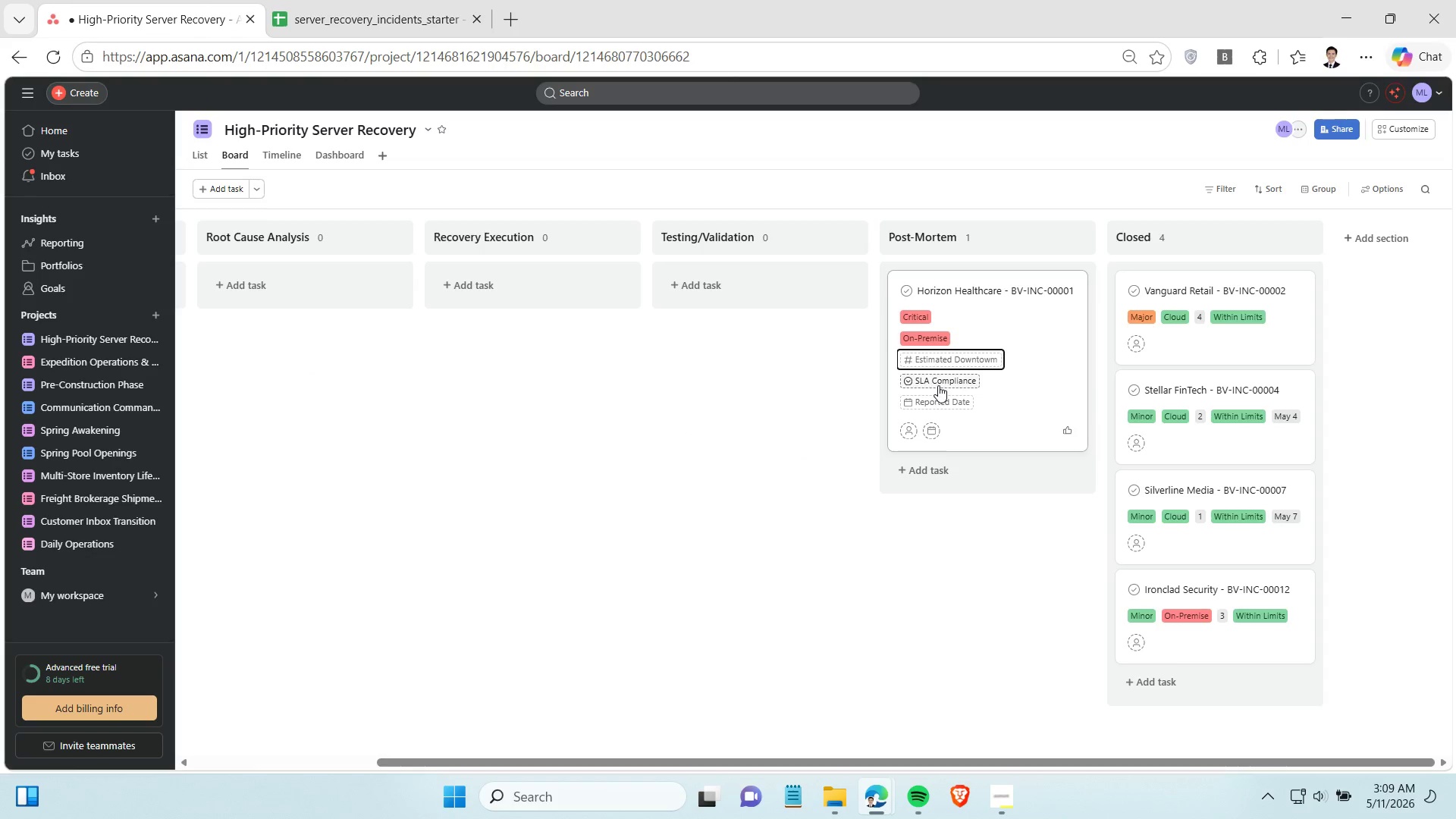 
left_click([938, 385])
 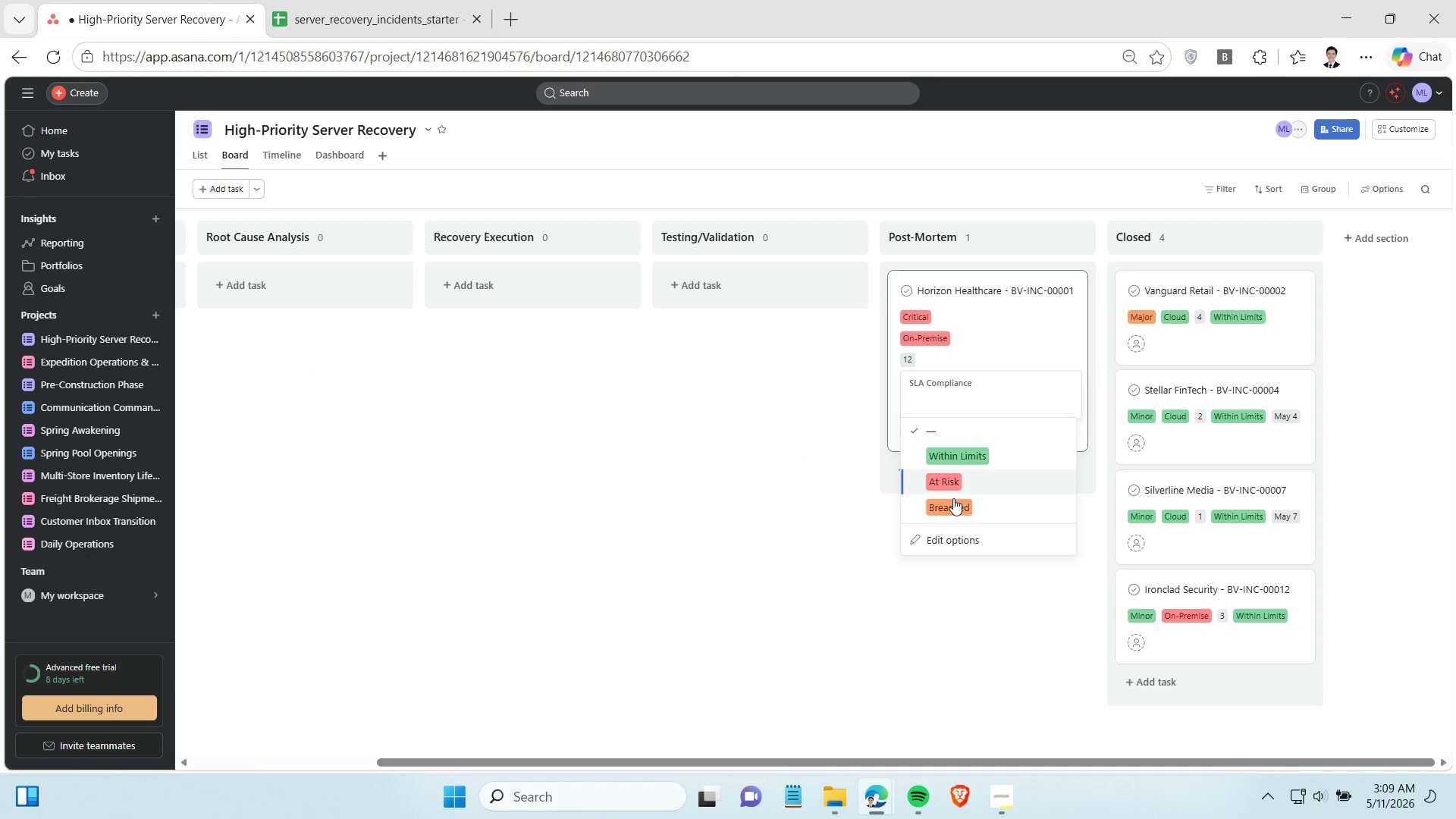 
left_click([954, 507])
 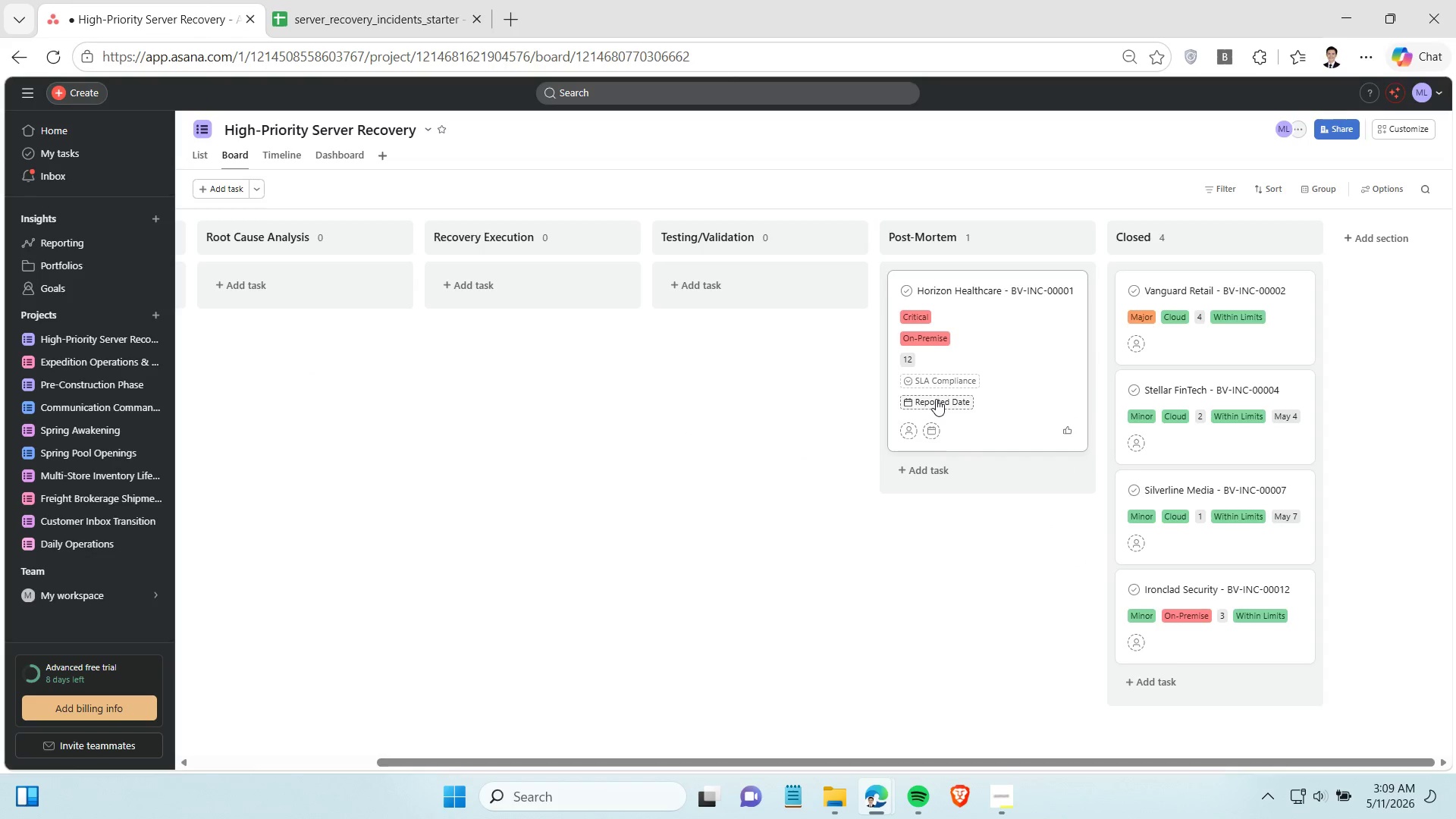 
left_click([936, 399])
 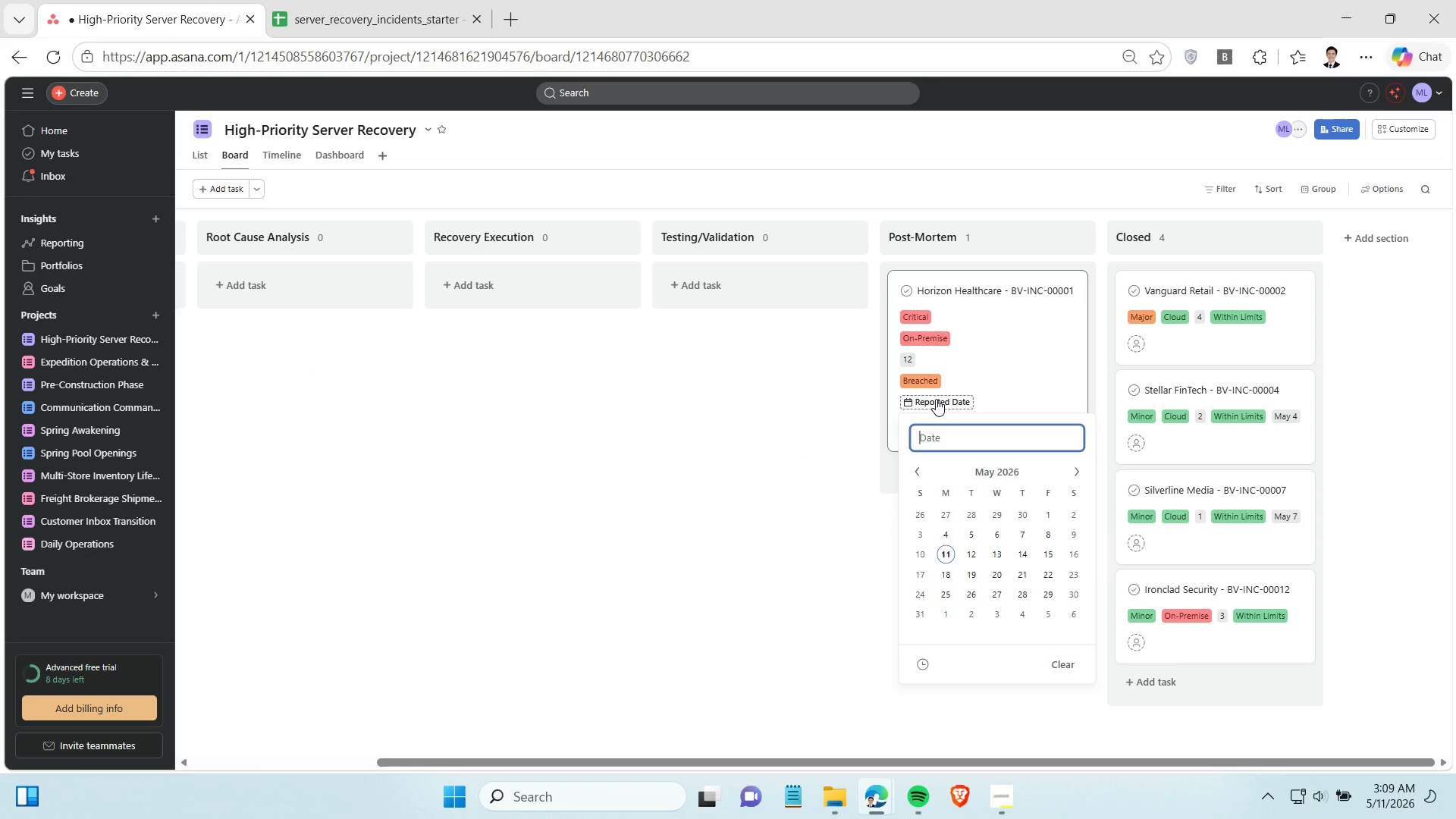 
key(Control+V)
 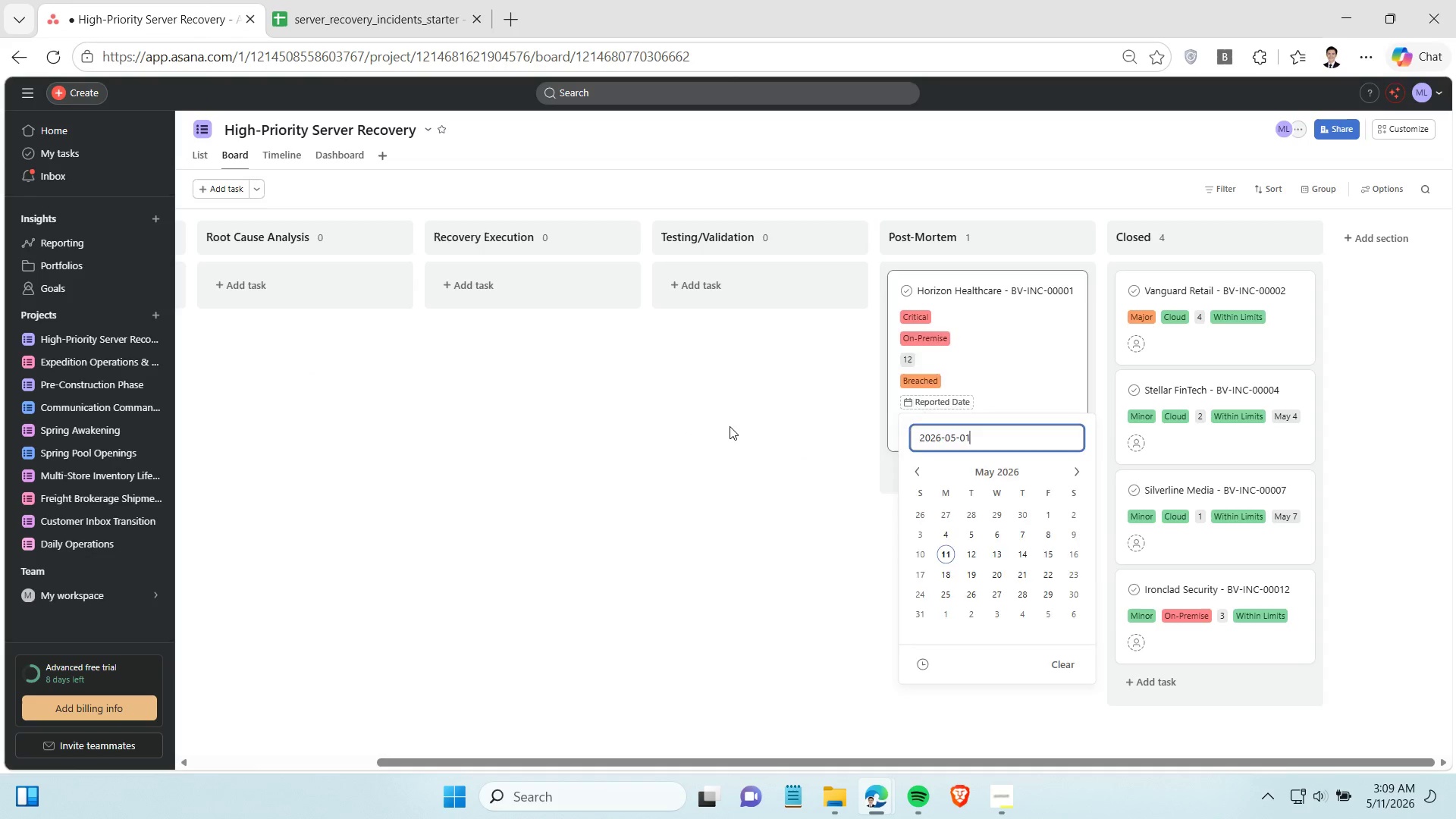 
left_click([730, 426])
 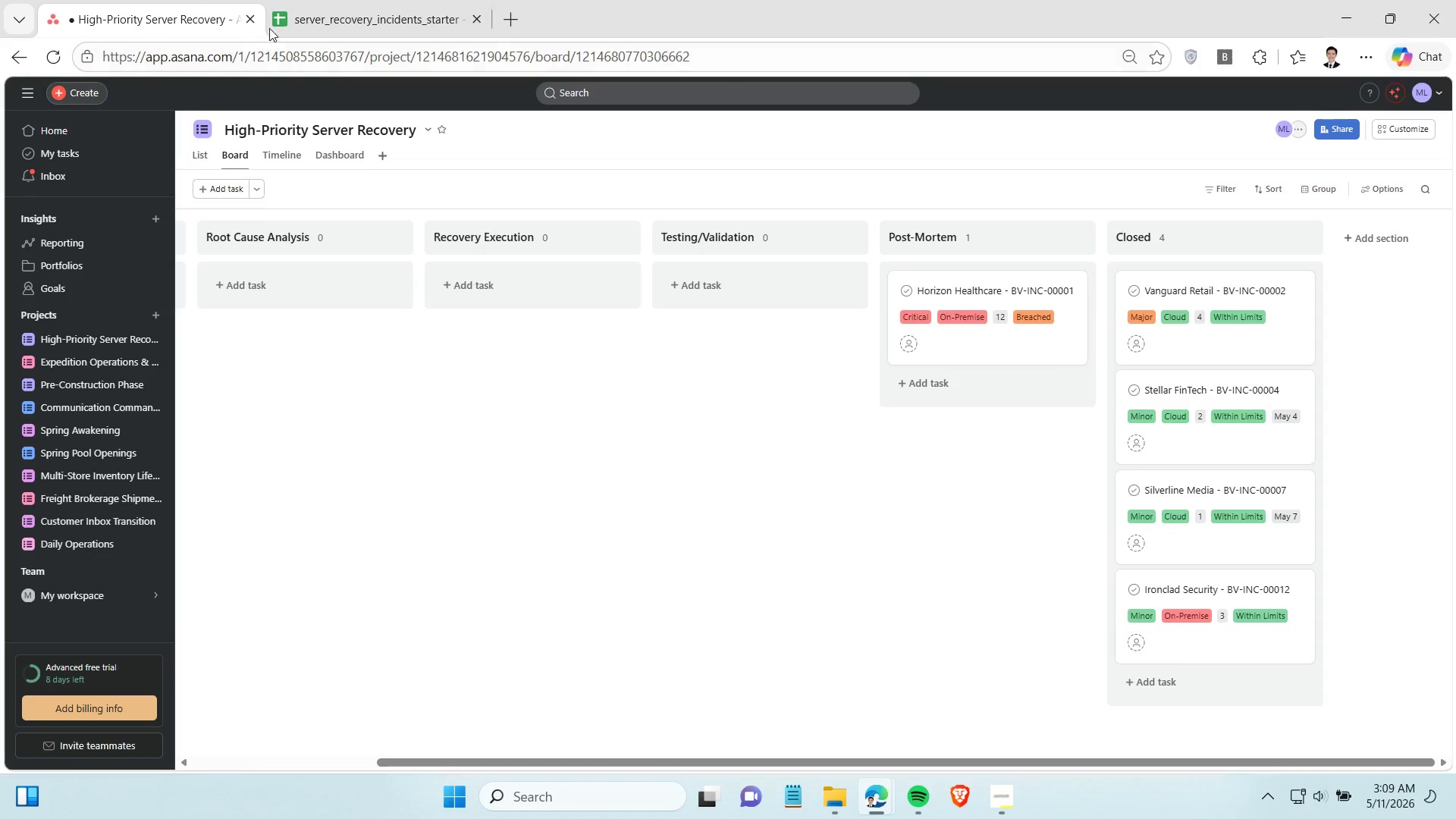 
left_click([287, 15])
 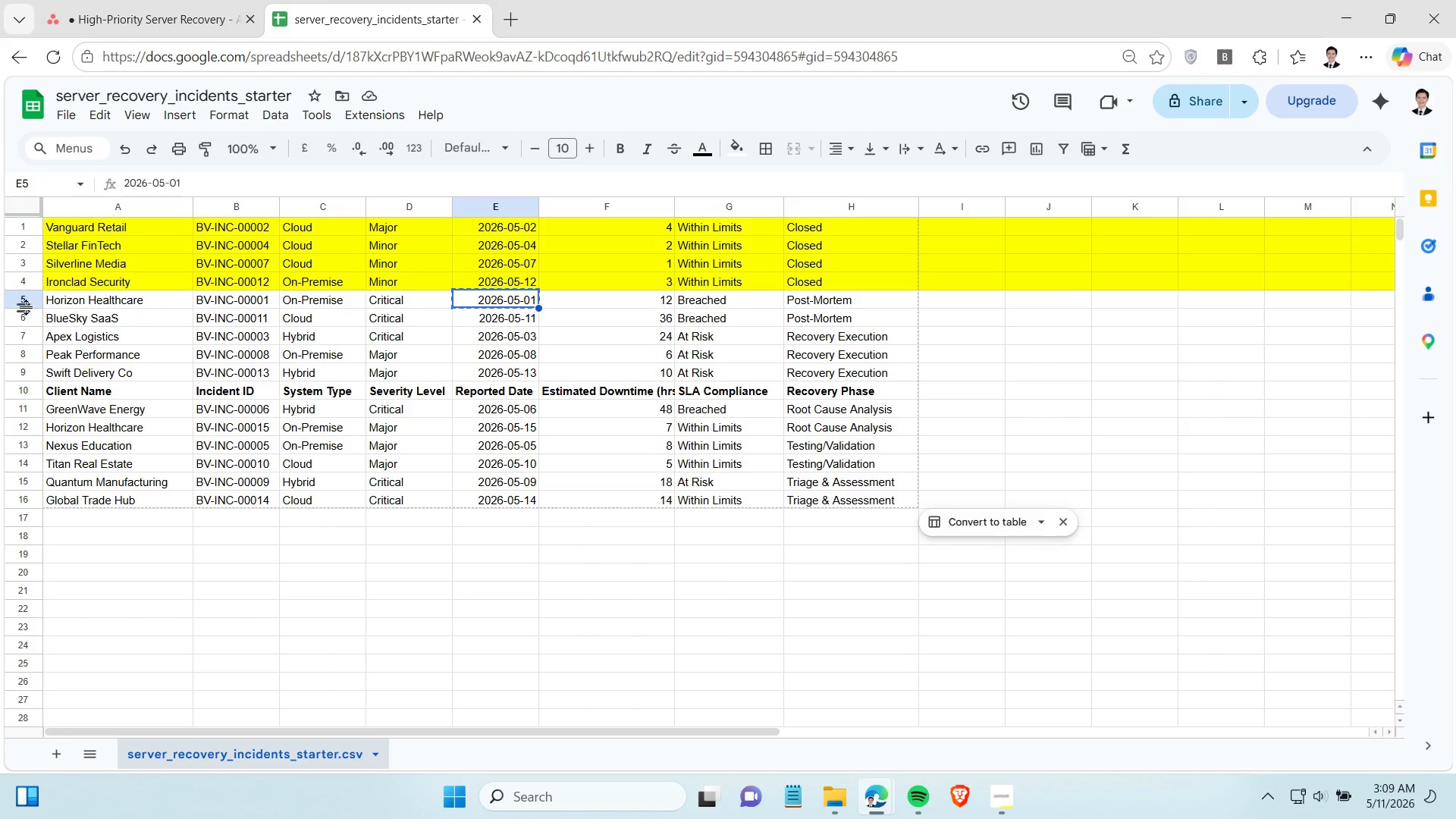 
left_click([27, 293])
 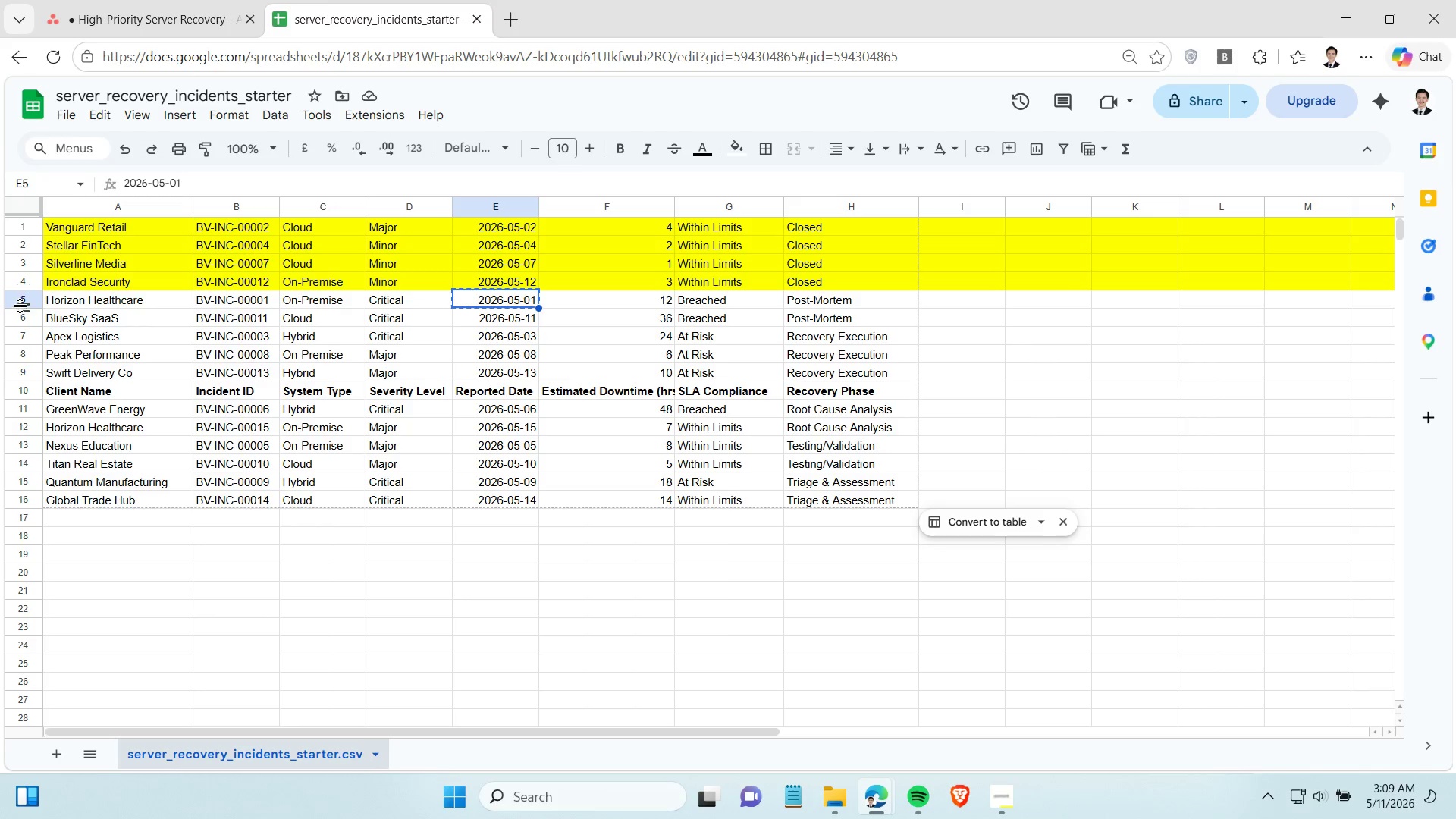 
left_click([25, 299])
 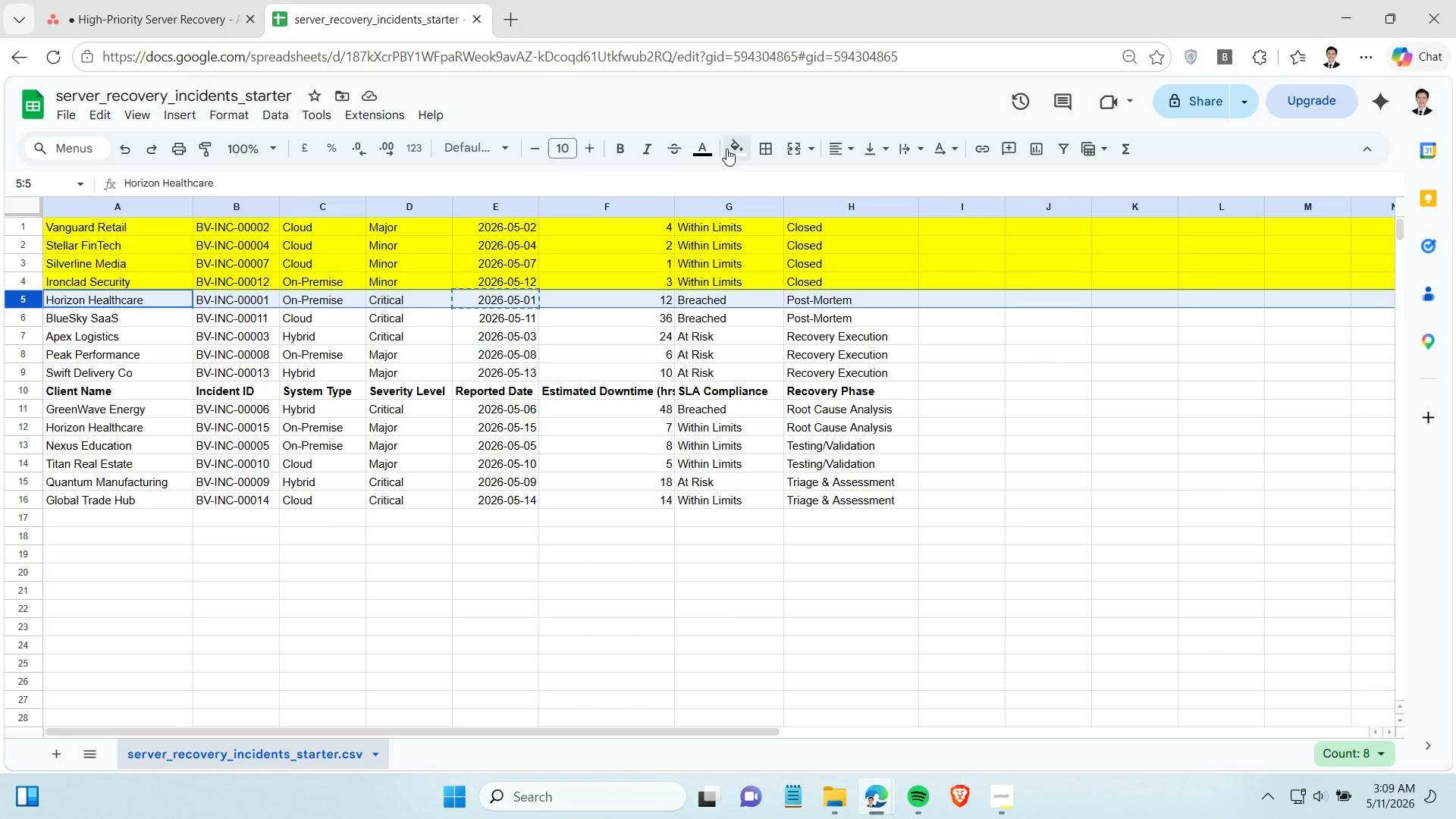 
left_click([737, 154])
 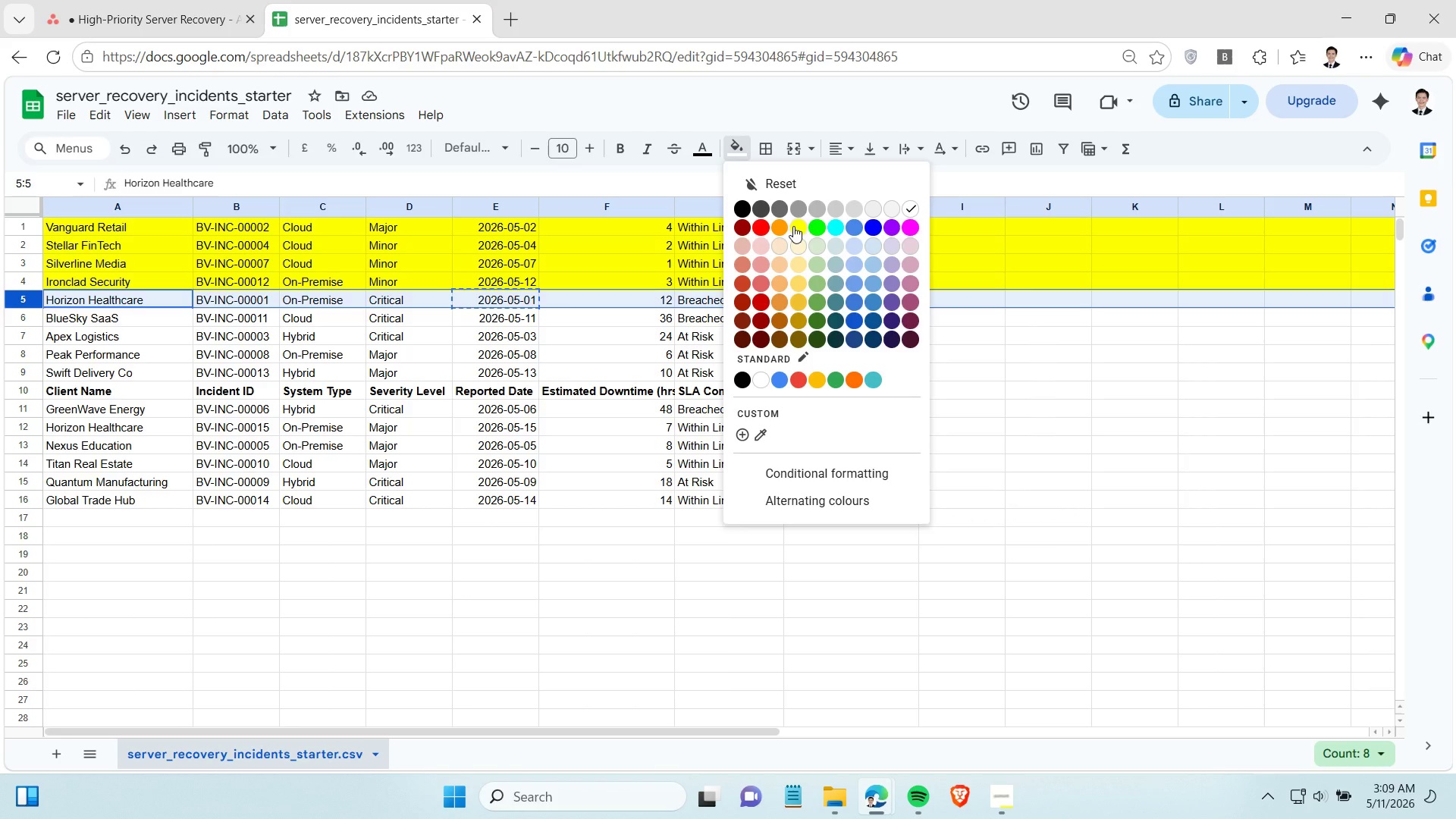 
left_click([793, 226])
 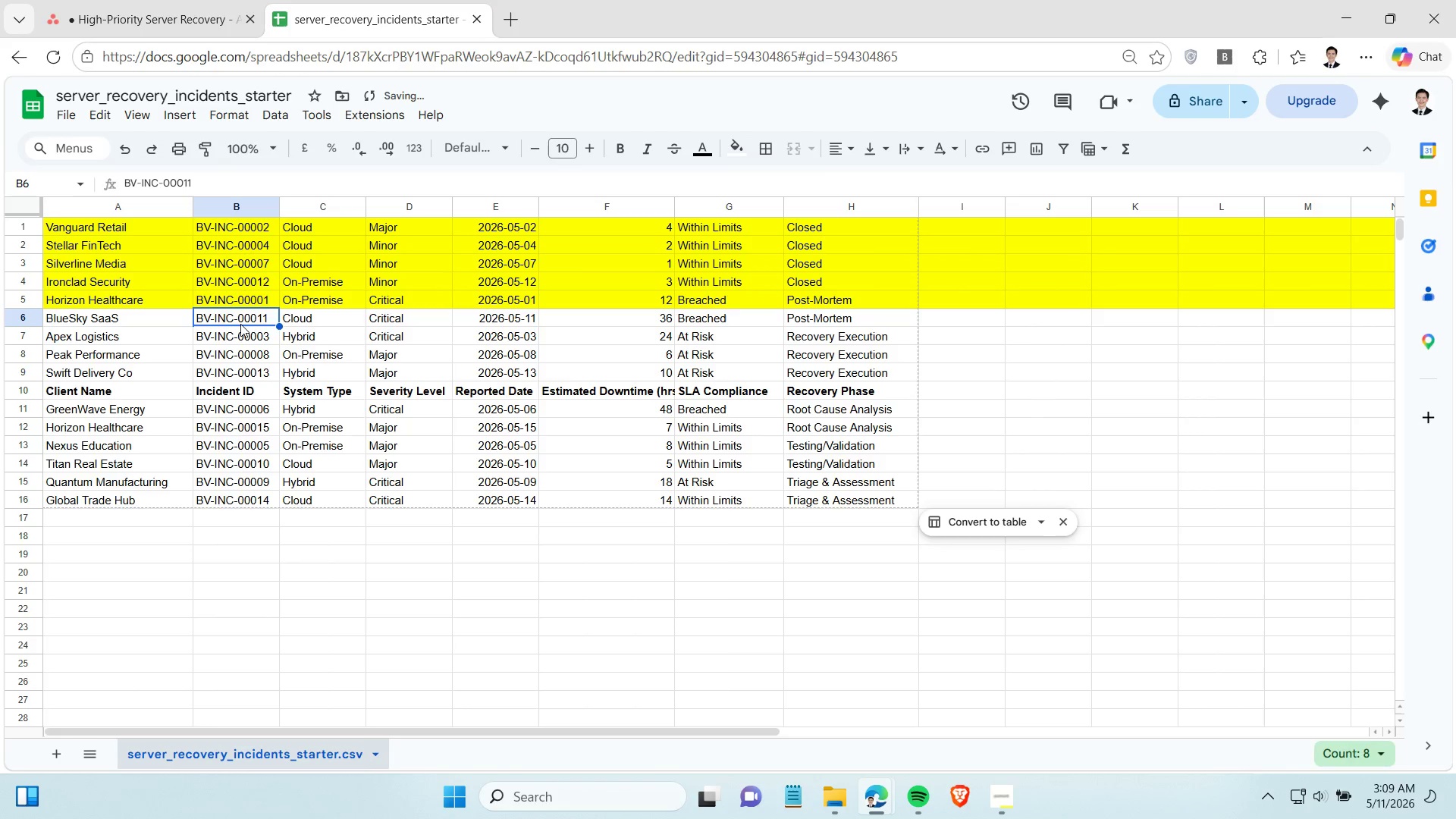 
key(Control+C)
 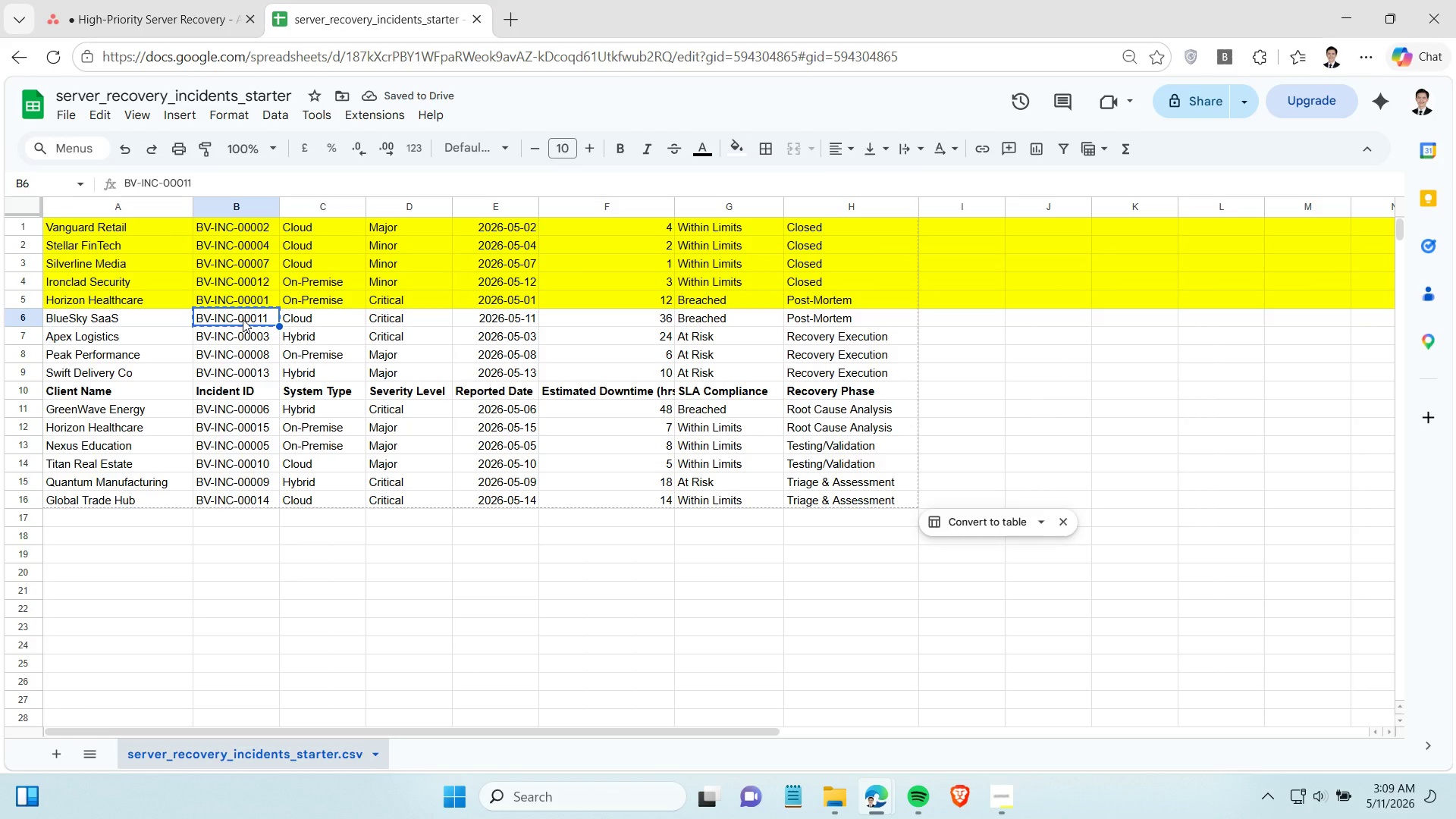 
left_click([177, 24])
 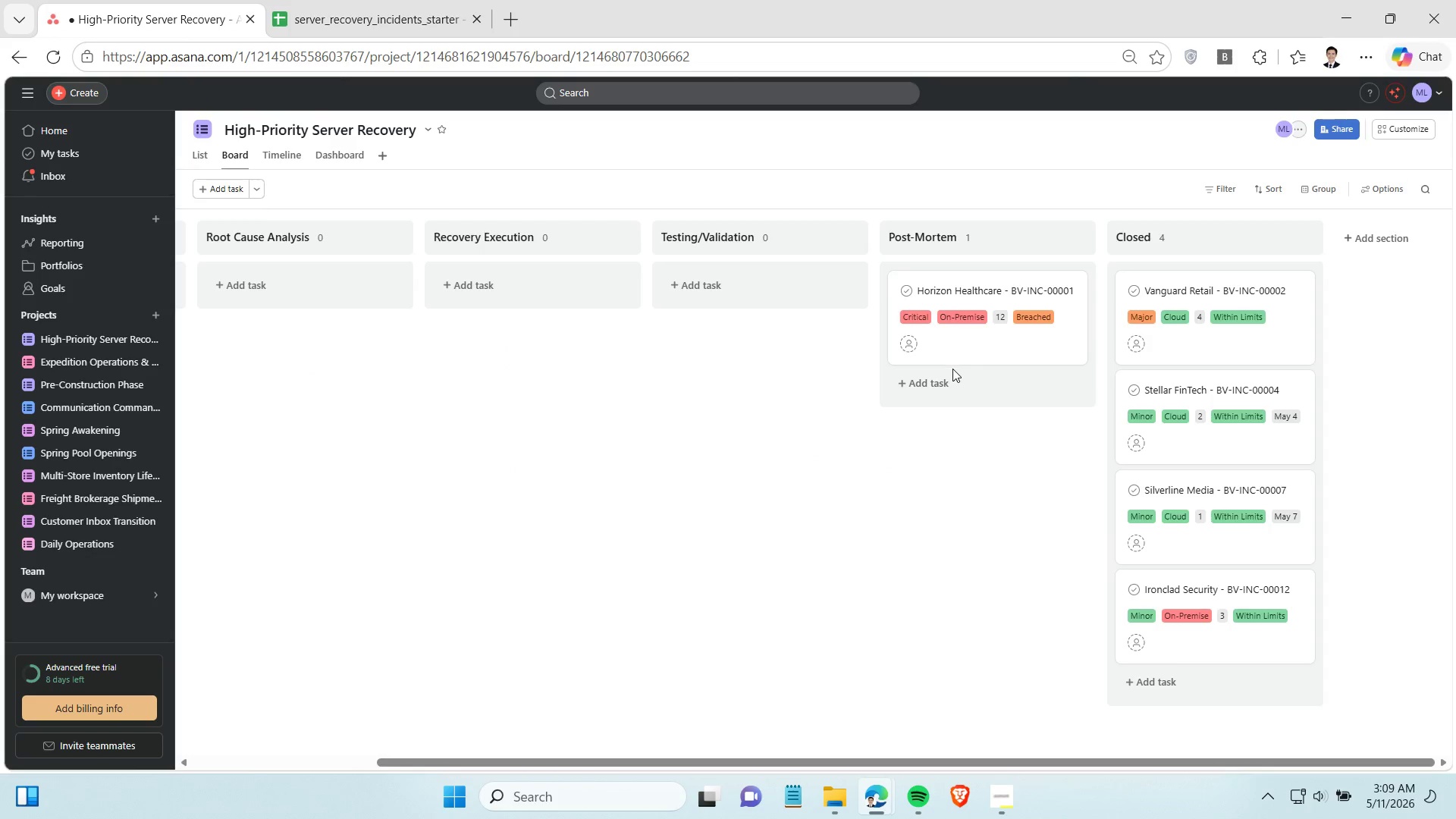 
double_click([941, 380])
 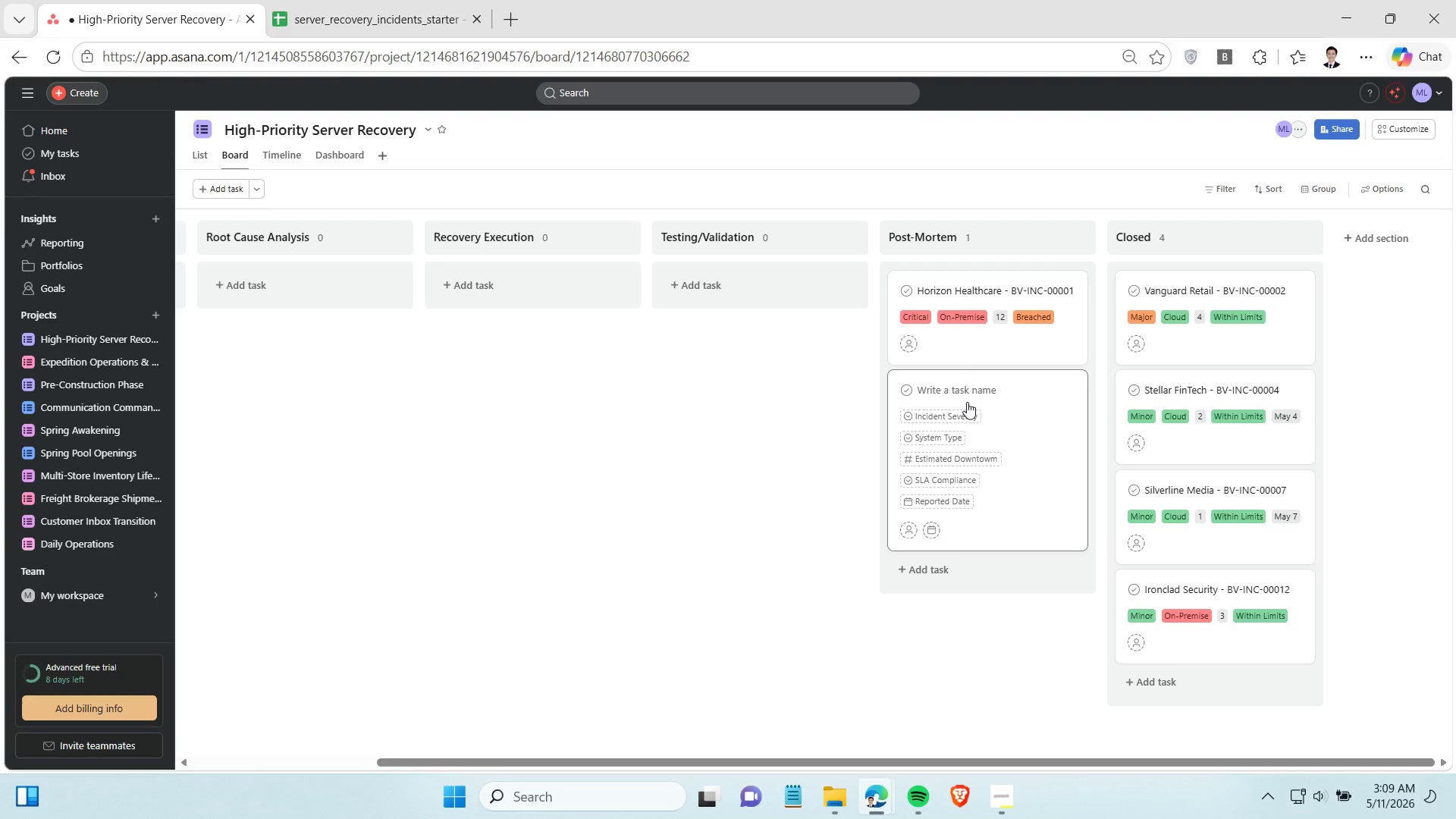 
type(BlueSky Saas)
key(Backspace)
type(S - )
 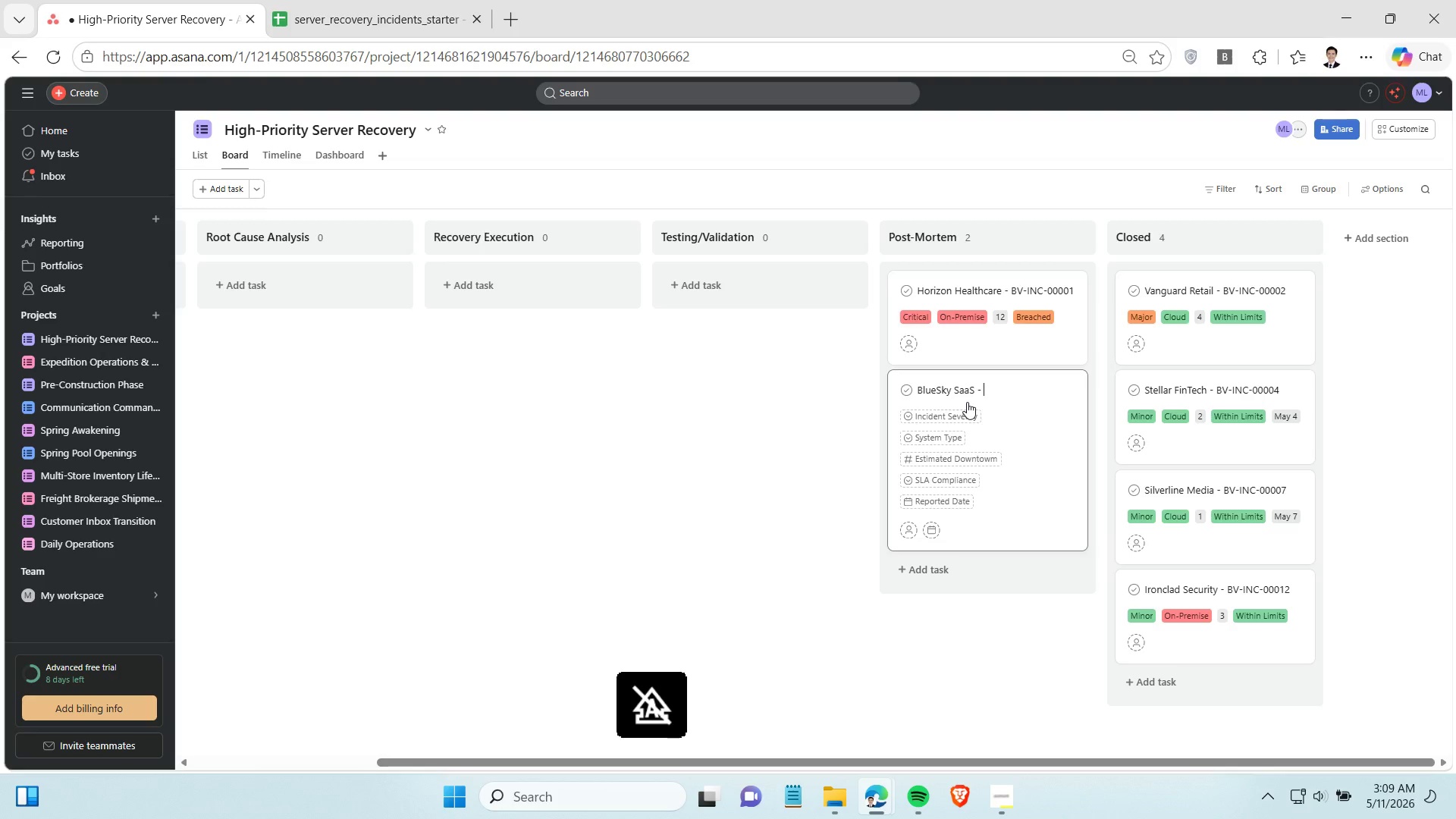 
key(Control+ControlLeft)
 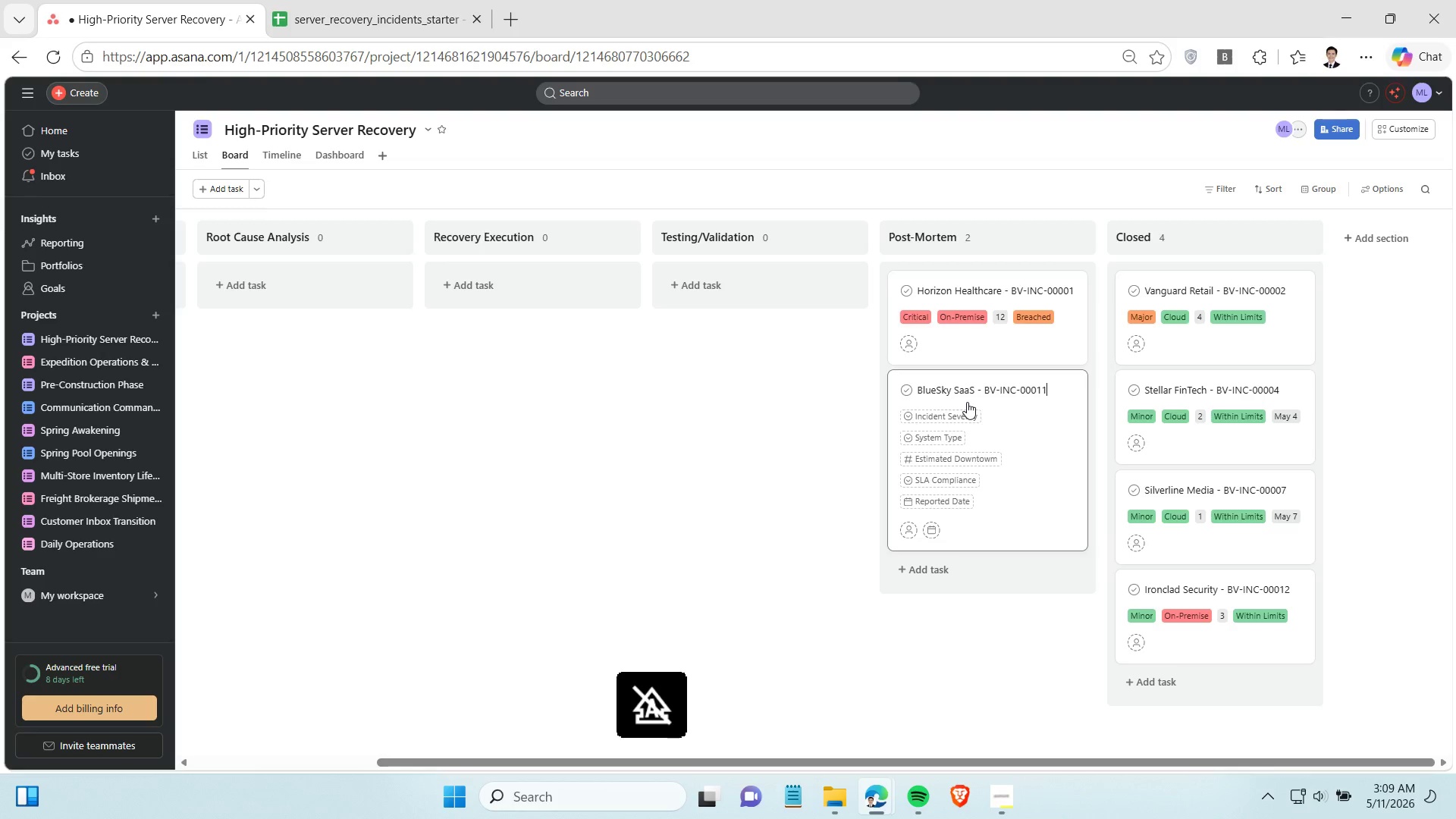 
key(Control+V)
 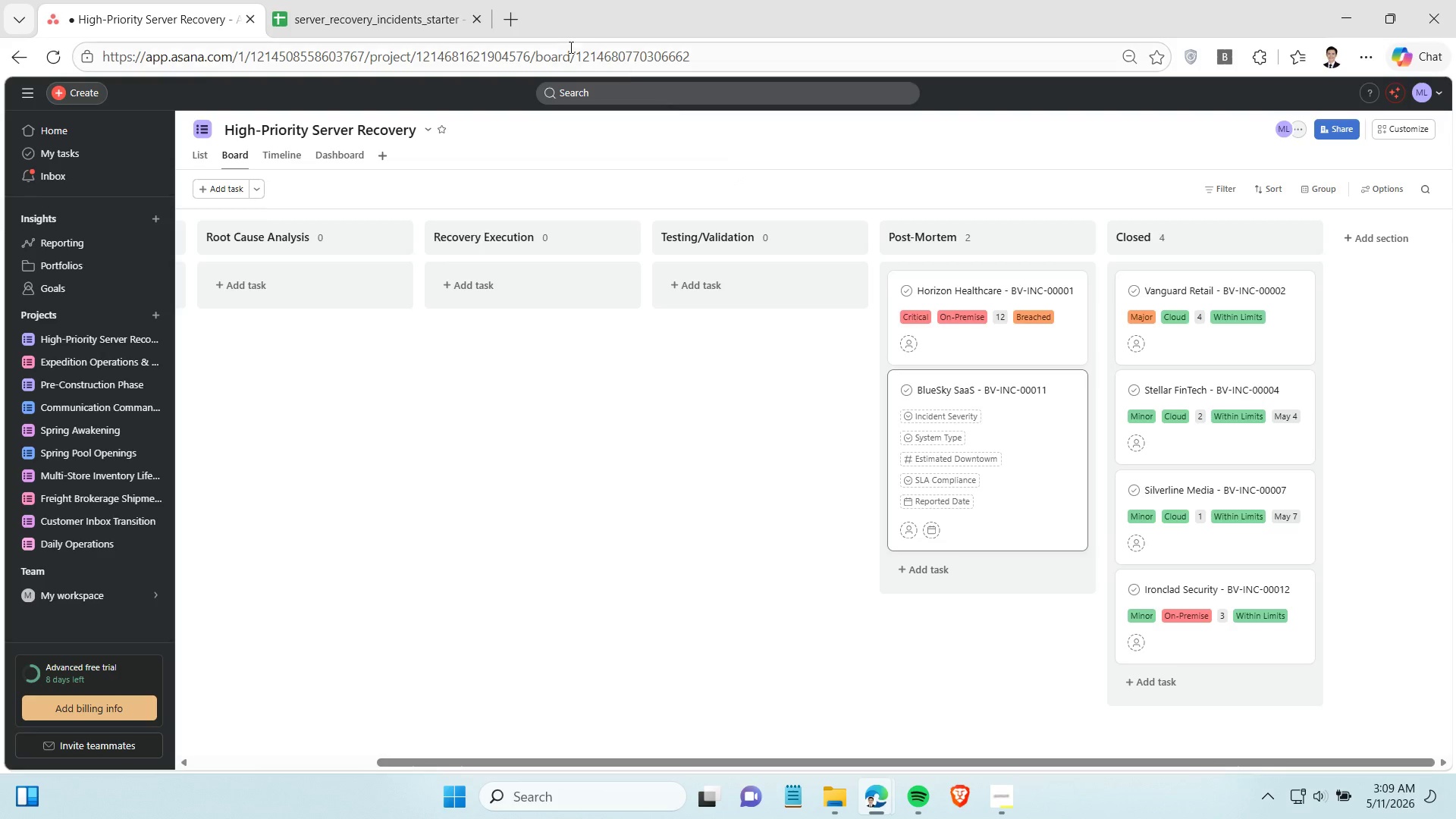 
left_click([384, 0])
 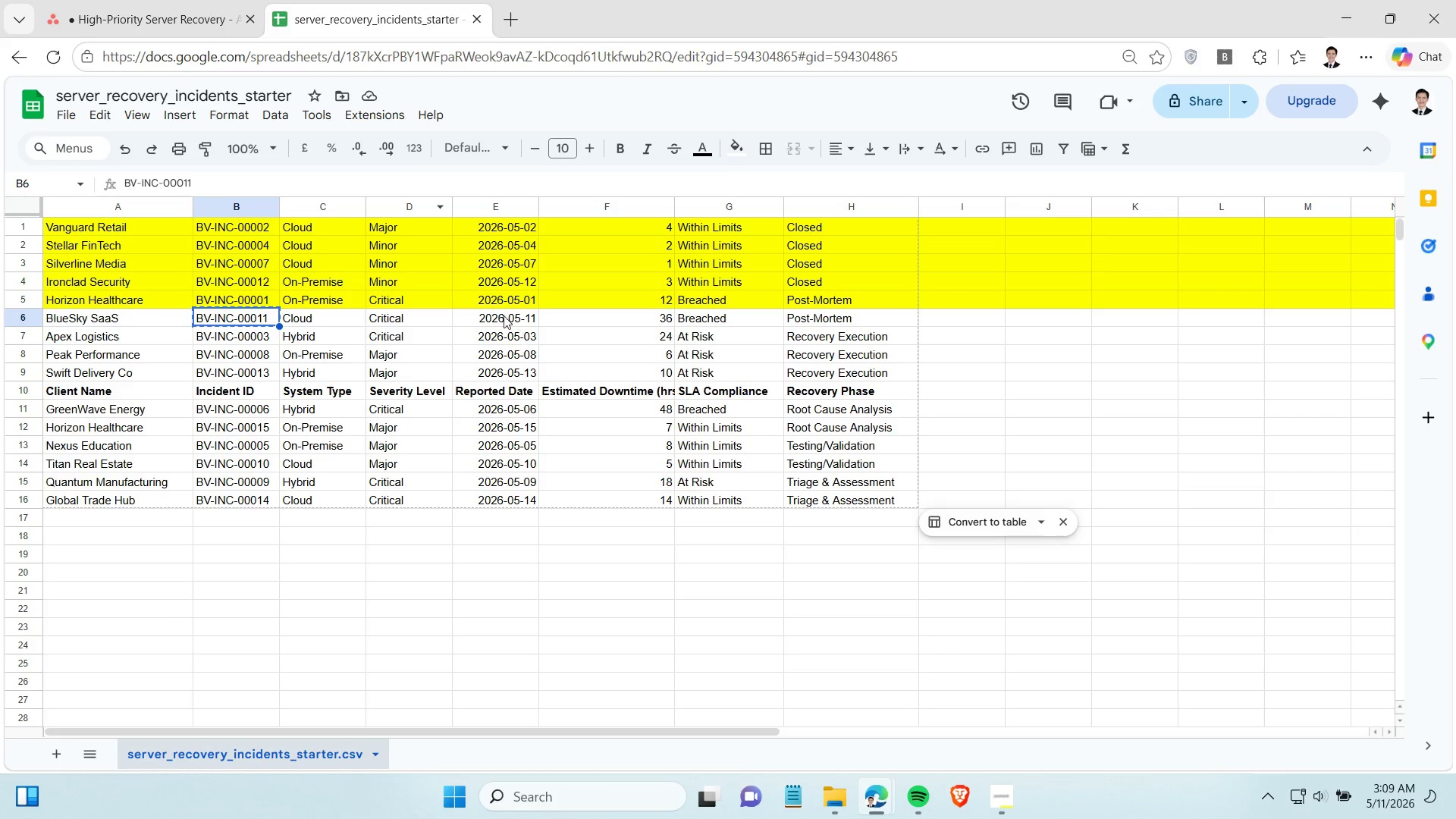 
key(Control+C)
 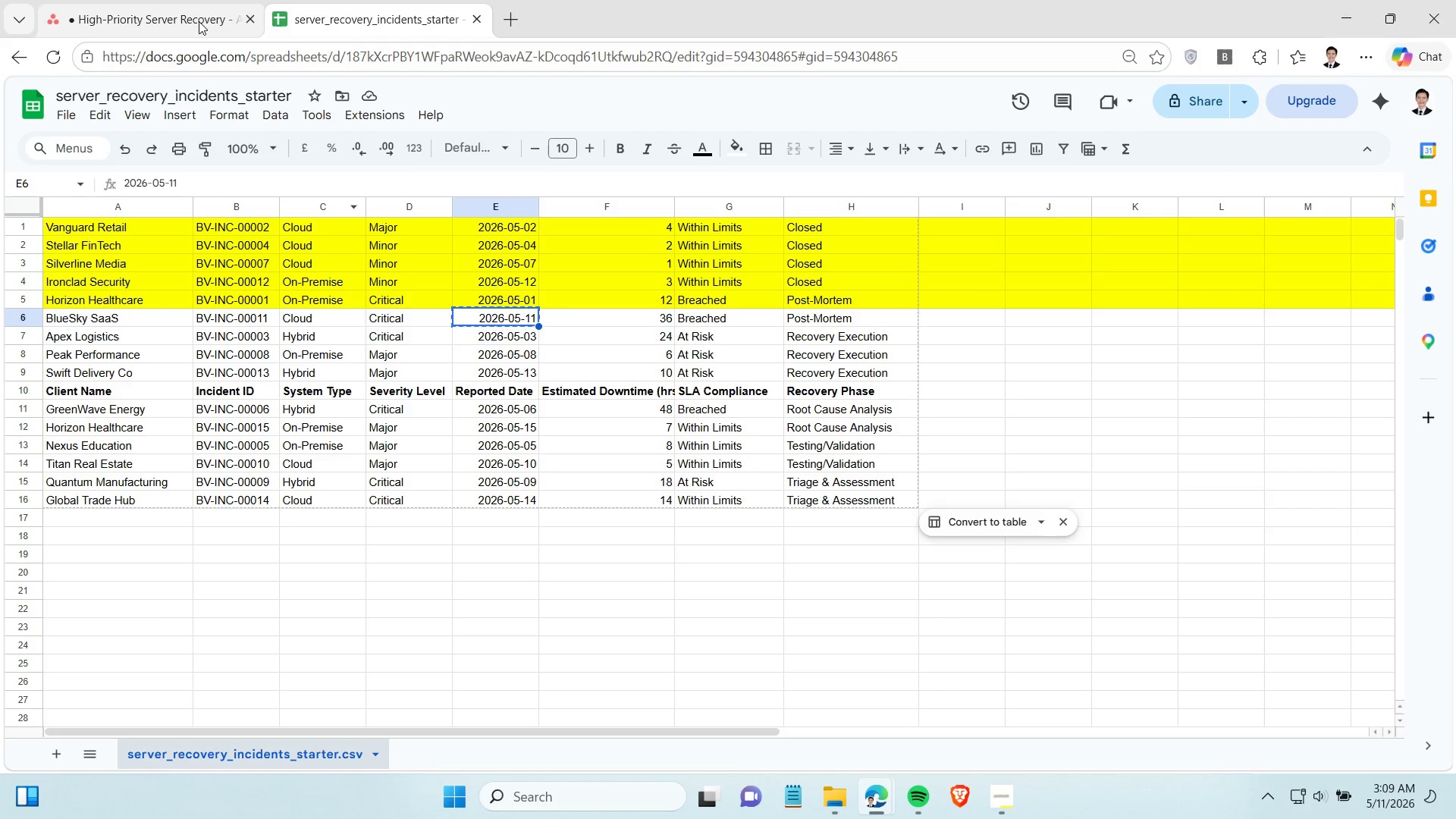 
left_click([193, 5])
 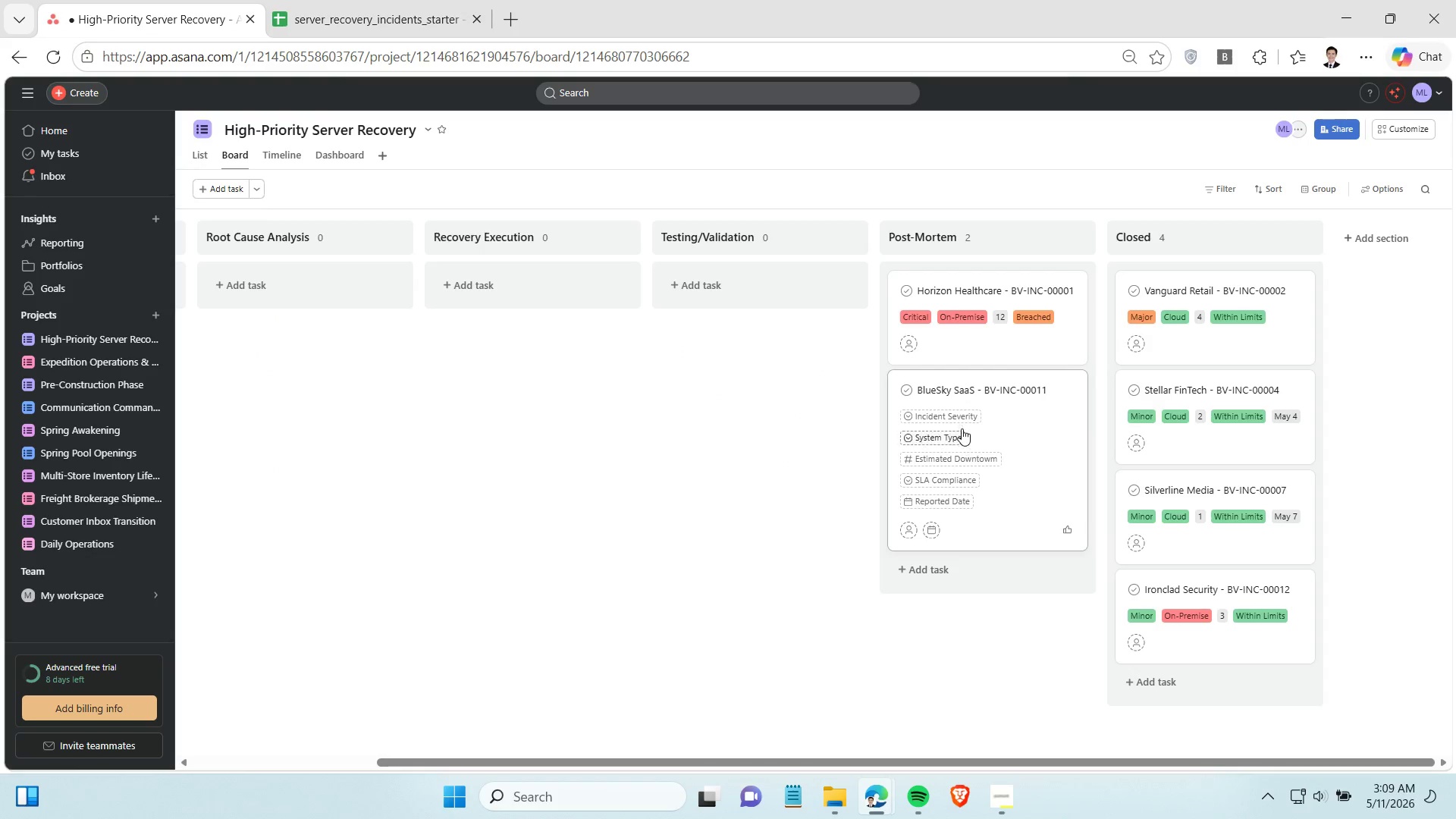 
left_click([953, 413])
 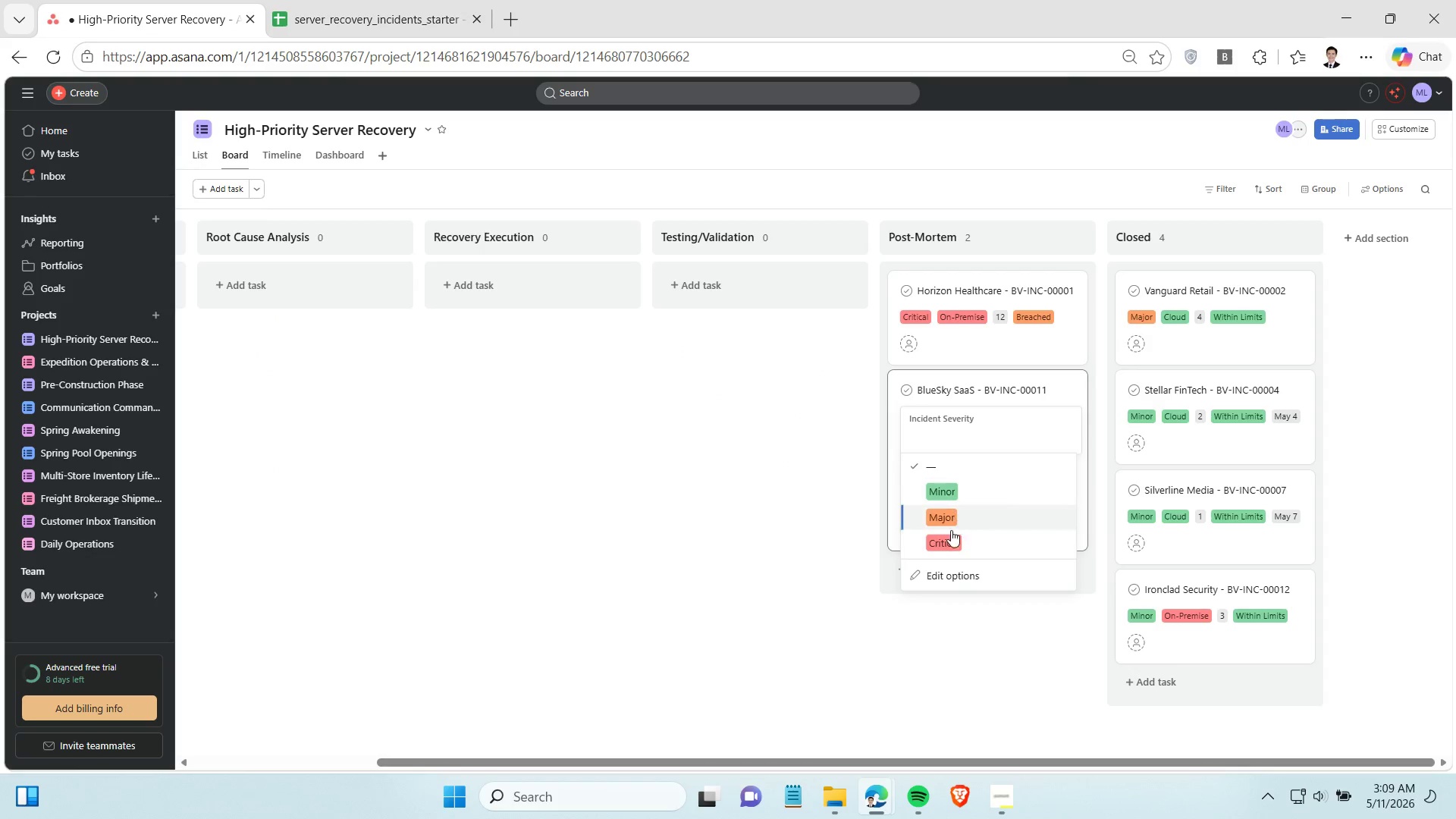 
left_click([949, 544])
 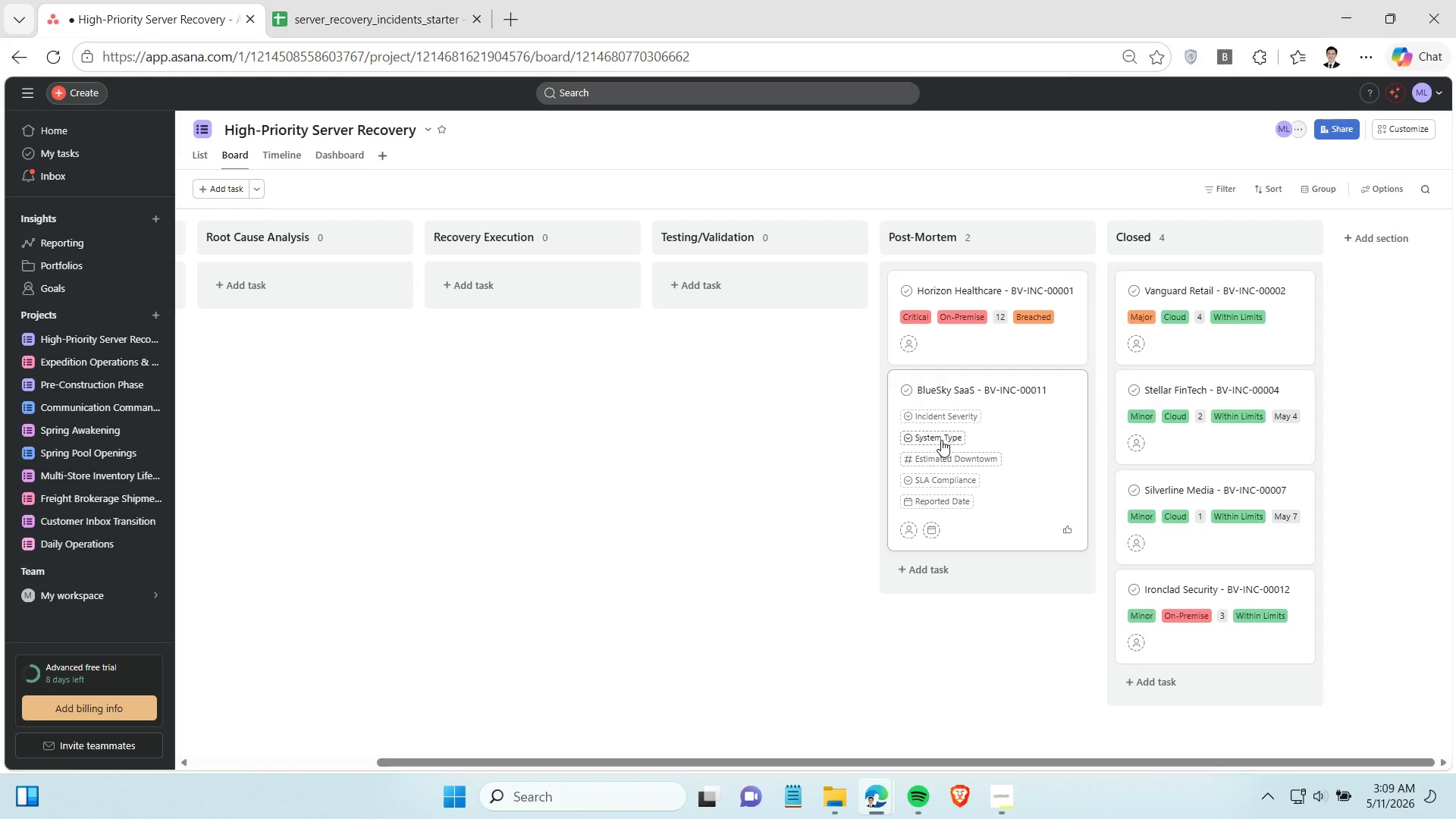 
left_click([941, 438])
 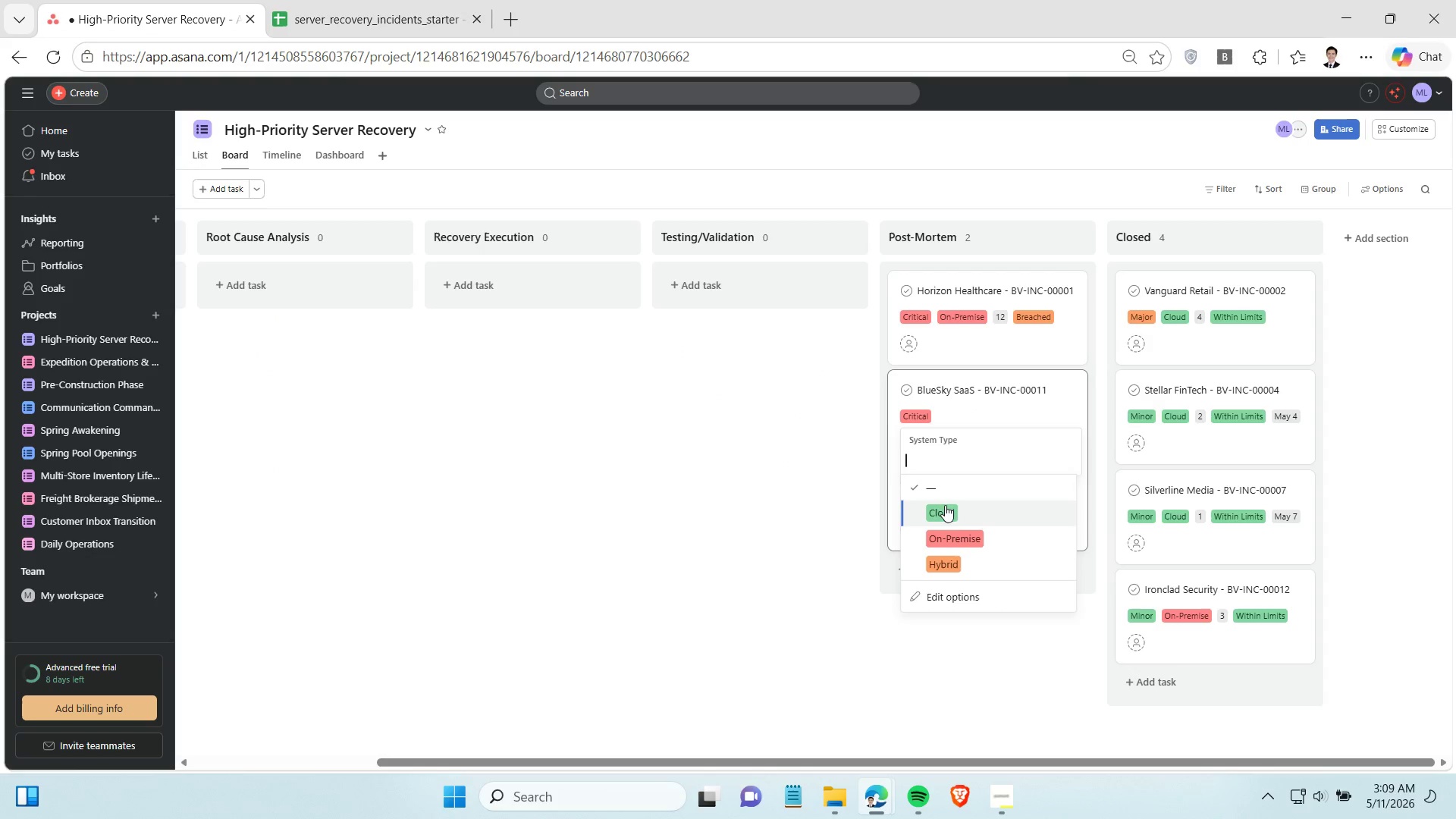 
left_click([945, 507])
 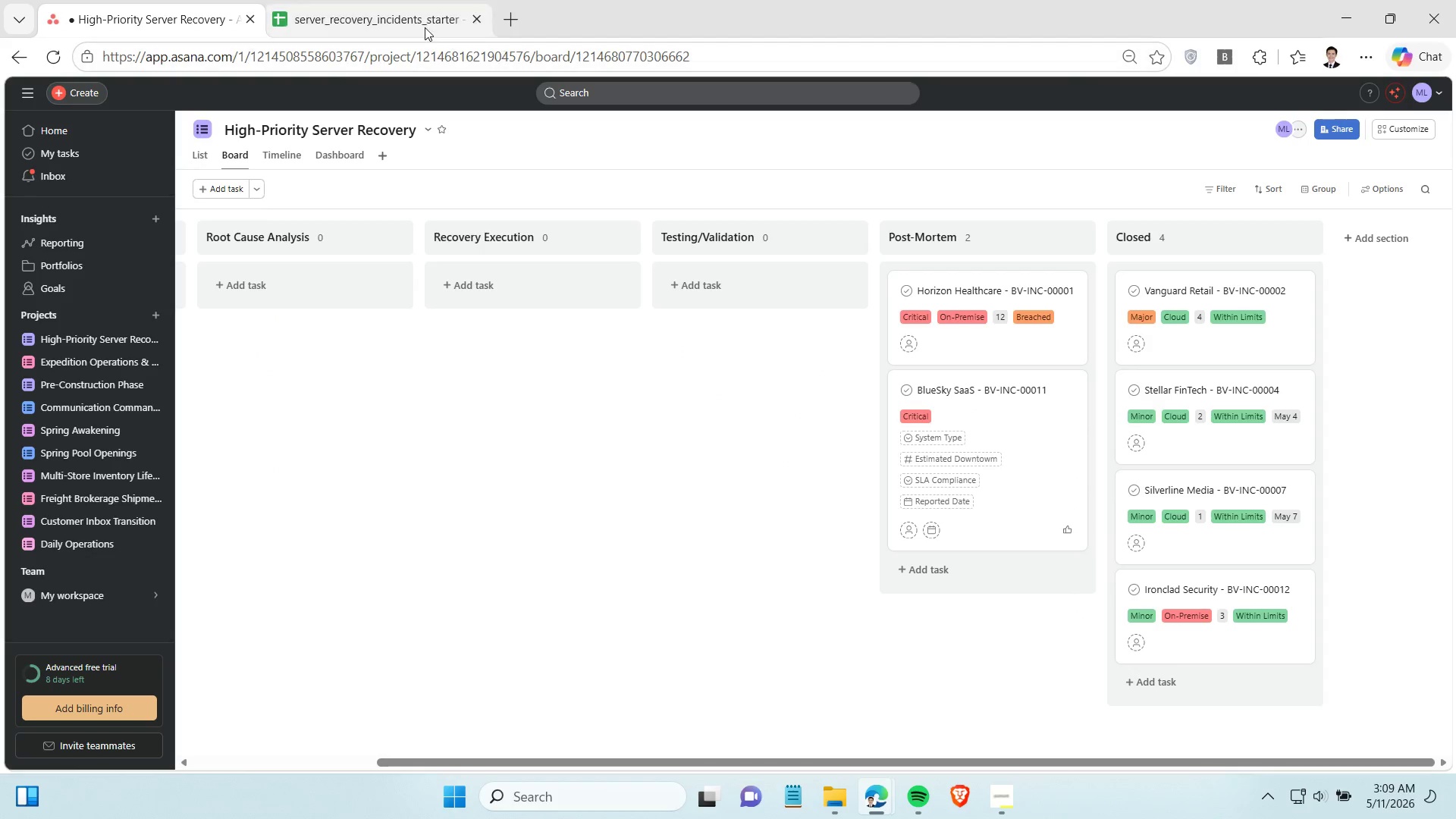 
left_click([425, 27])
 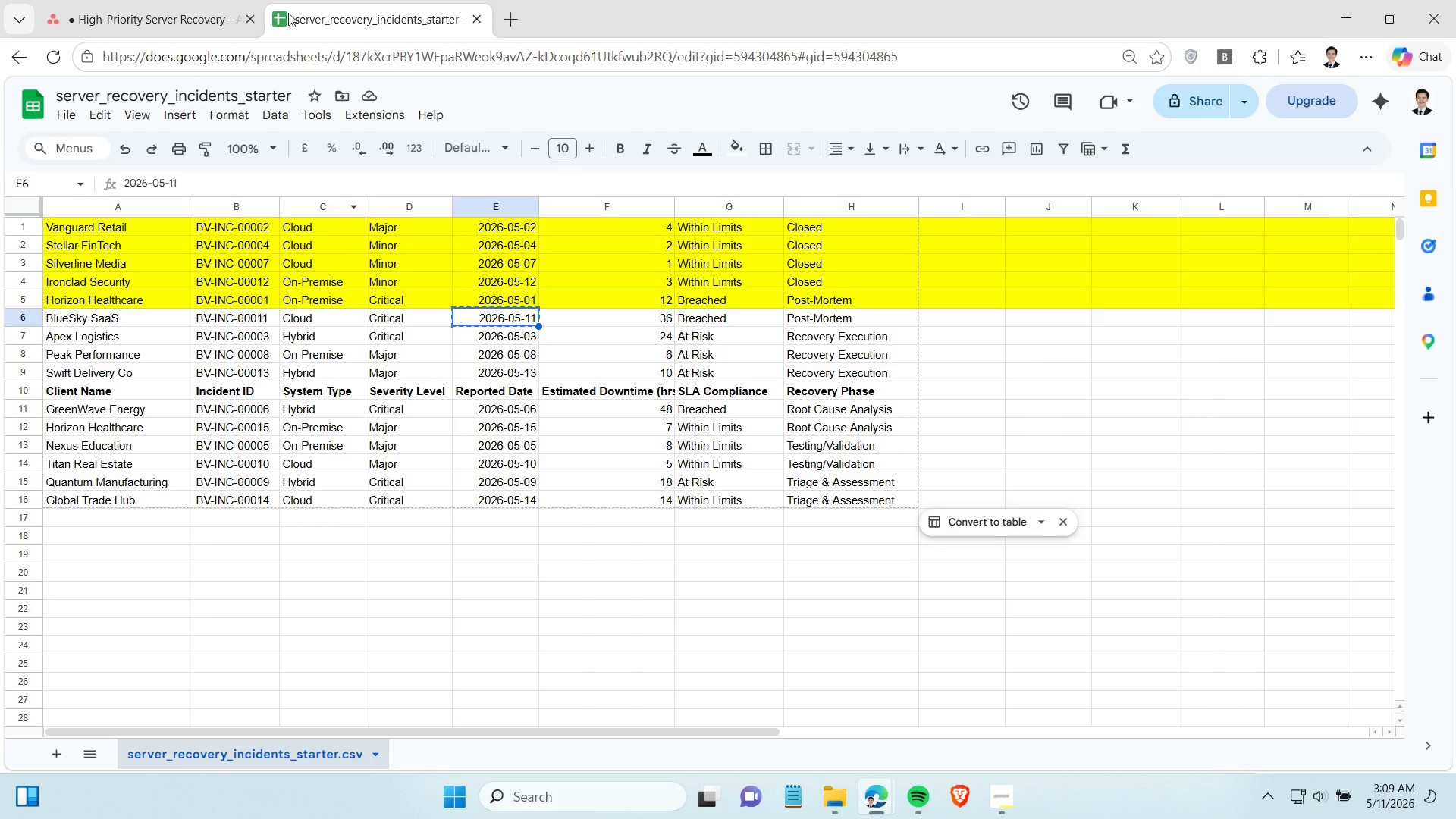 
left_click([192, 10])
 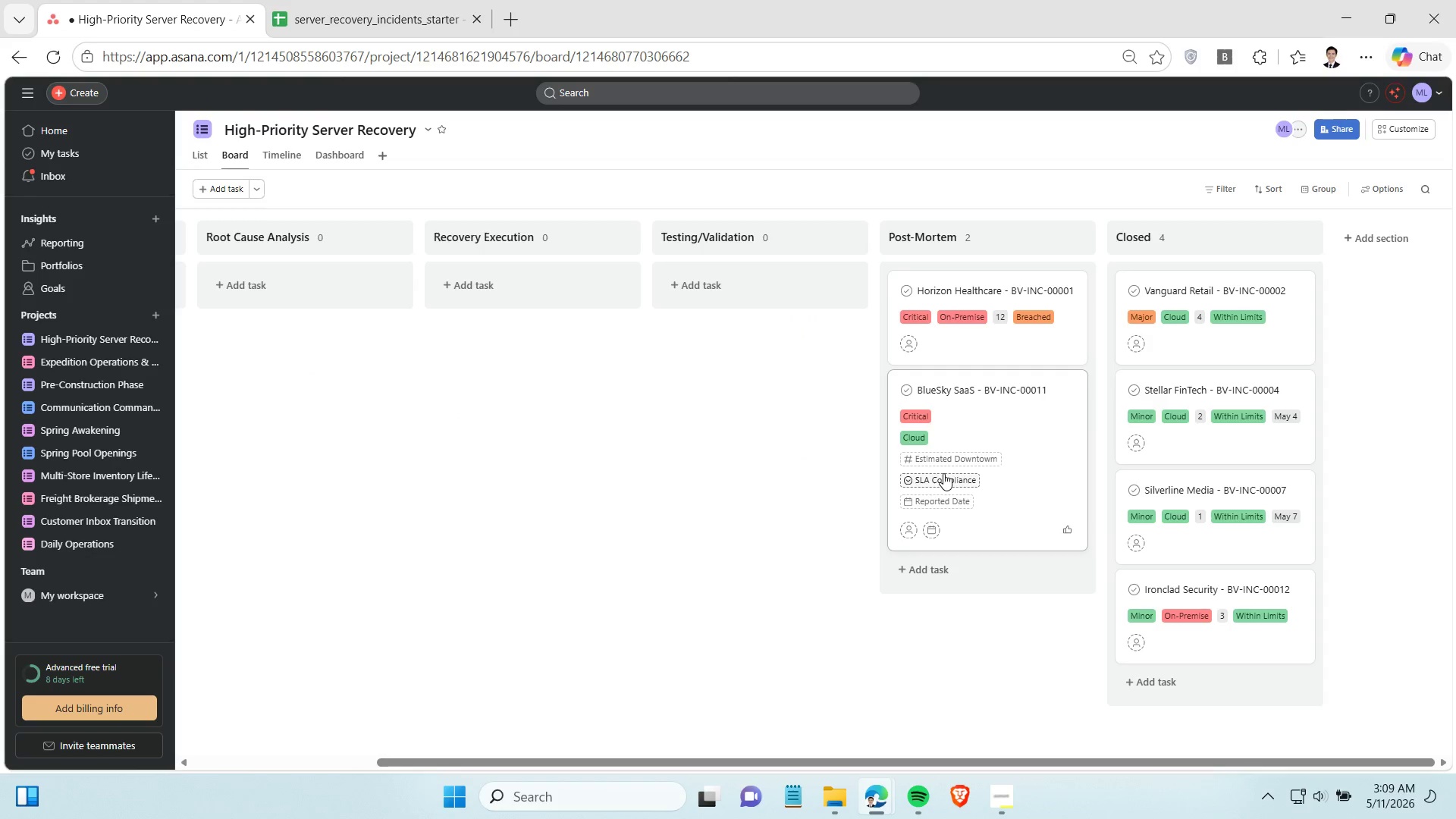 
left_click([936, 457])
 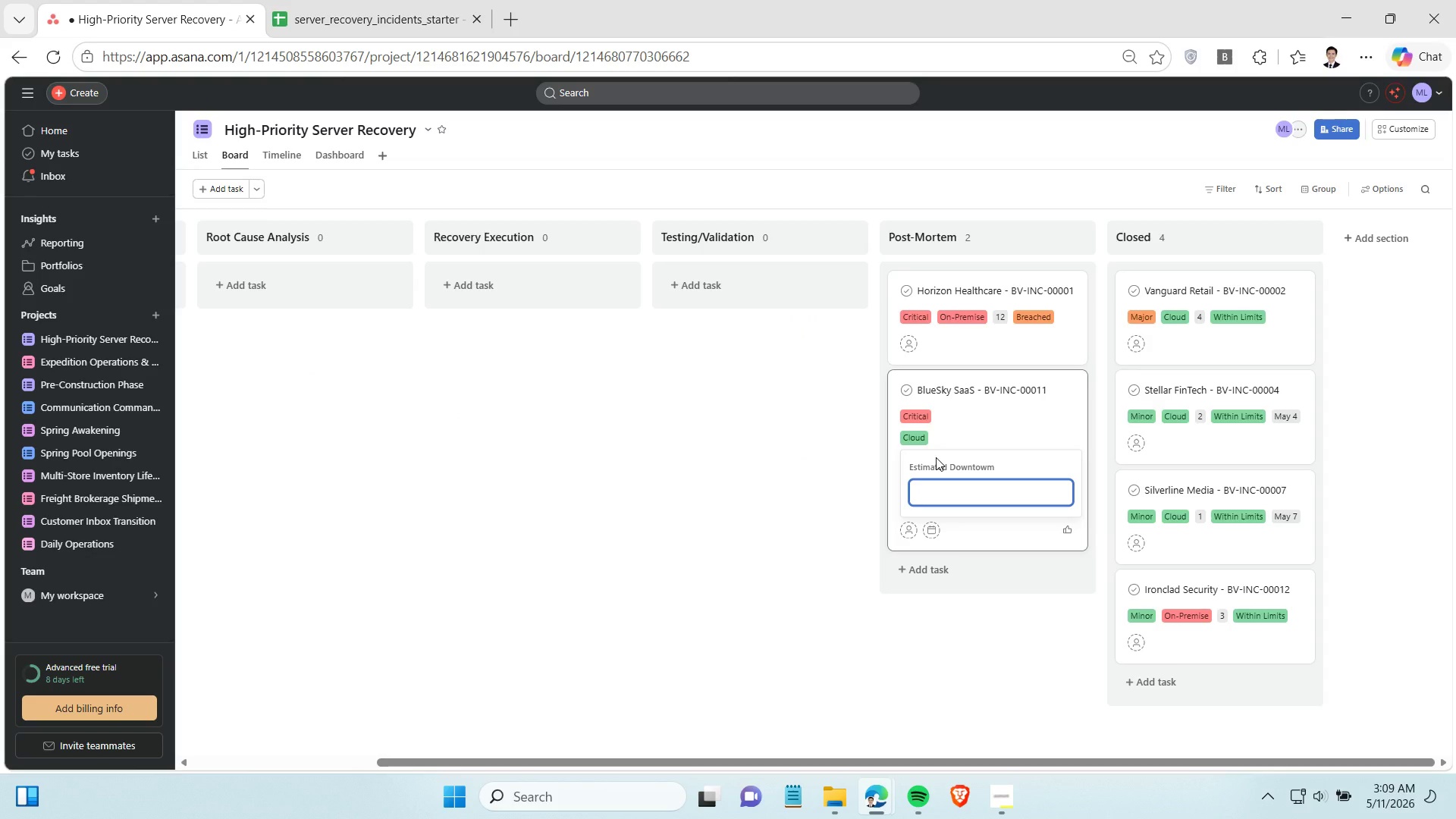 
type(36)
 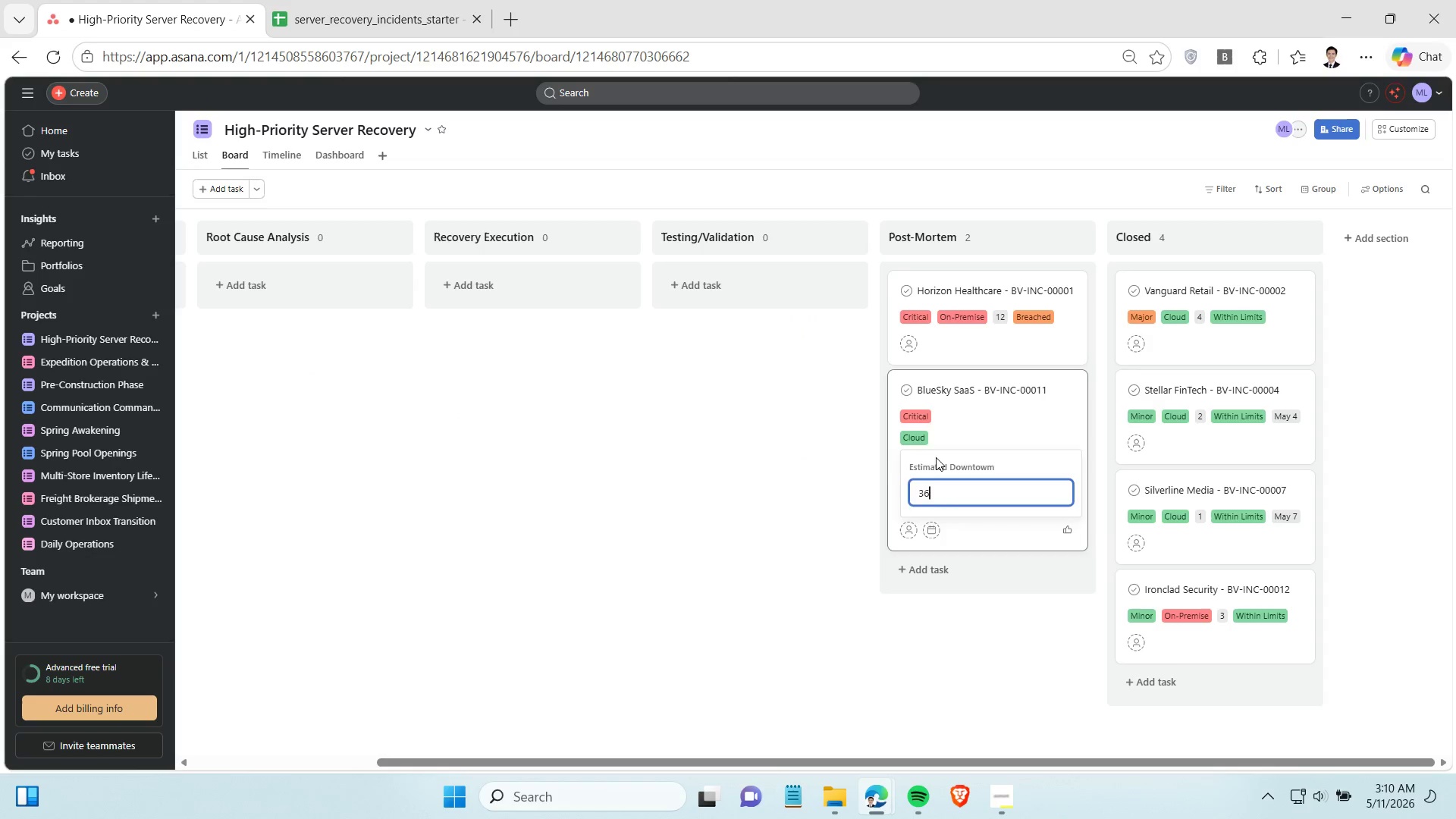 
key(Enter)
 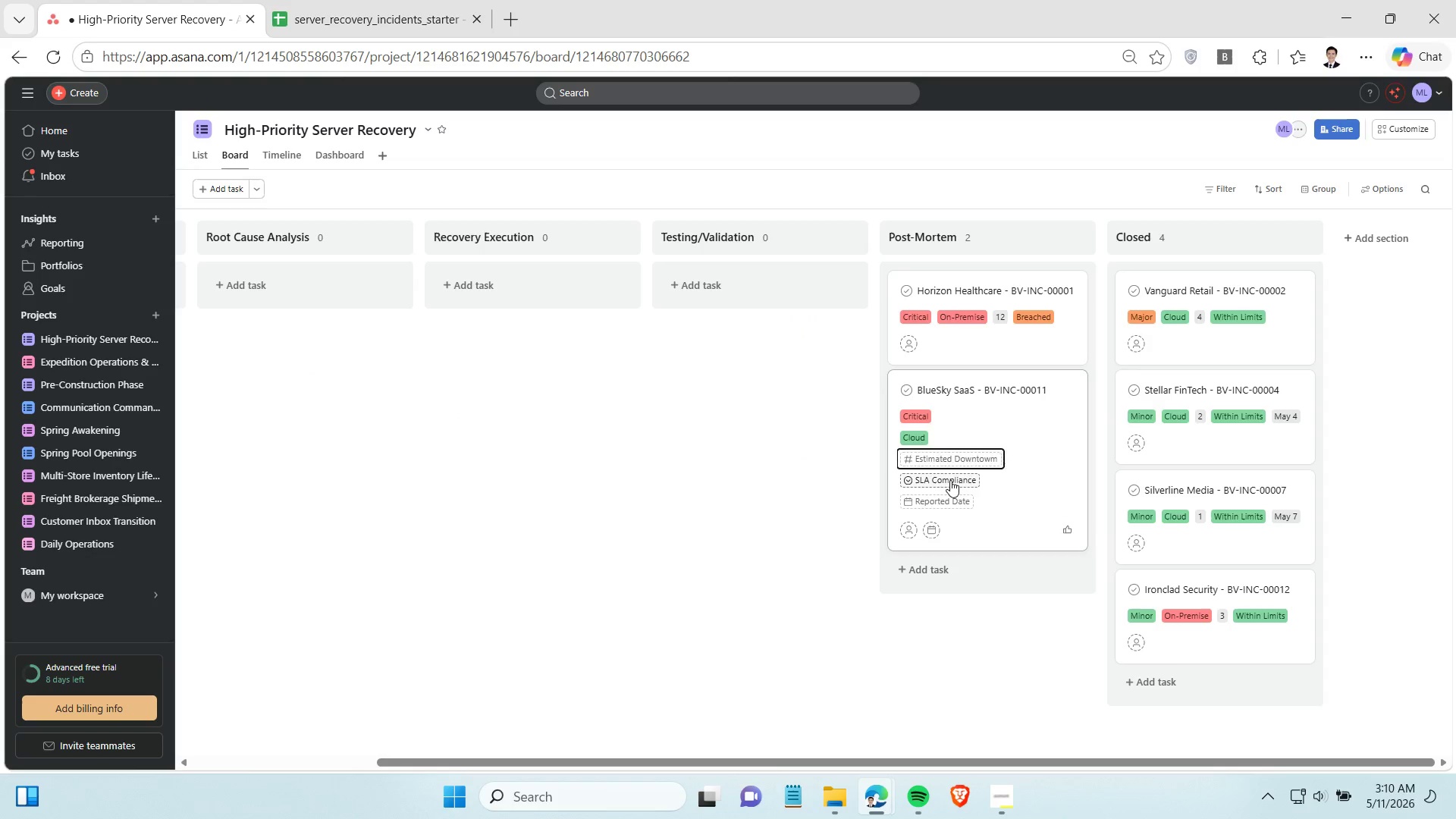 
left_click([950, 480])
 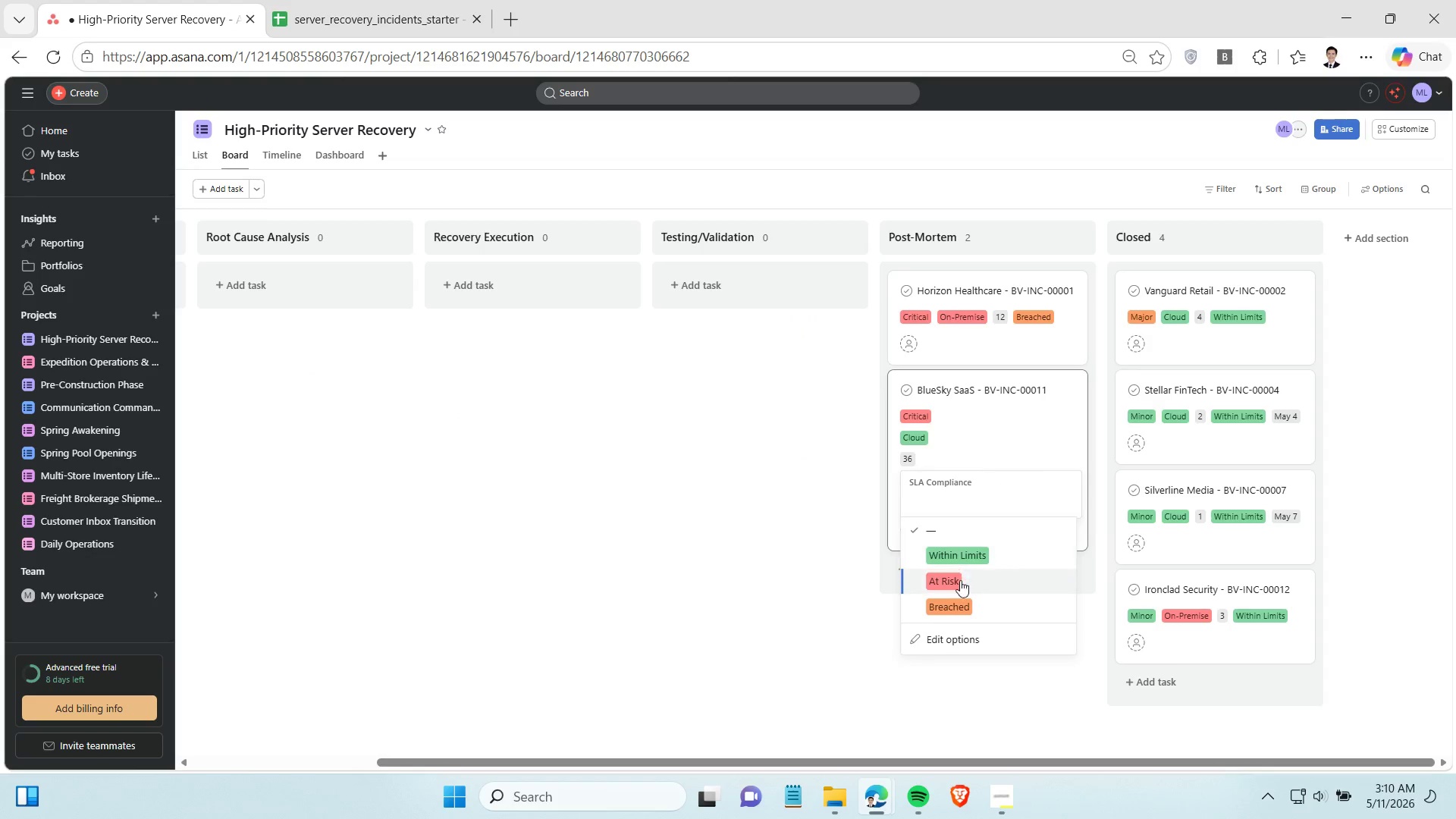 
left_click([958, 606])
 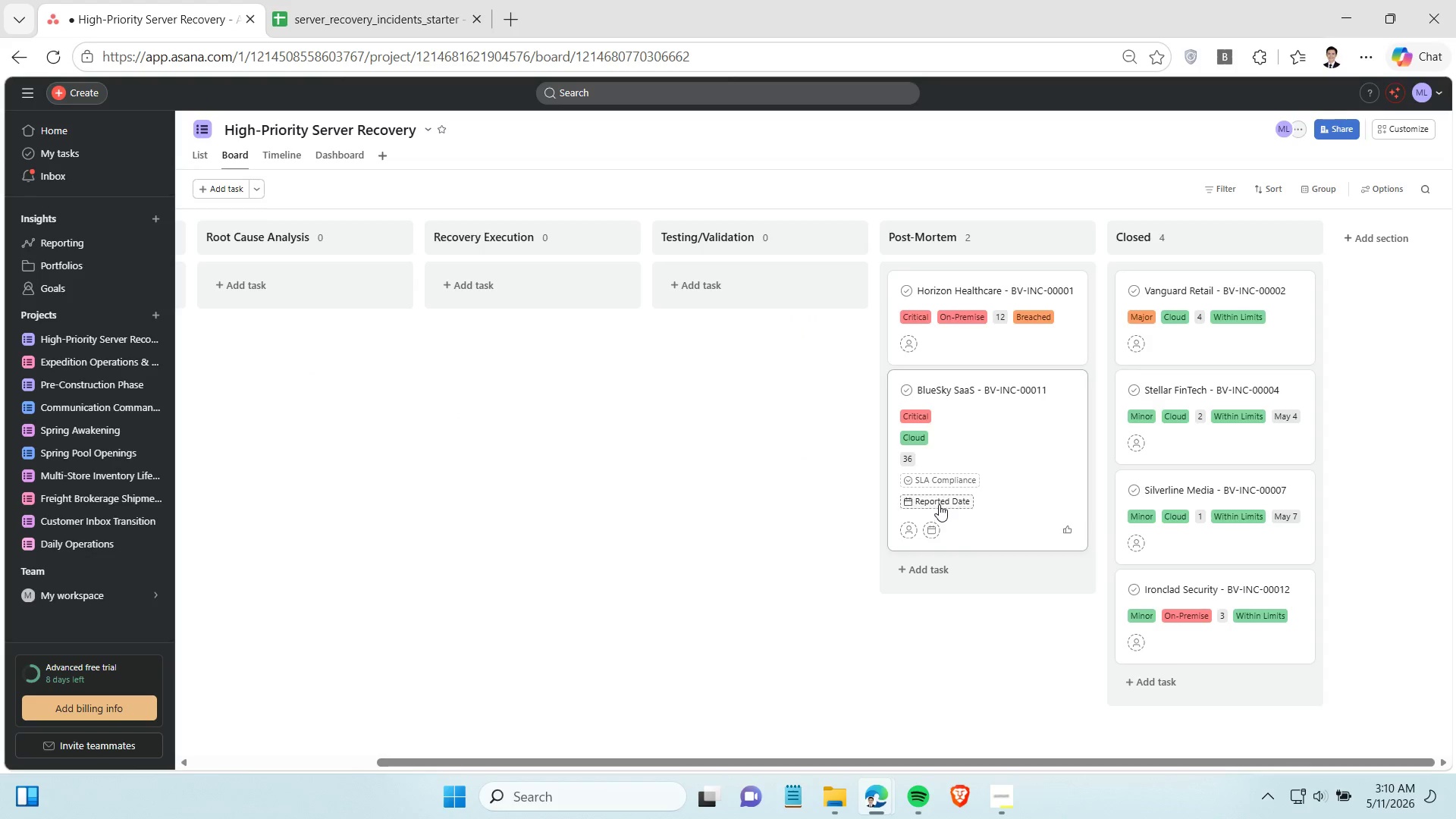 
left_click([939, 500])
 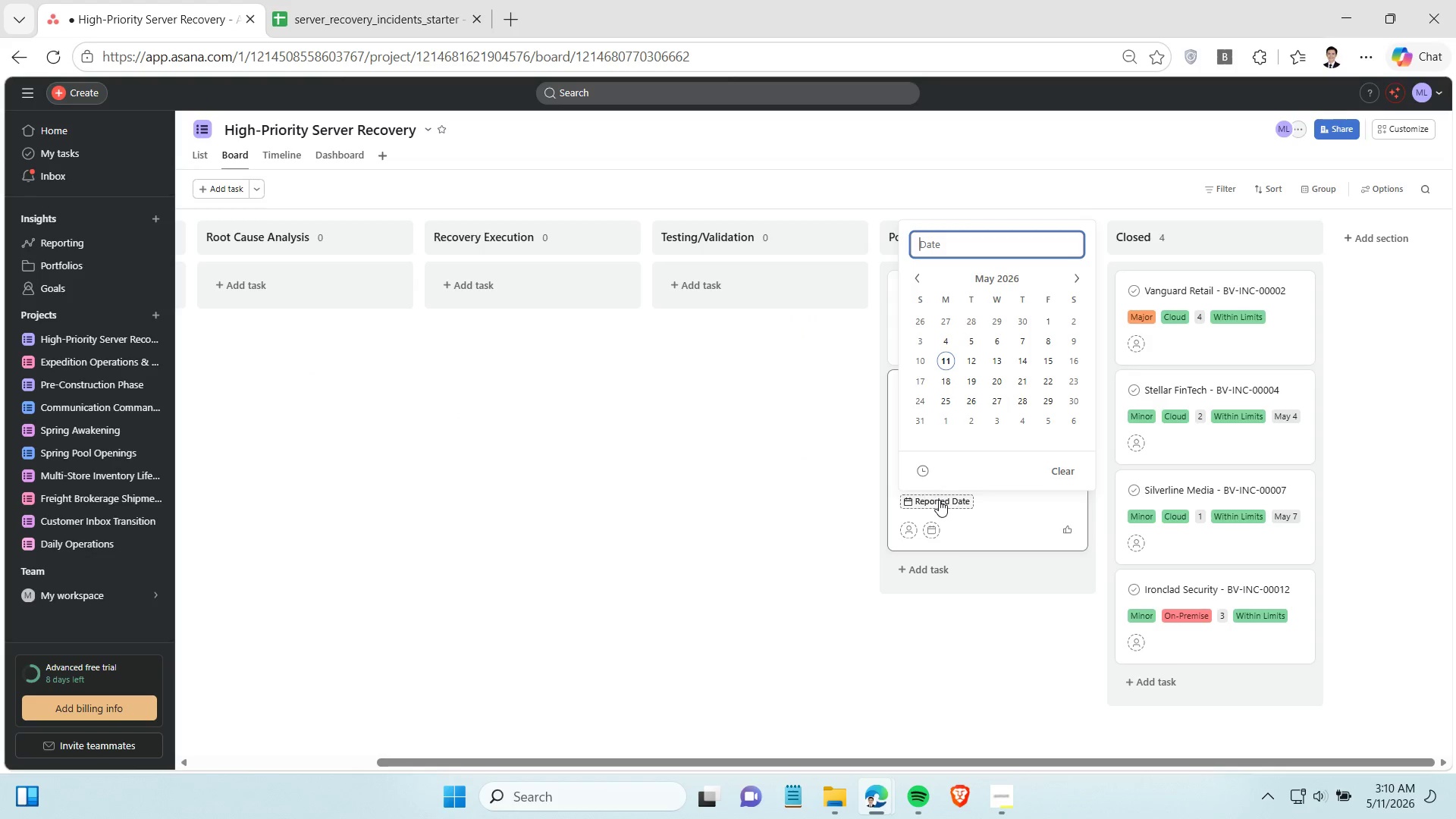 
key(Control+V)
 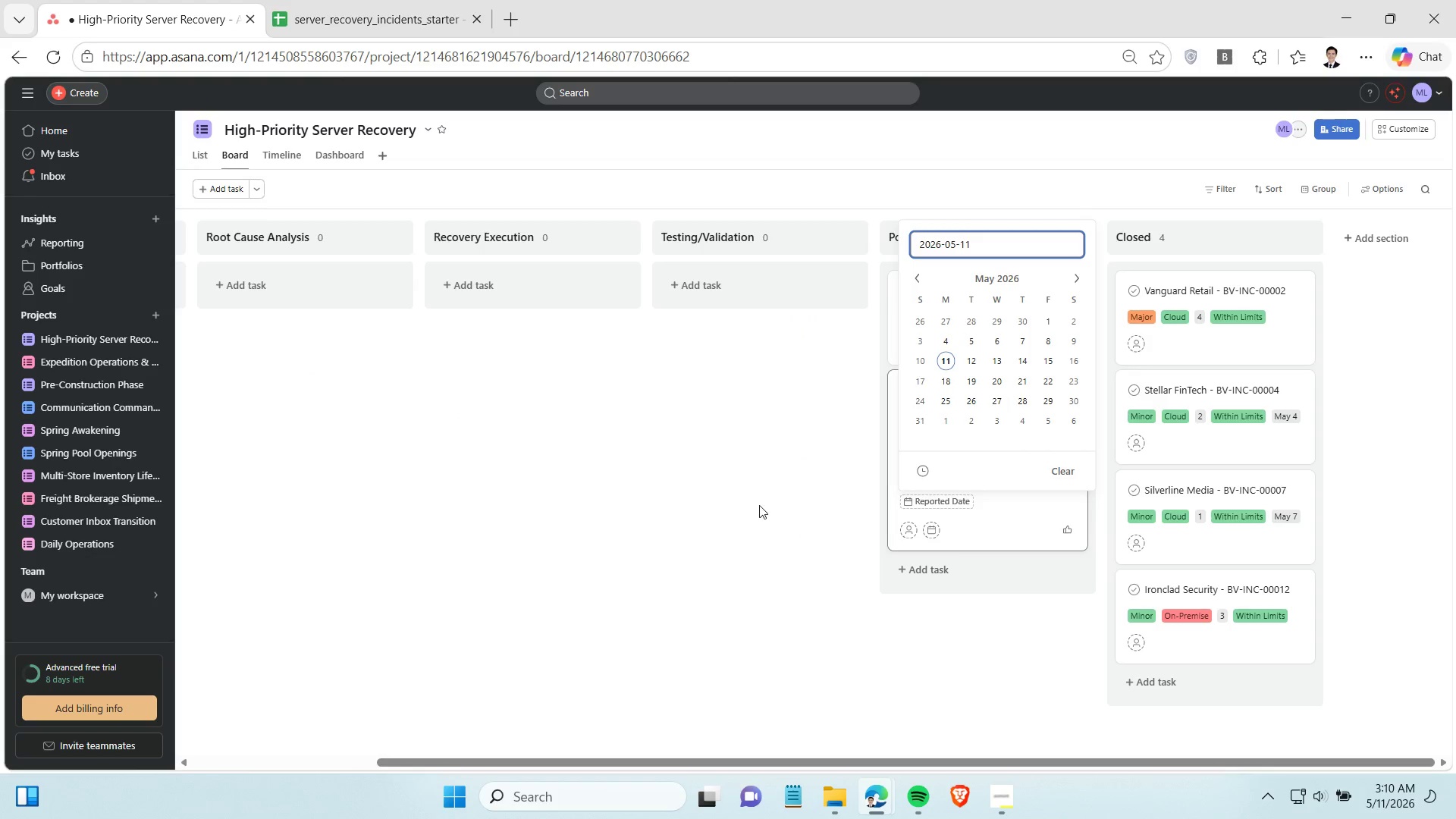 
left_click([757, 502])
 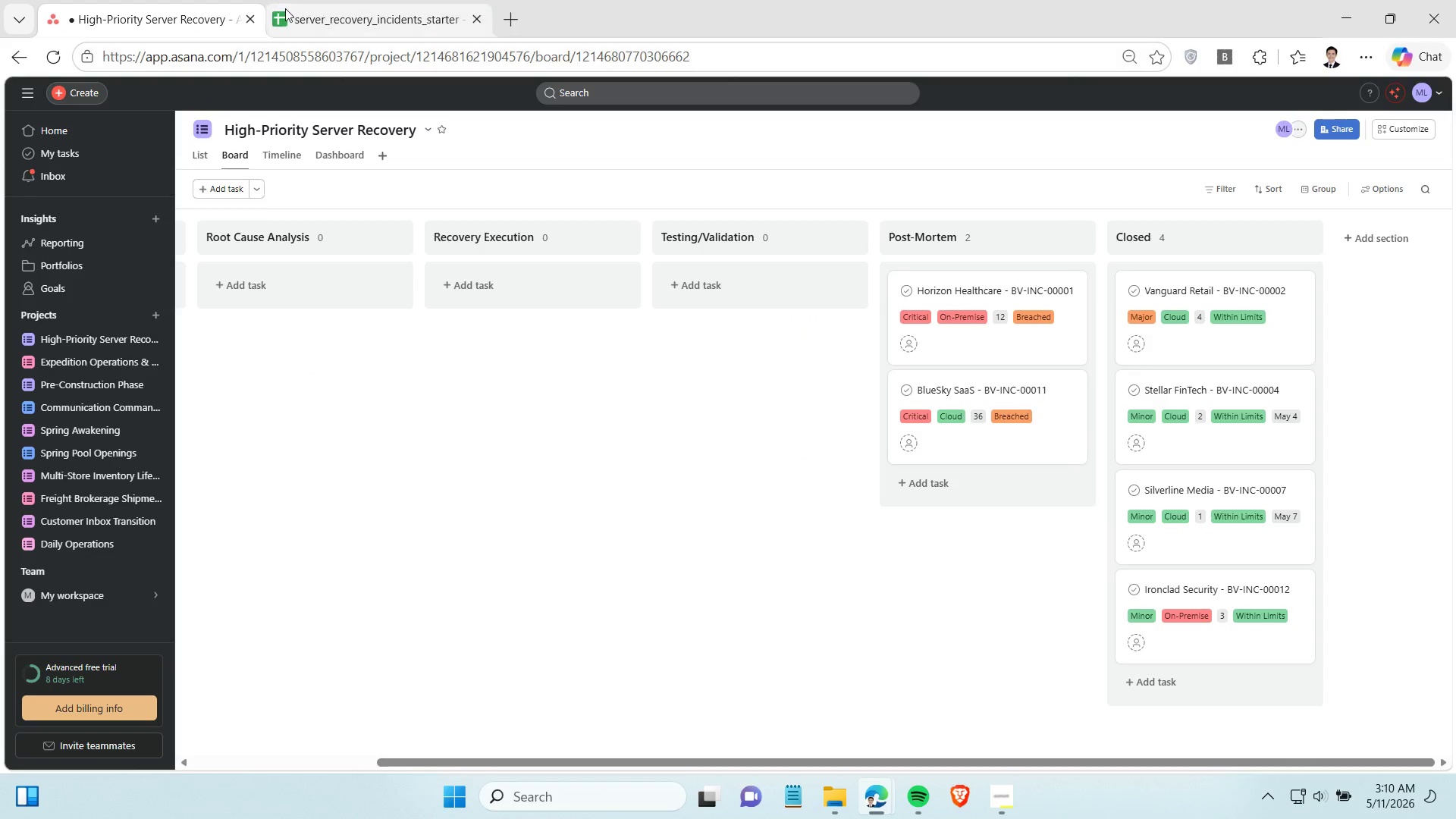 
left_click([287, 8])
 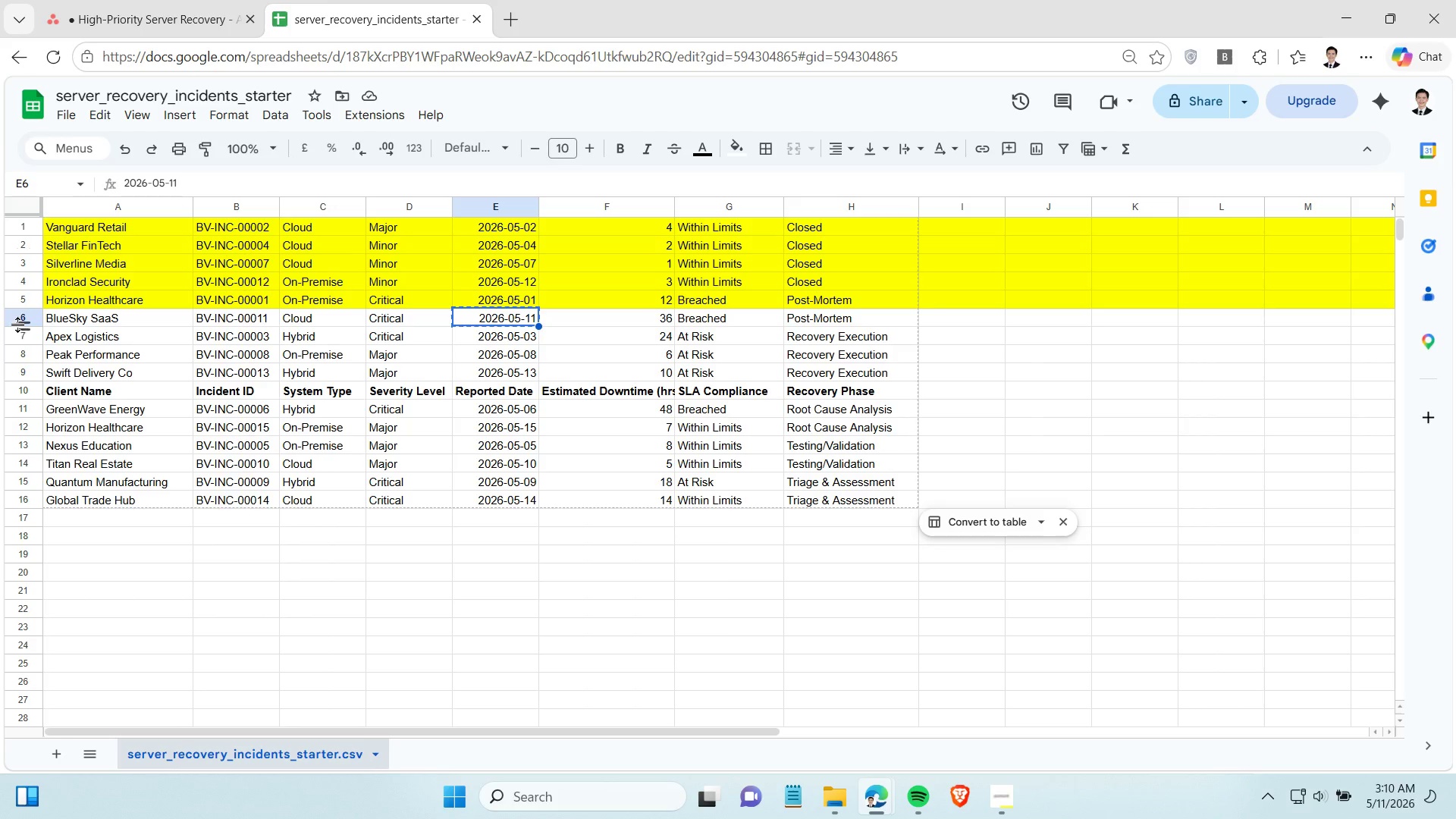 
left_click([25, 318])
 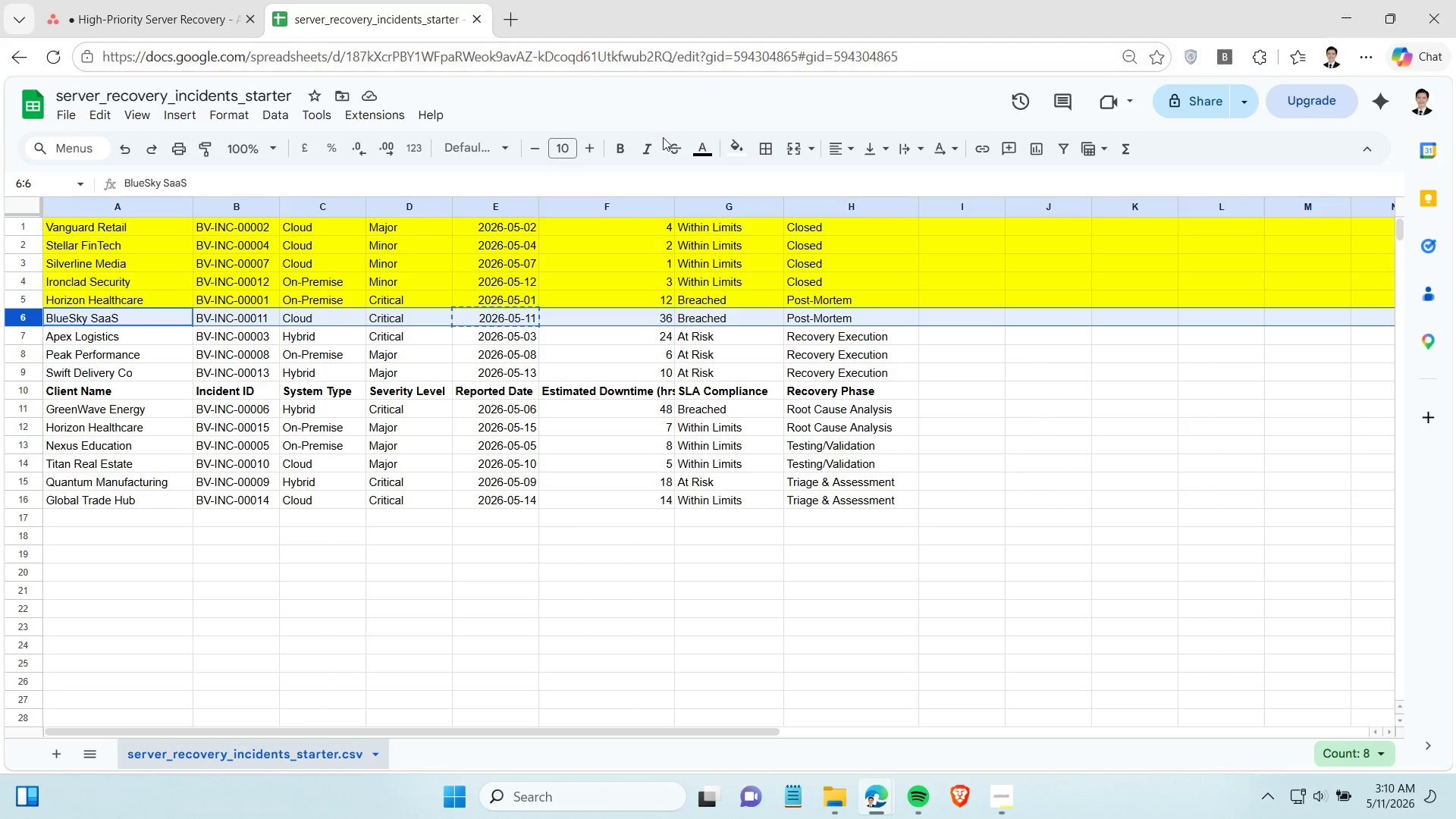 
left_click([733, 148])
 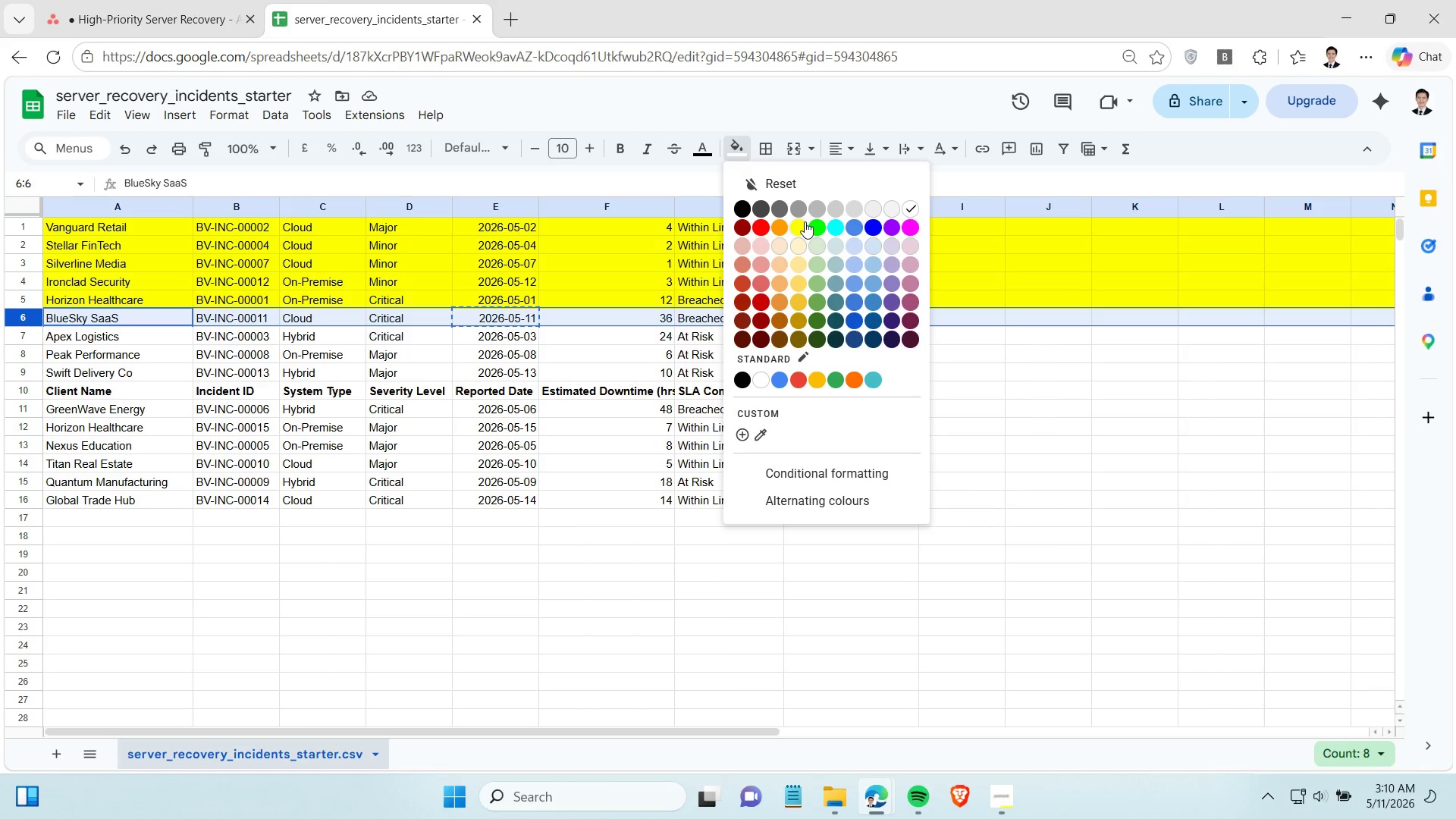 
left_click([801, 224])
 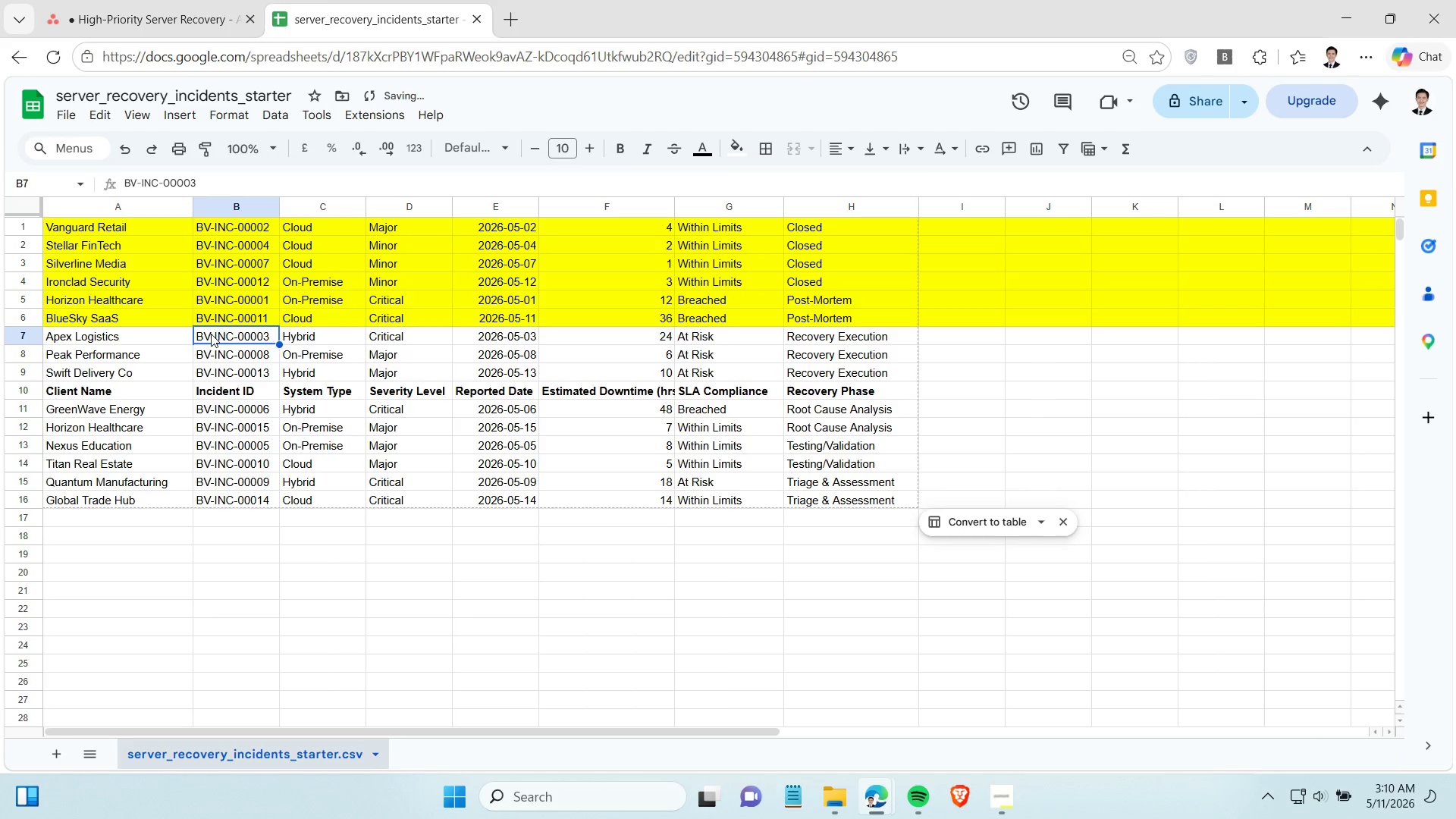 
key(Control+C)
 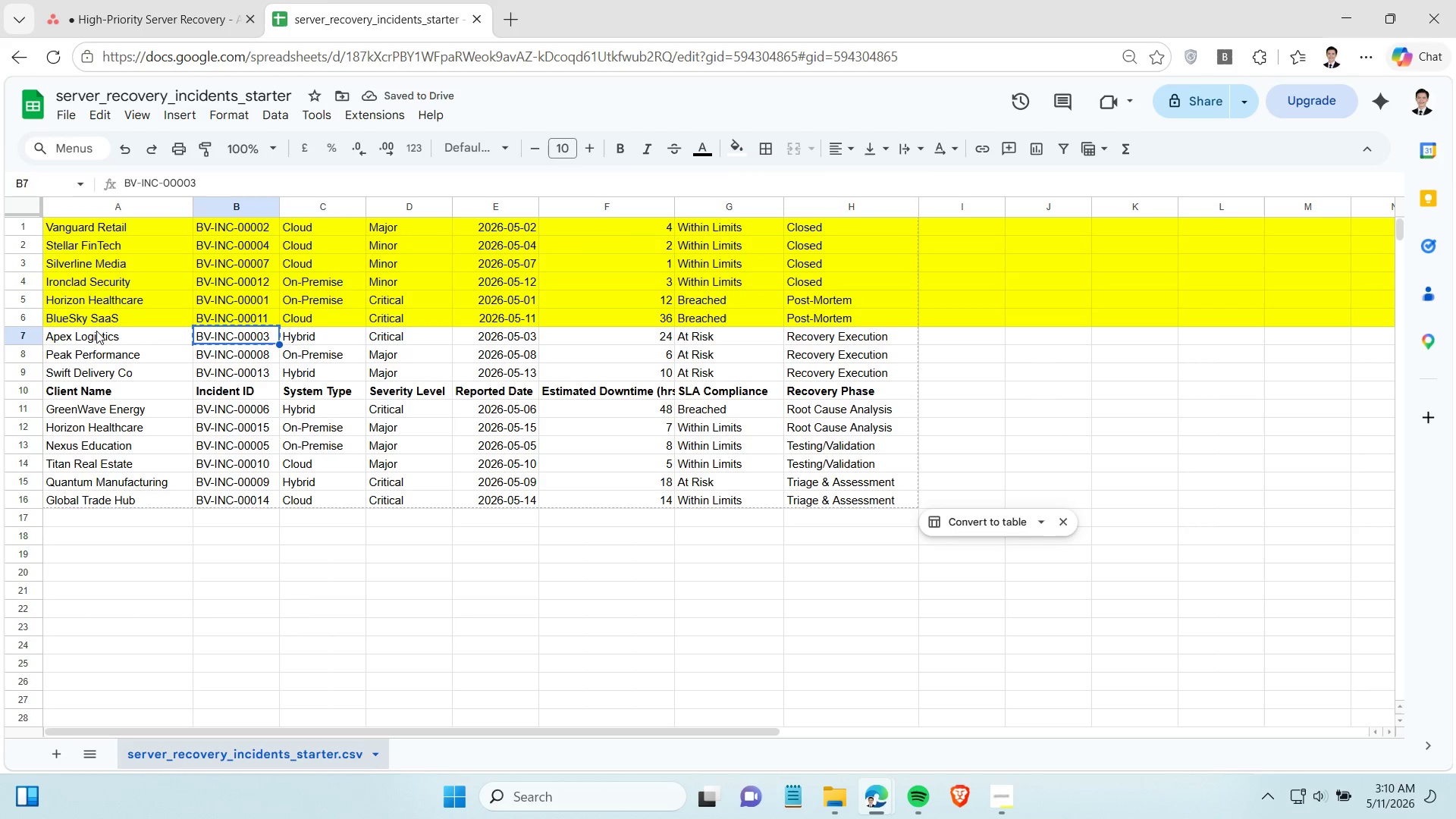 
left_click([30, 335])
 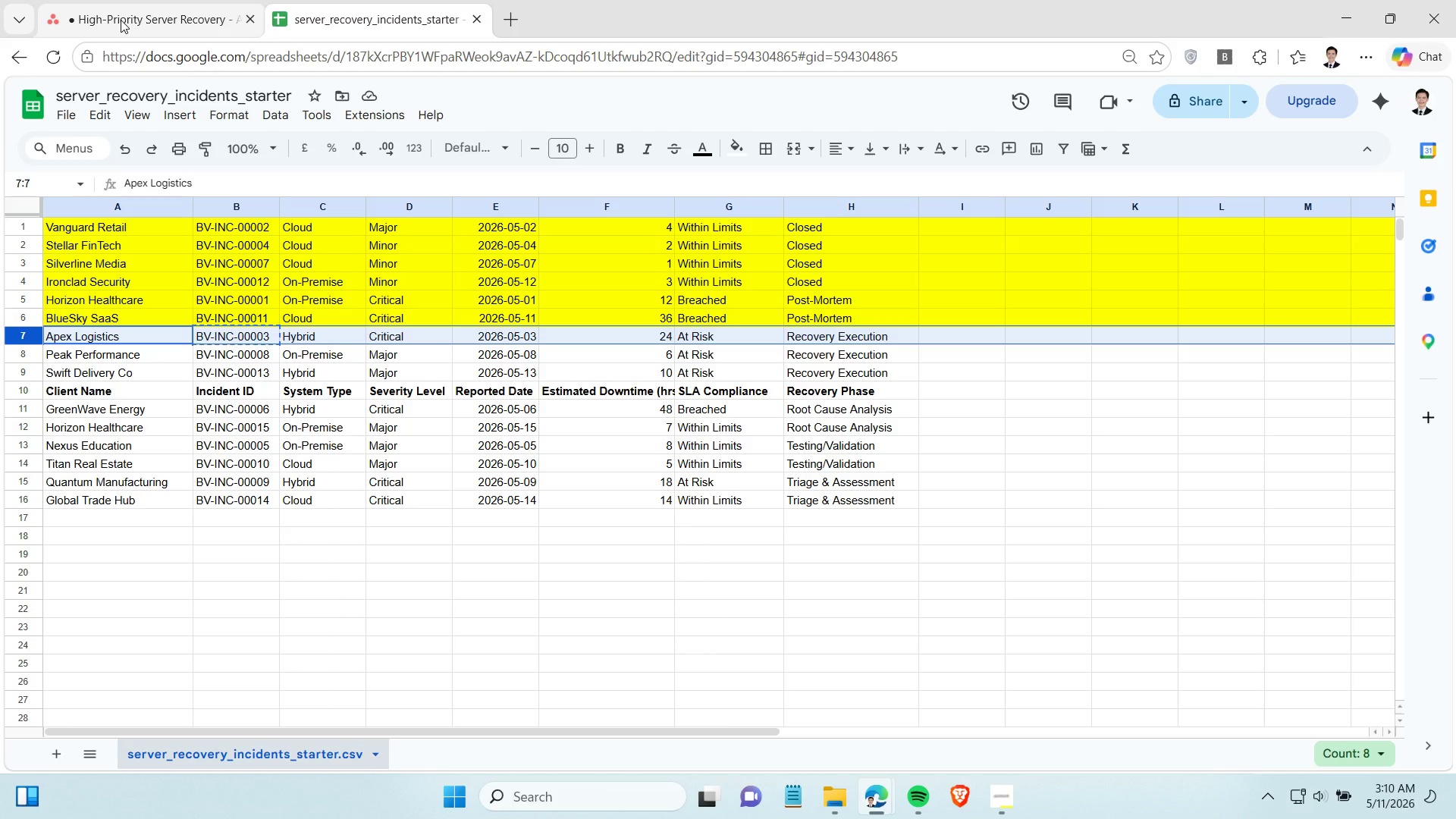 
left_click([121, 20])
 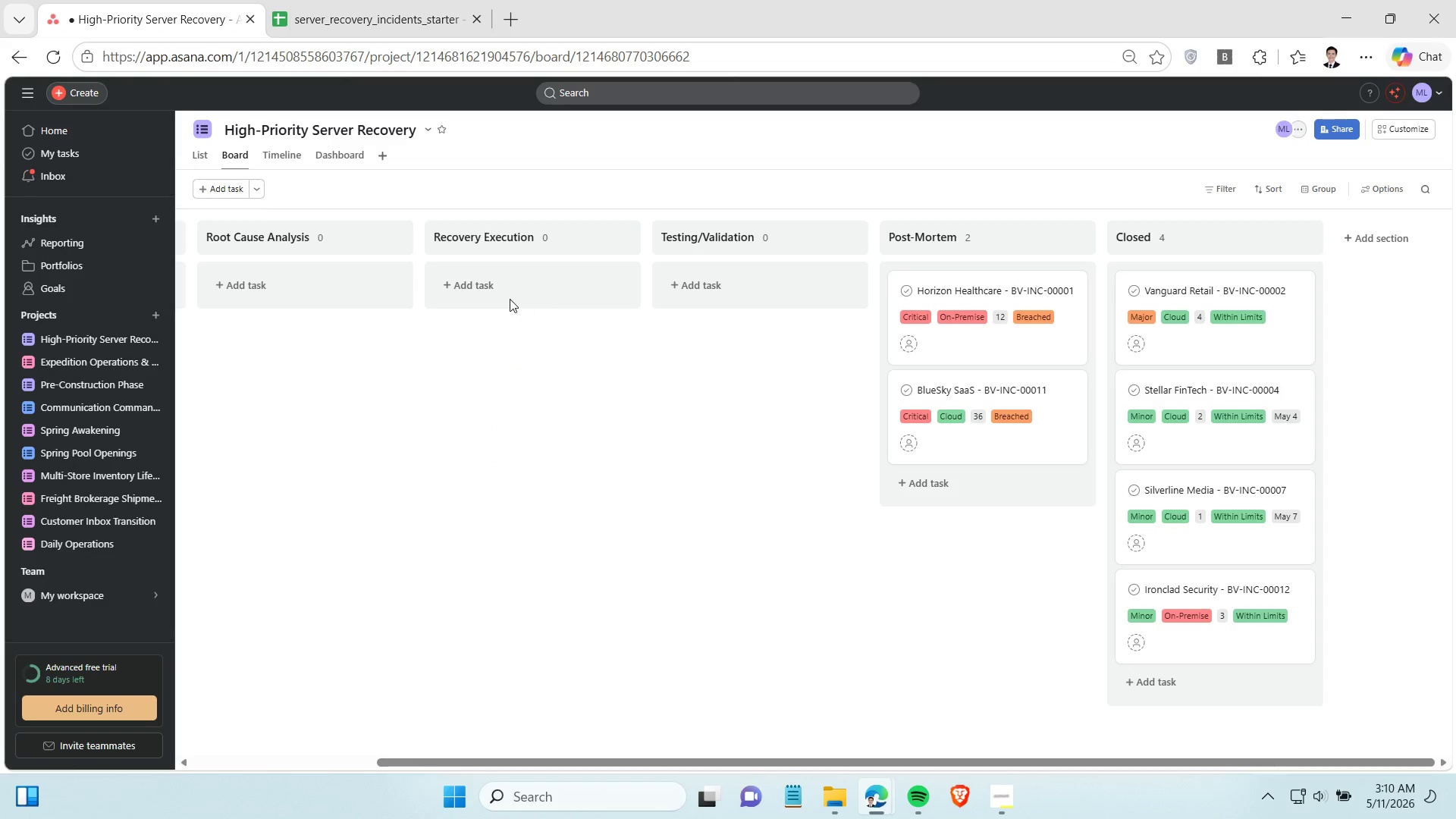 
left_click([487, 274])
 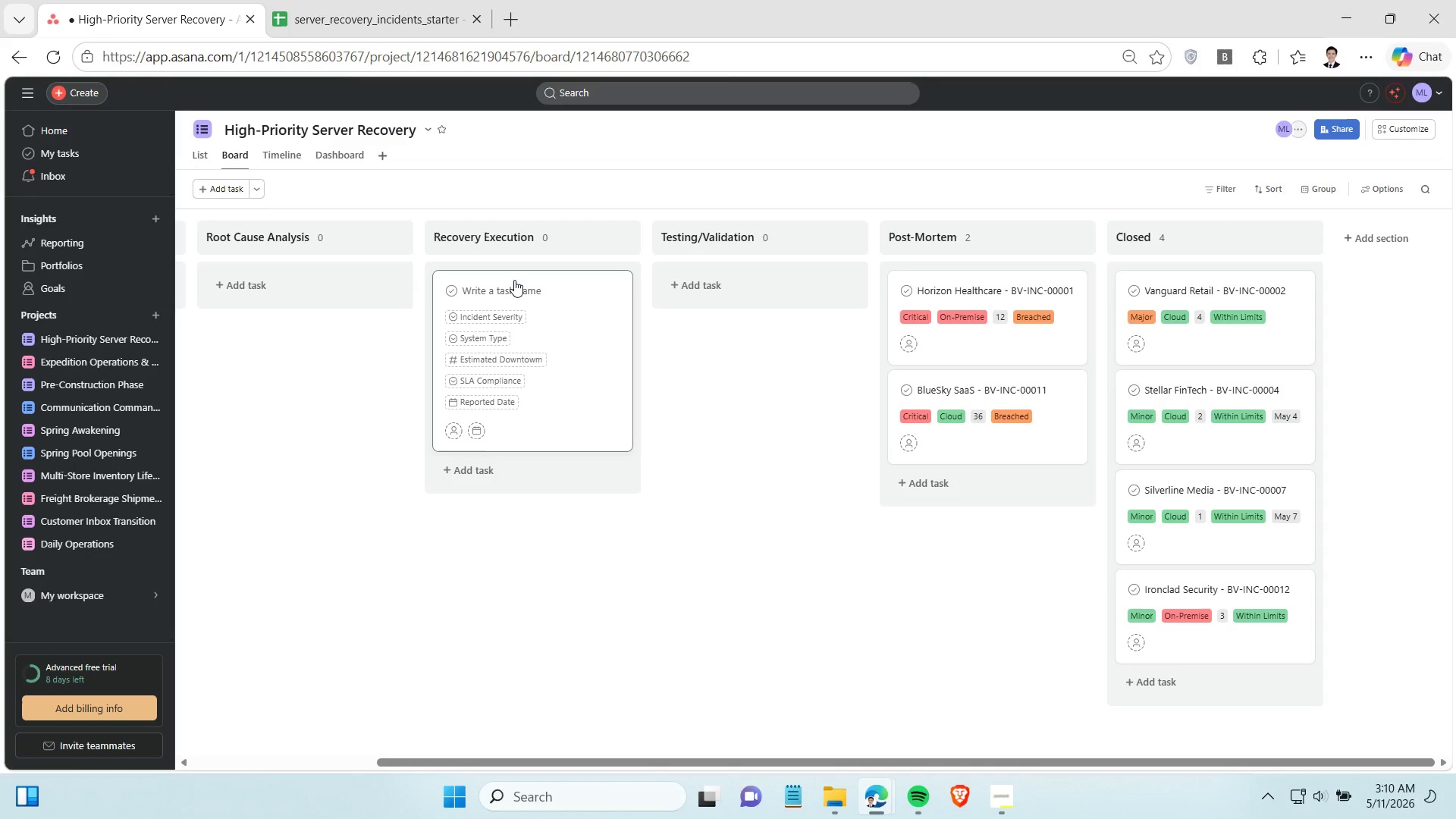 
type(Apex Logistics - )
 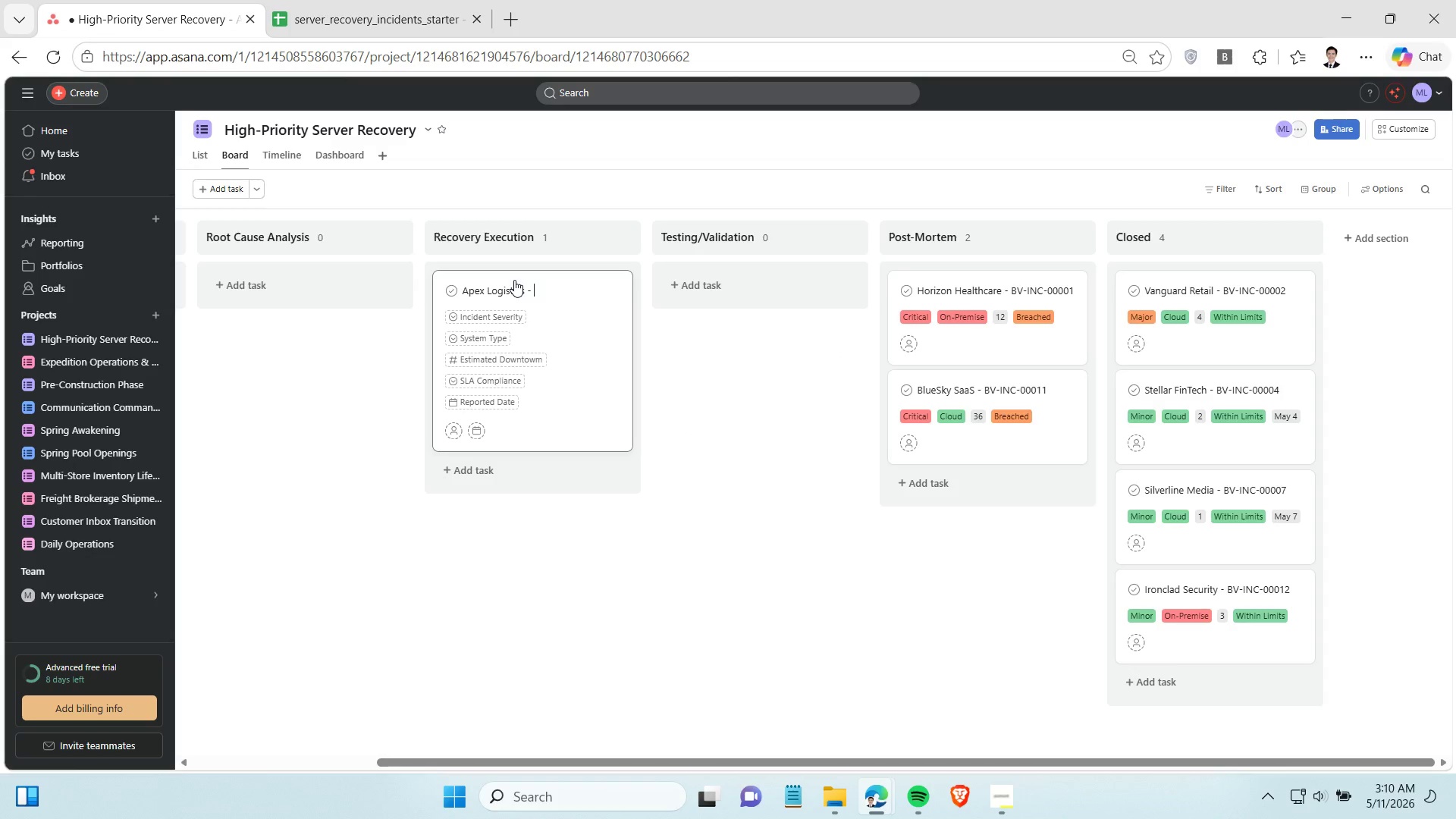 
key(Control+ControlLeft)
 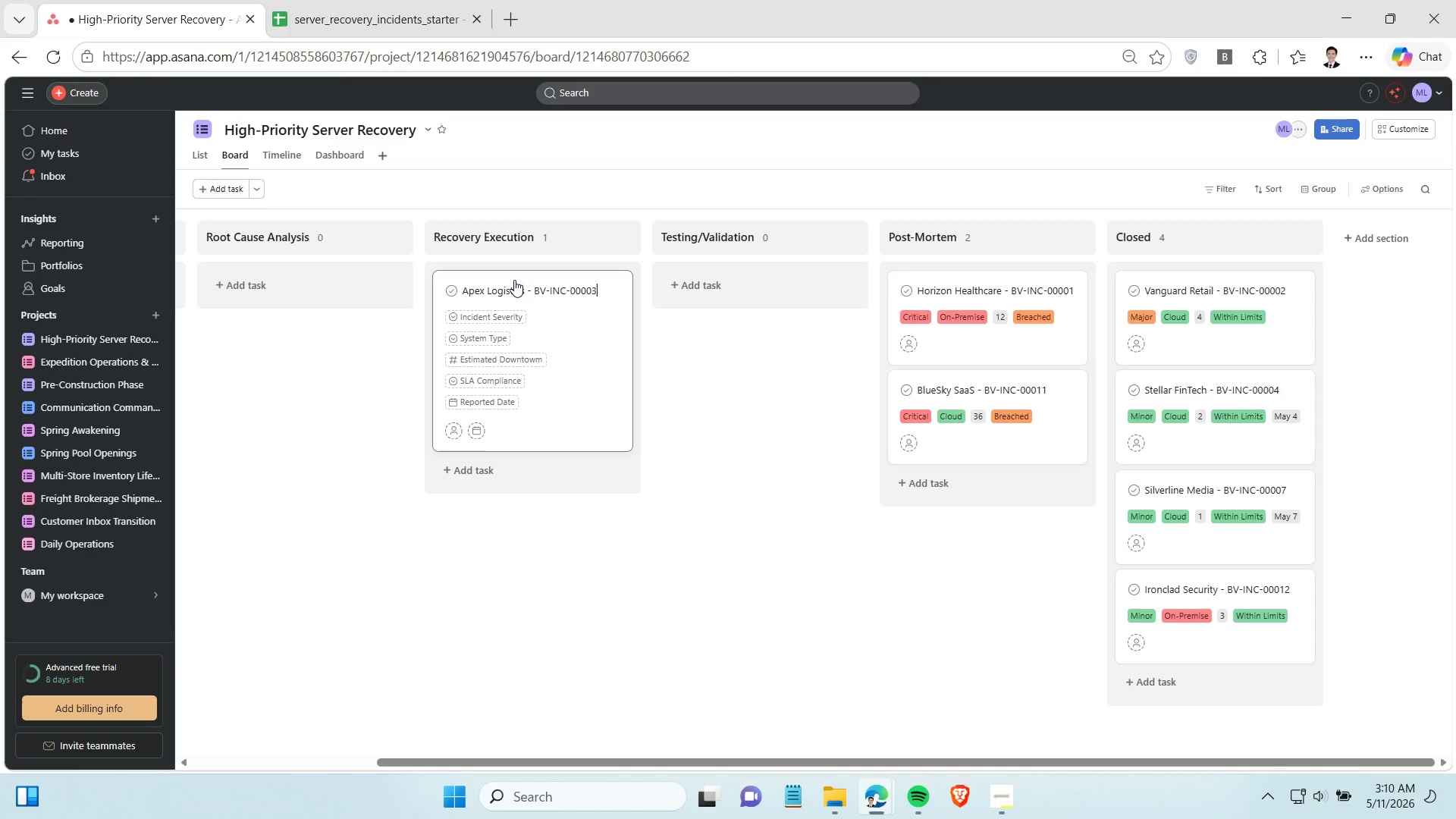 
key(Control+V)
 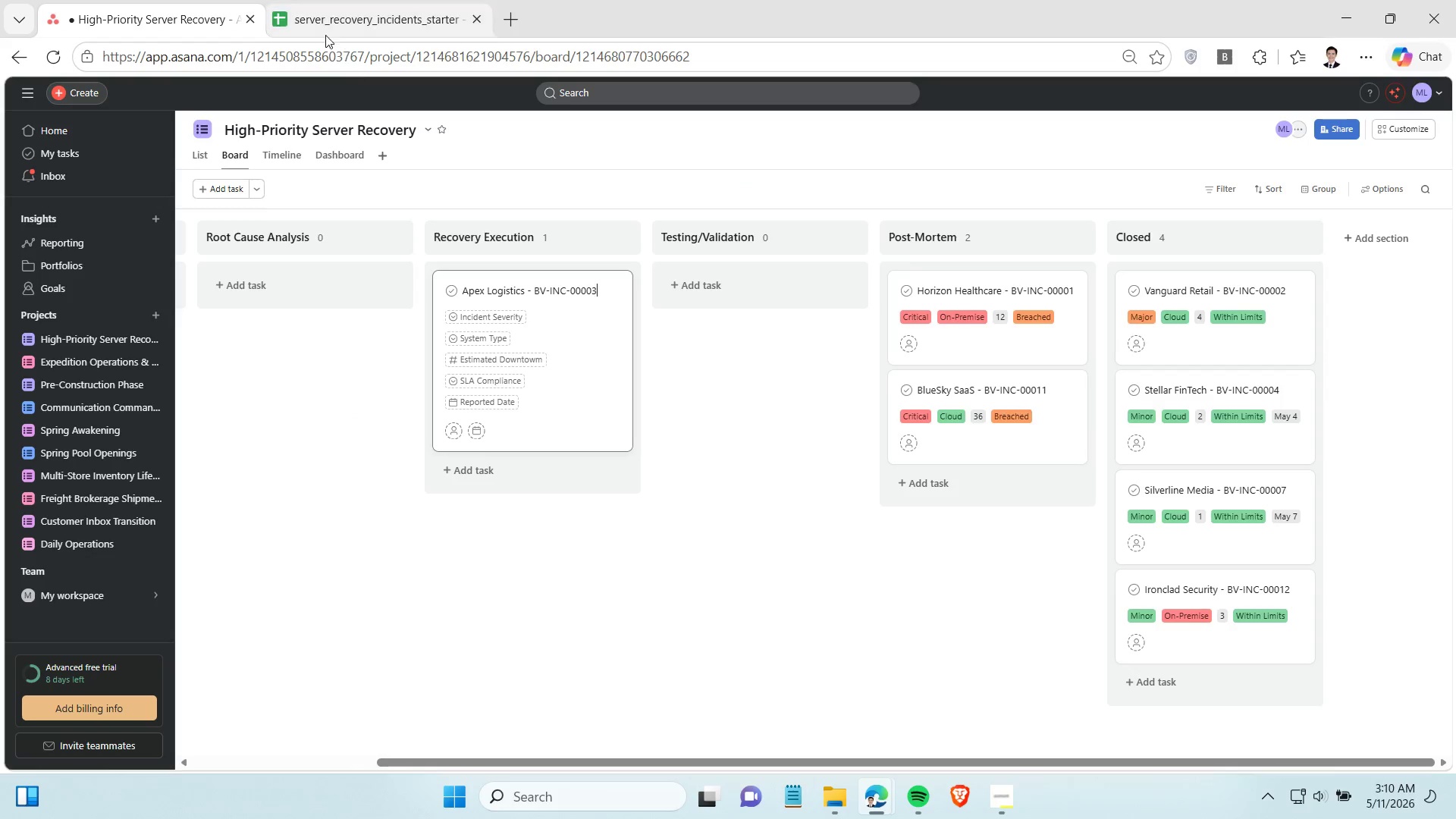 
left_click([327, 0])
 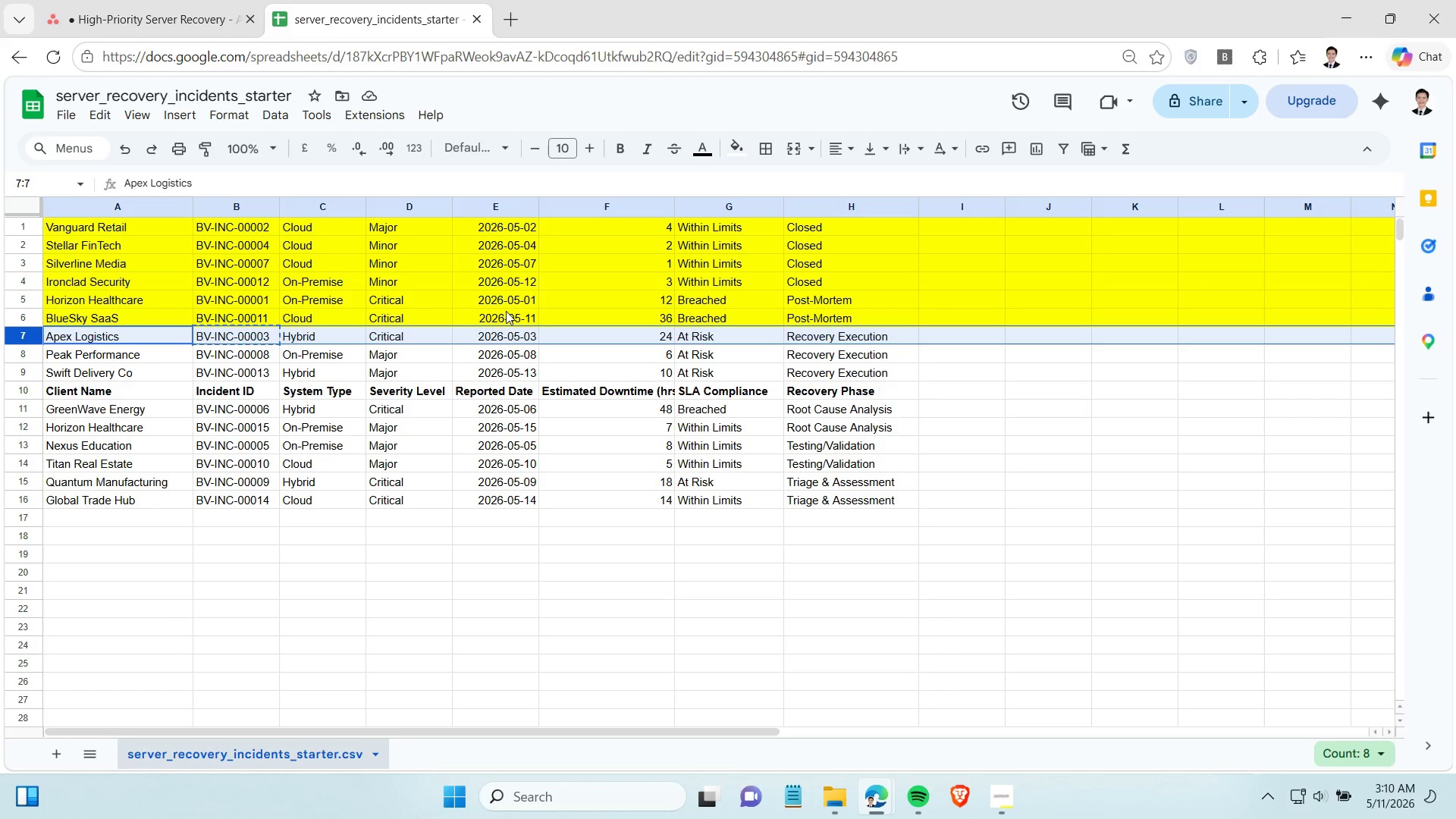 
left_click([505, 341])
 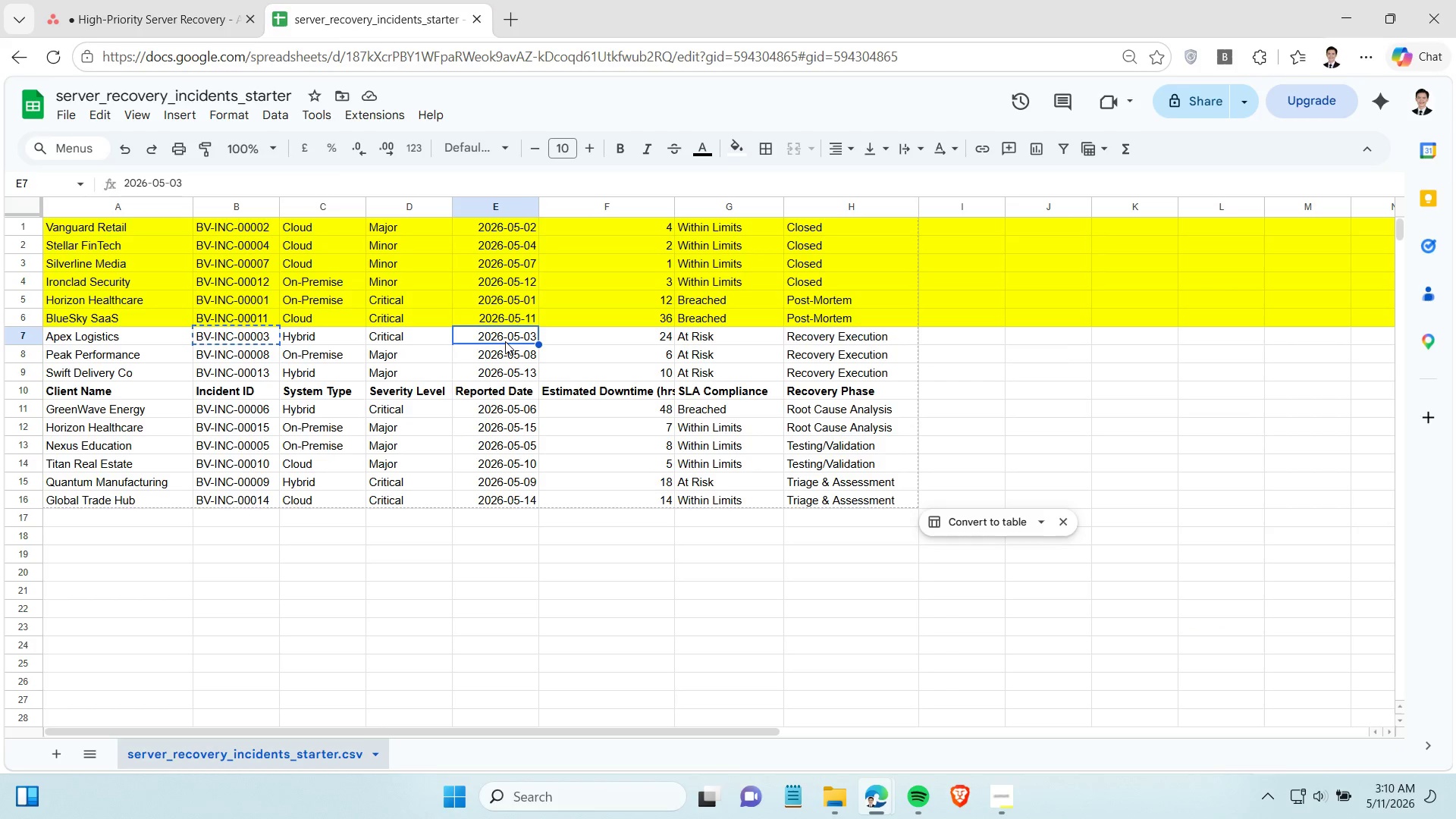 
key(Control+C)
 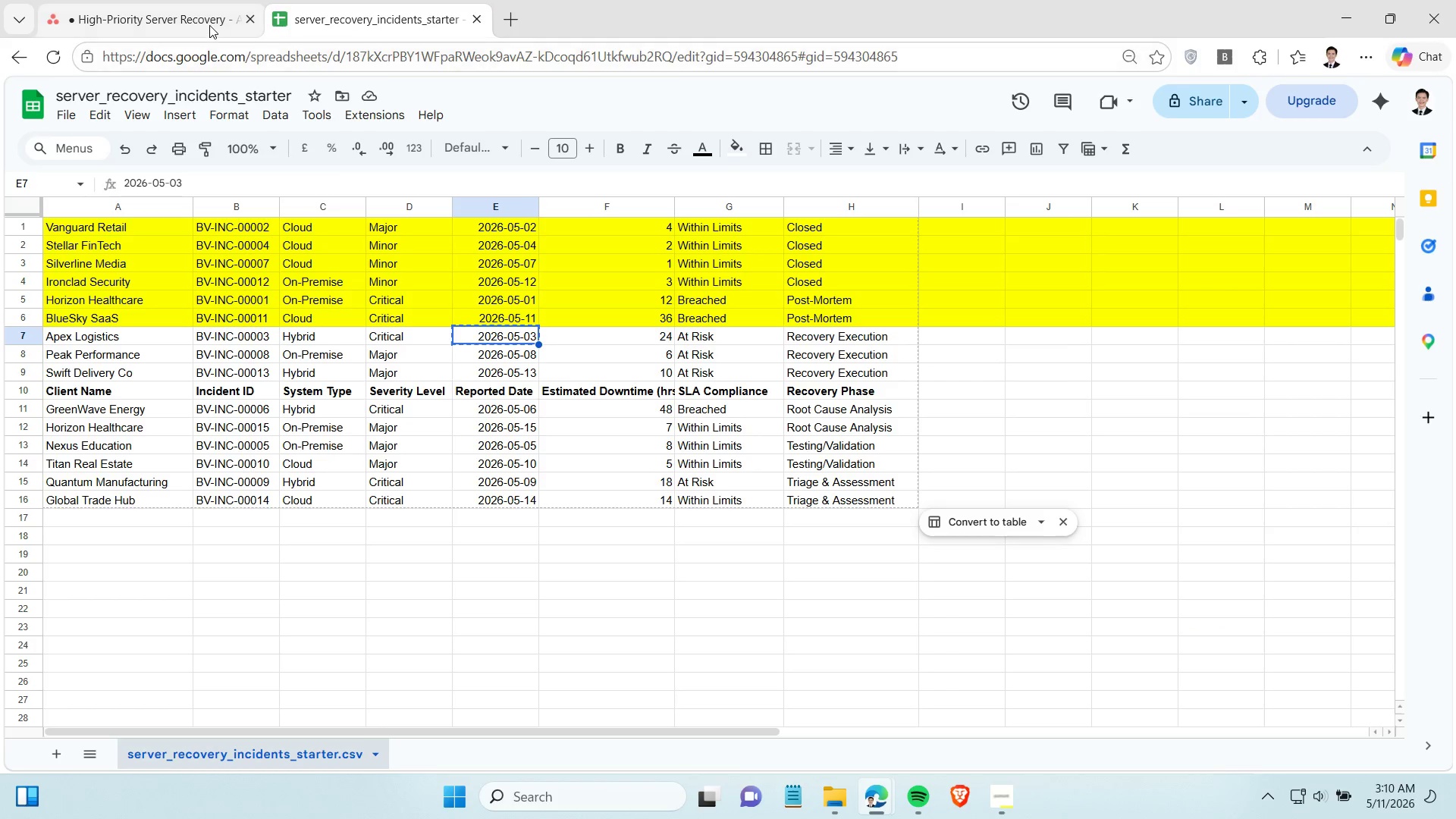 
left_click([209, 25])
 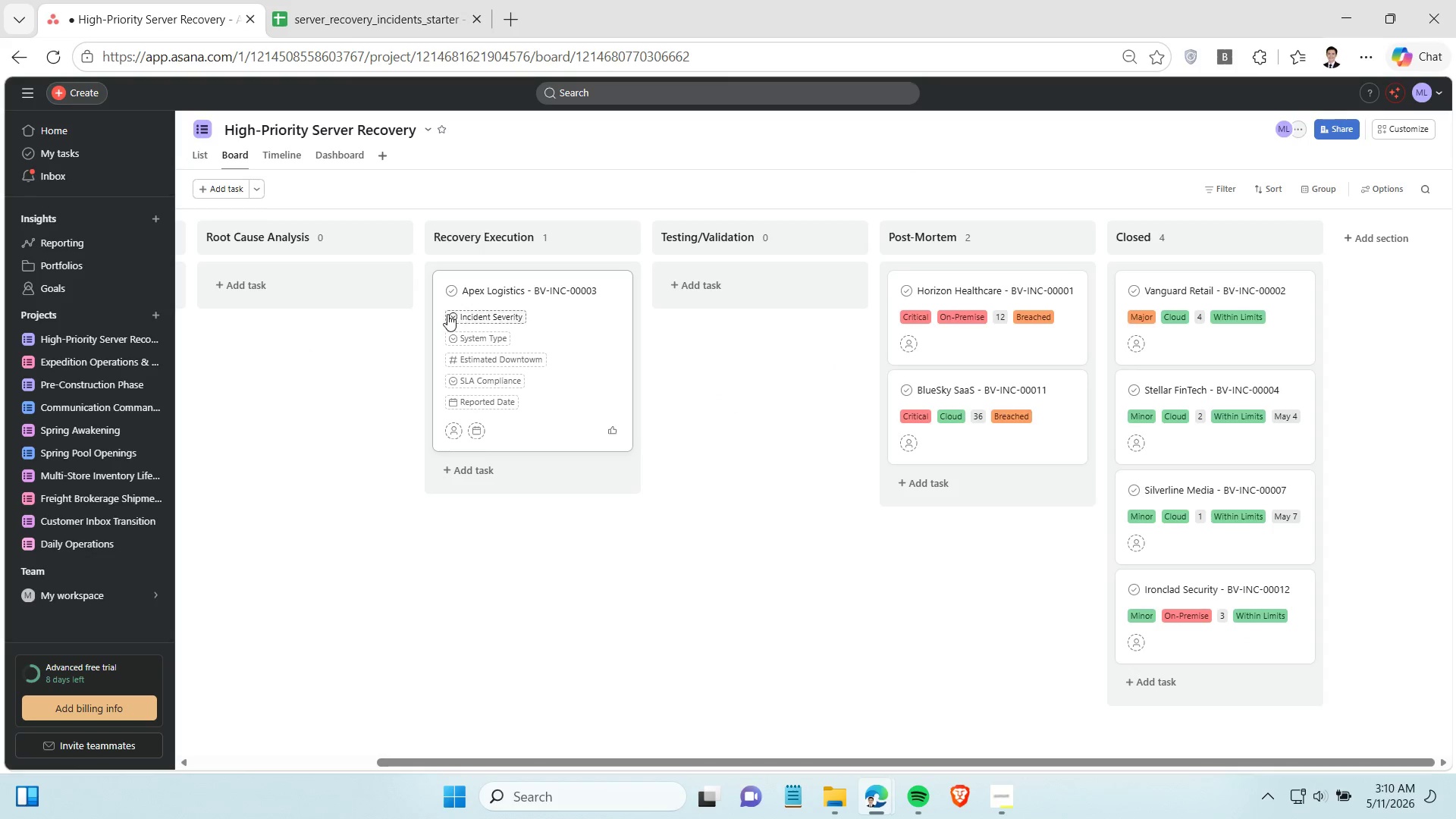 
left_click([465, 312])
 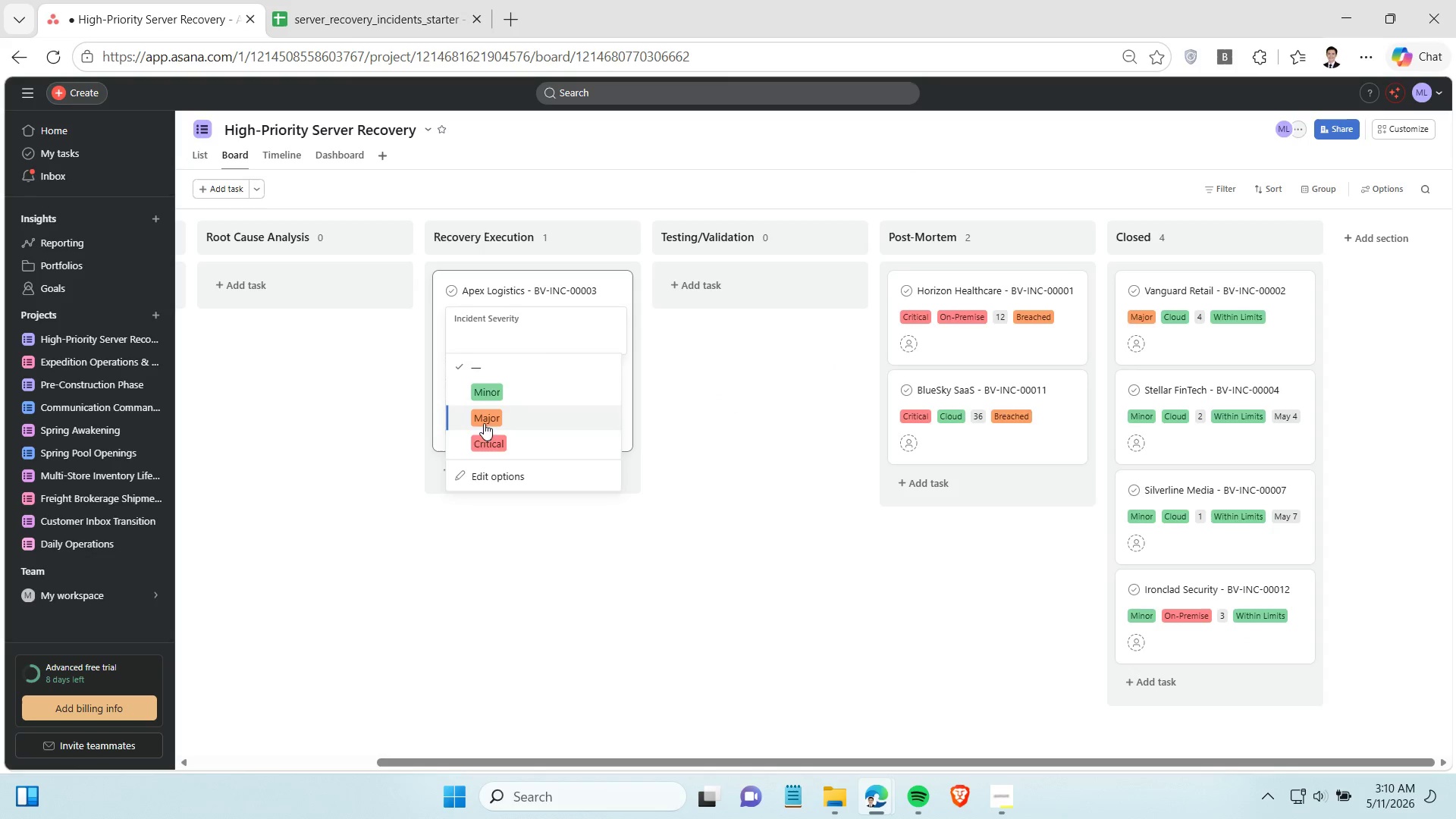 
left_click([484, 441])
 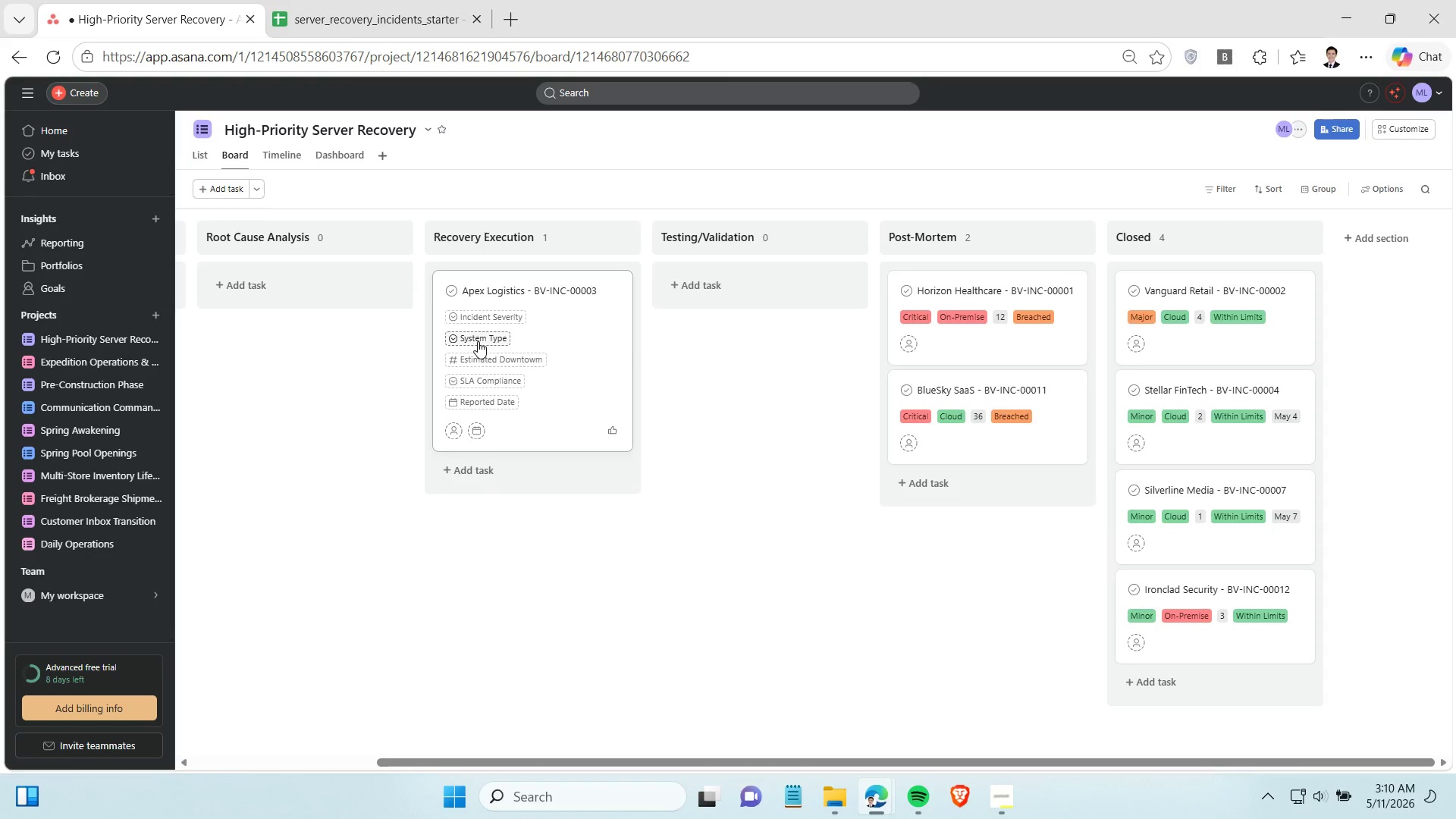 
left_click([478, 341])
 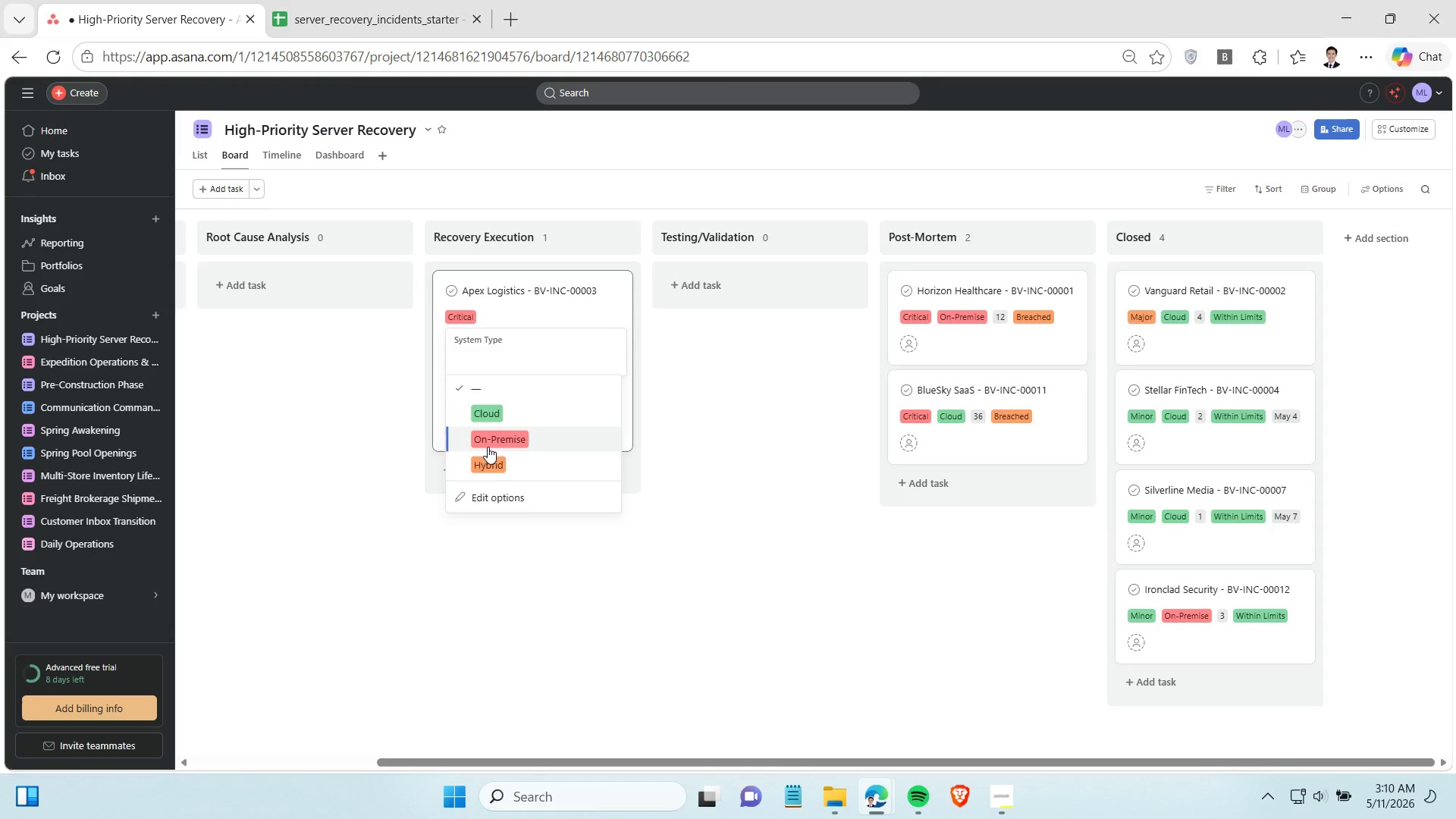 
left_click([488, 464])
 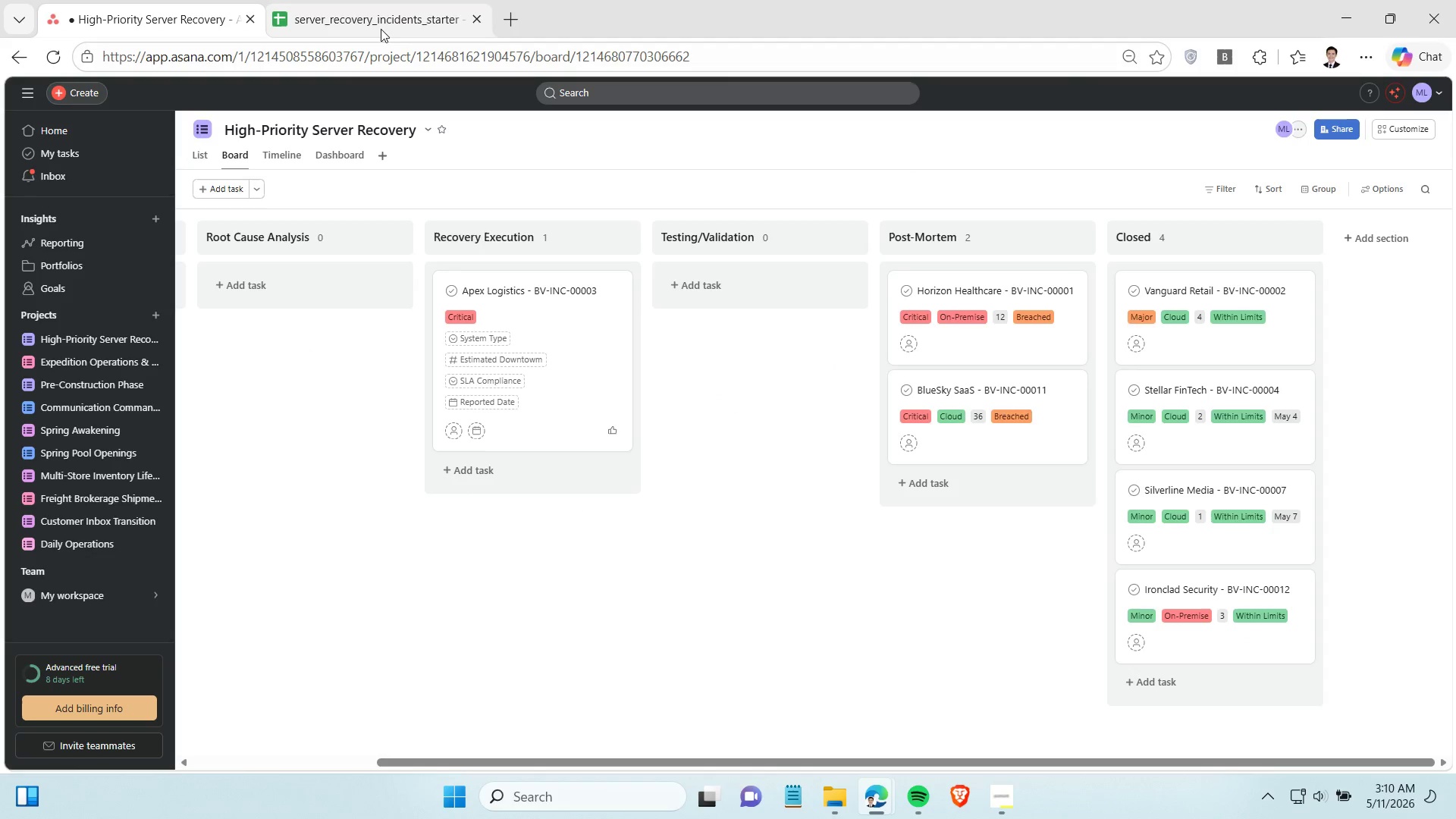 
left_click([379, 27])
 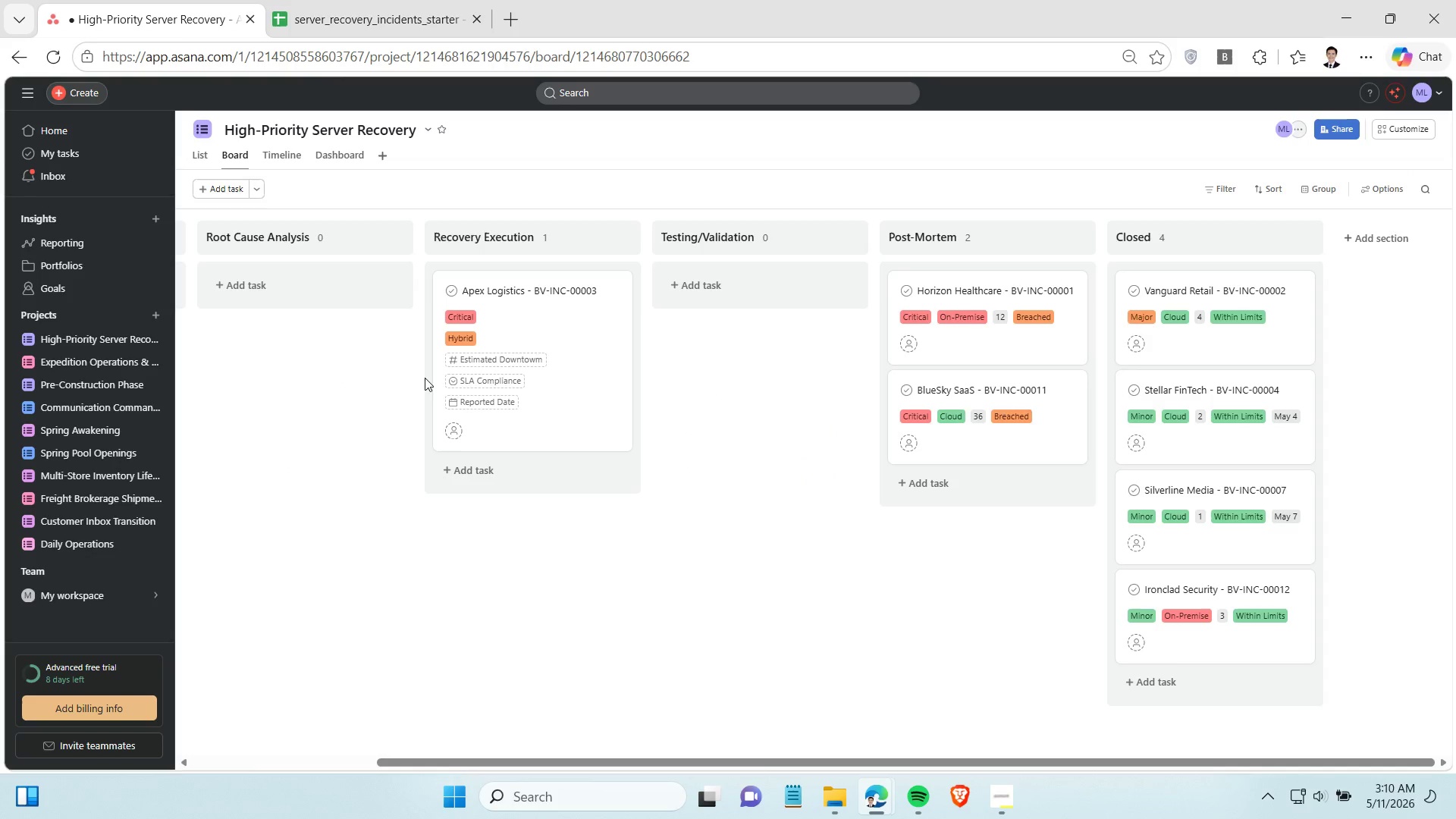 
left_click([507, 363])
 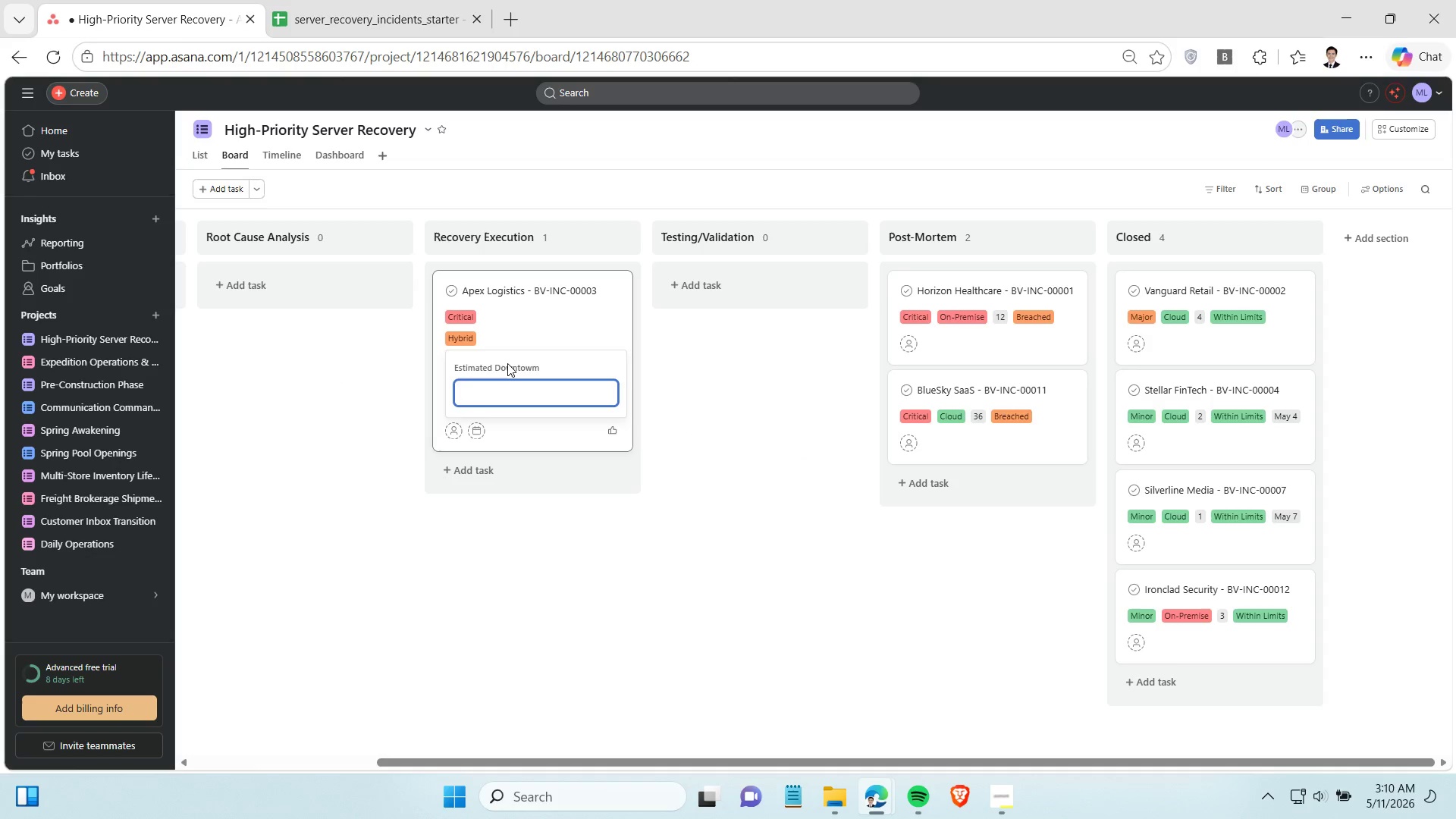 
type(24)
 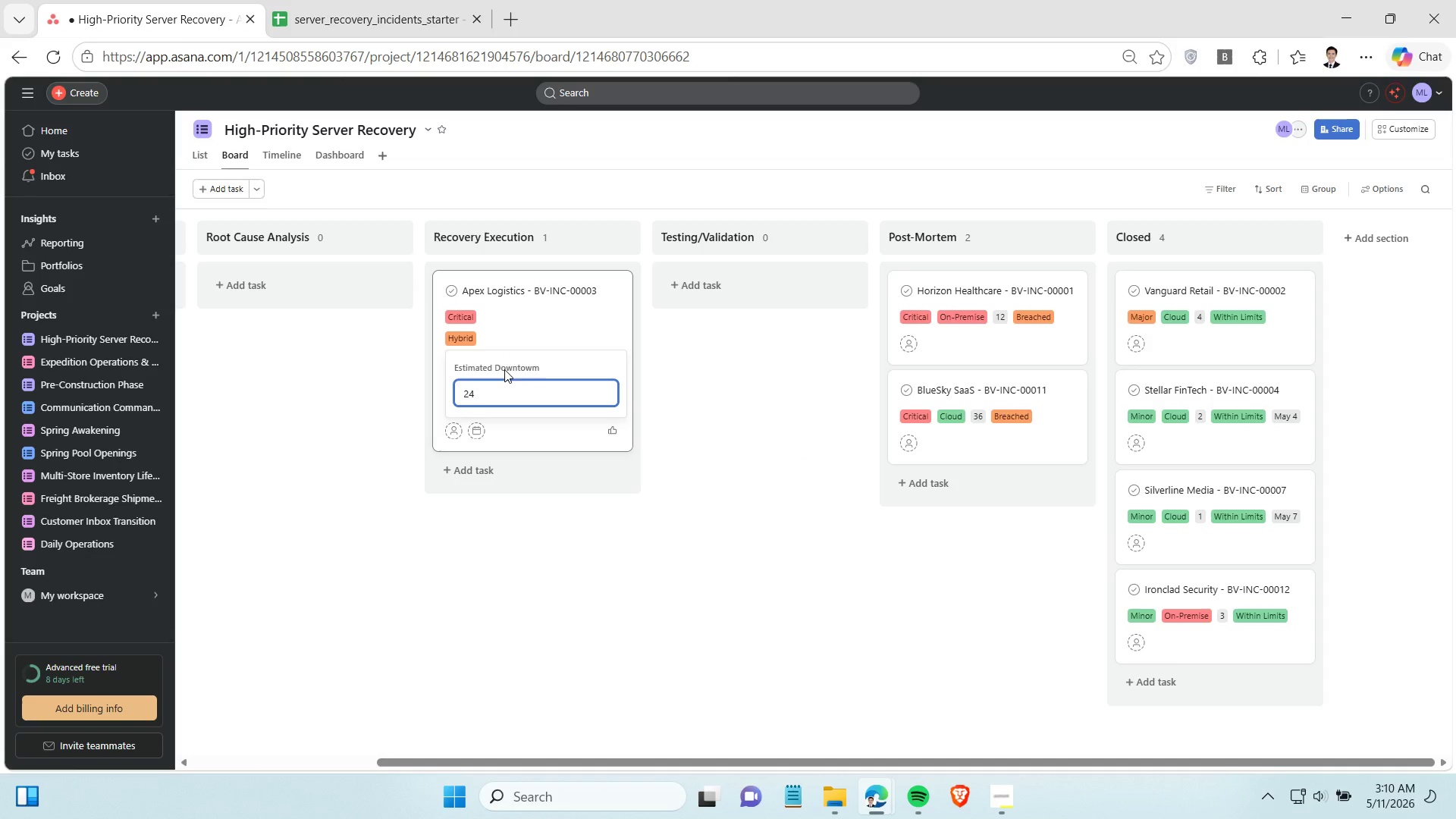 
key(Enter)
 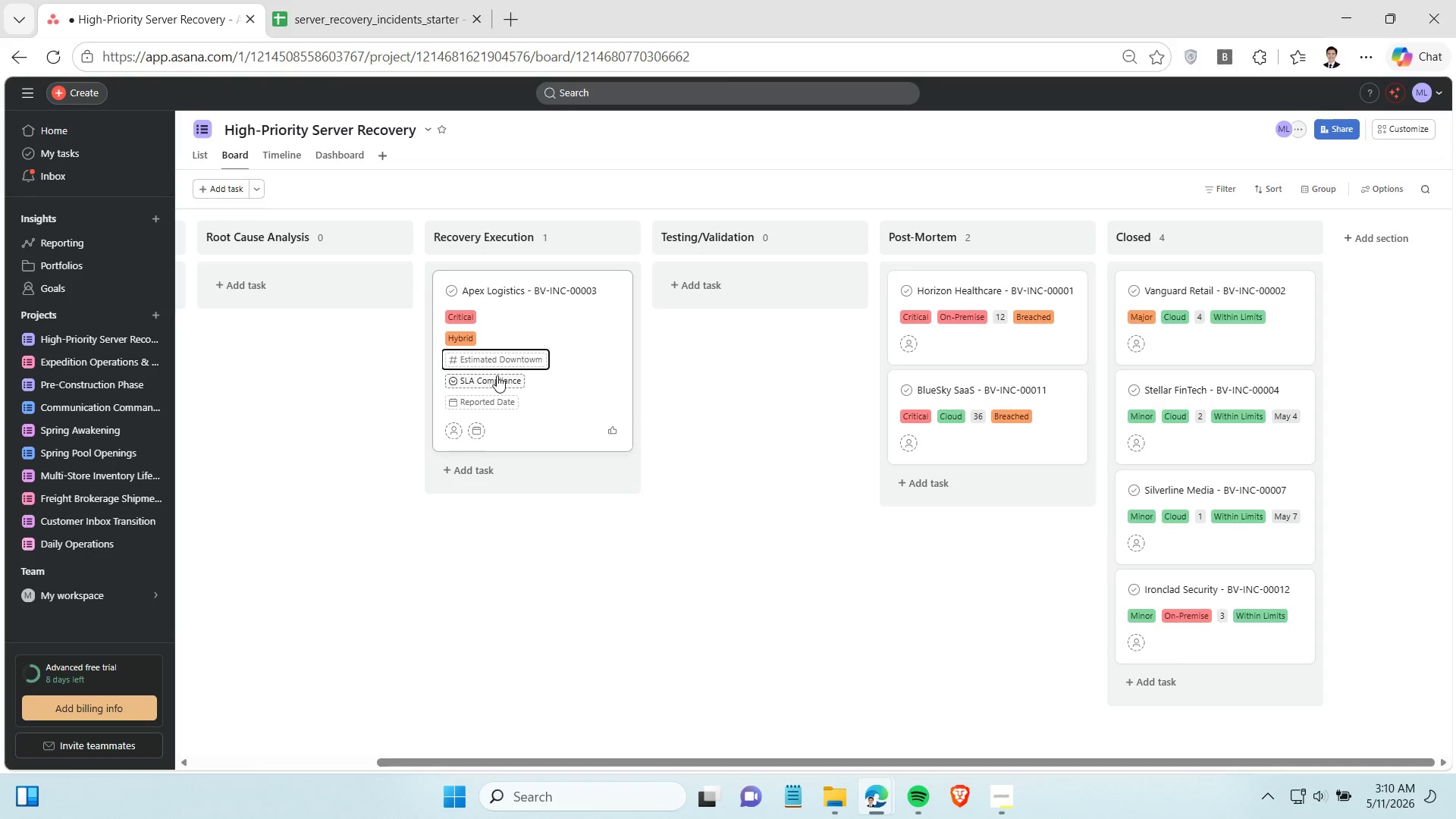 
left_click([495, 377])
 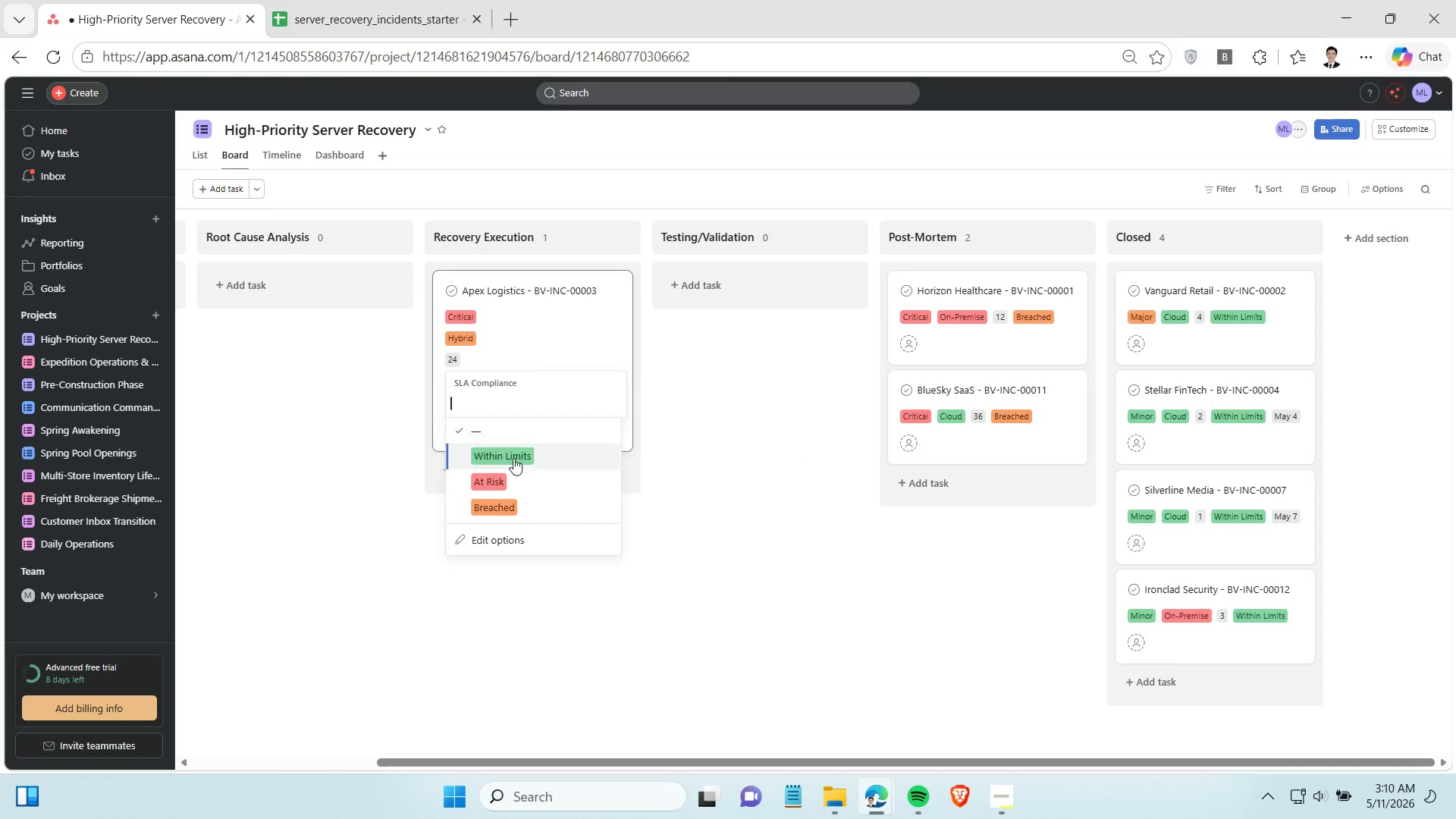 
left_click([507, 475])
 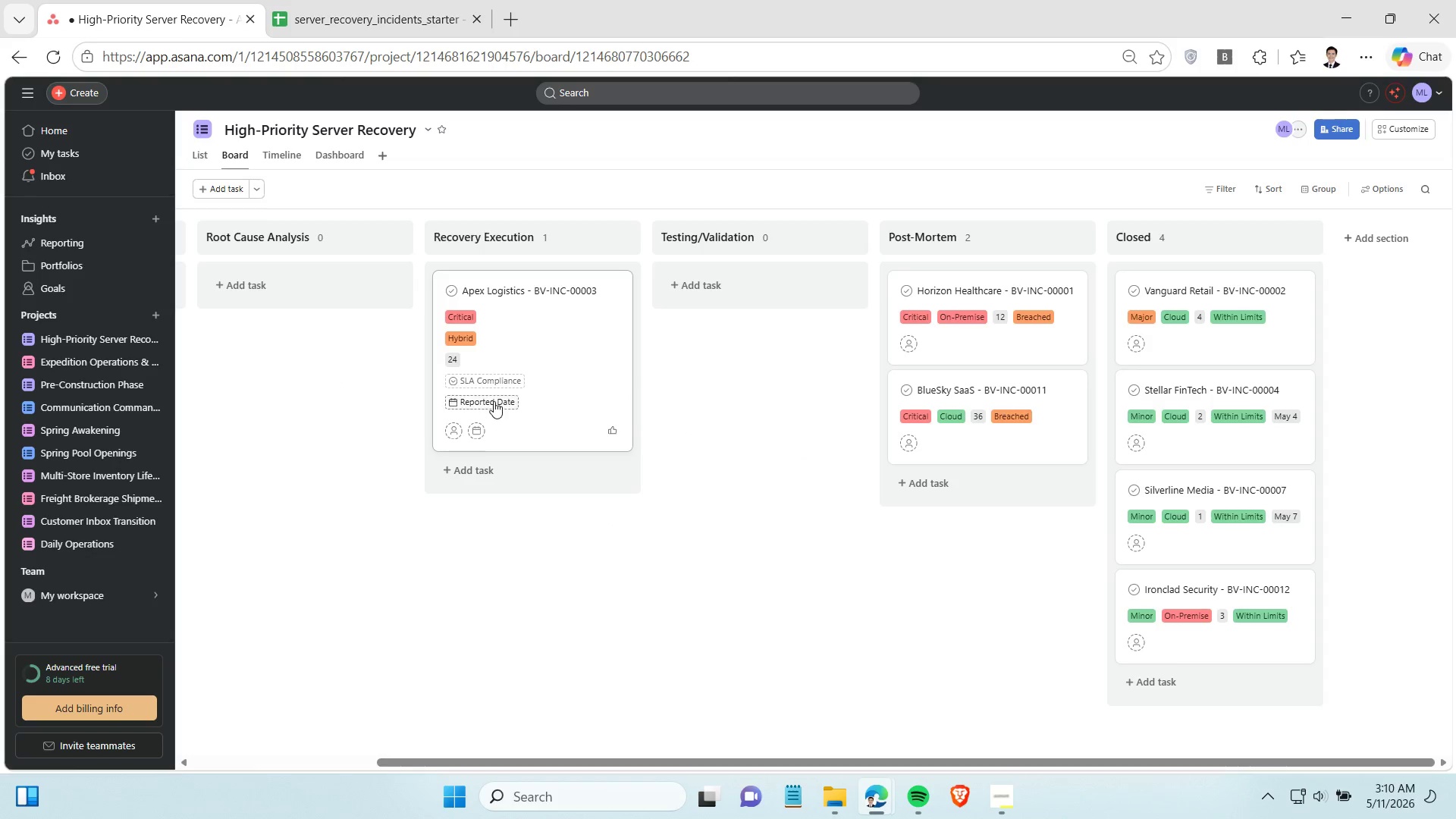 
left_click([494, 401])
 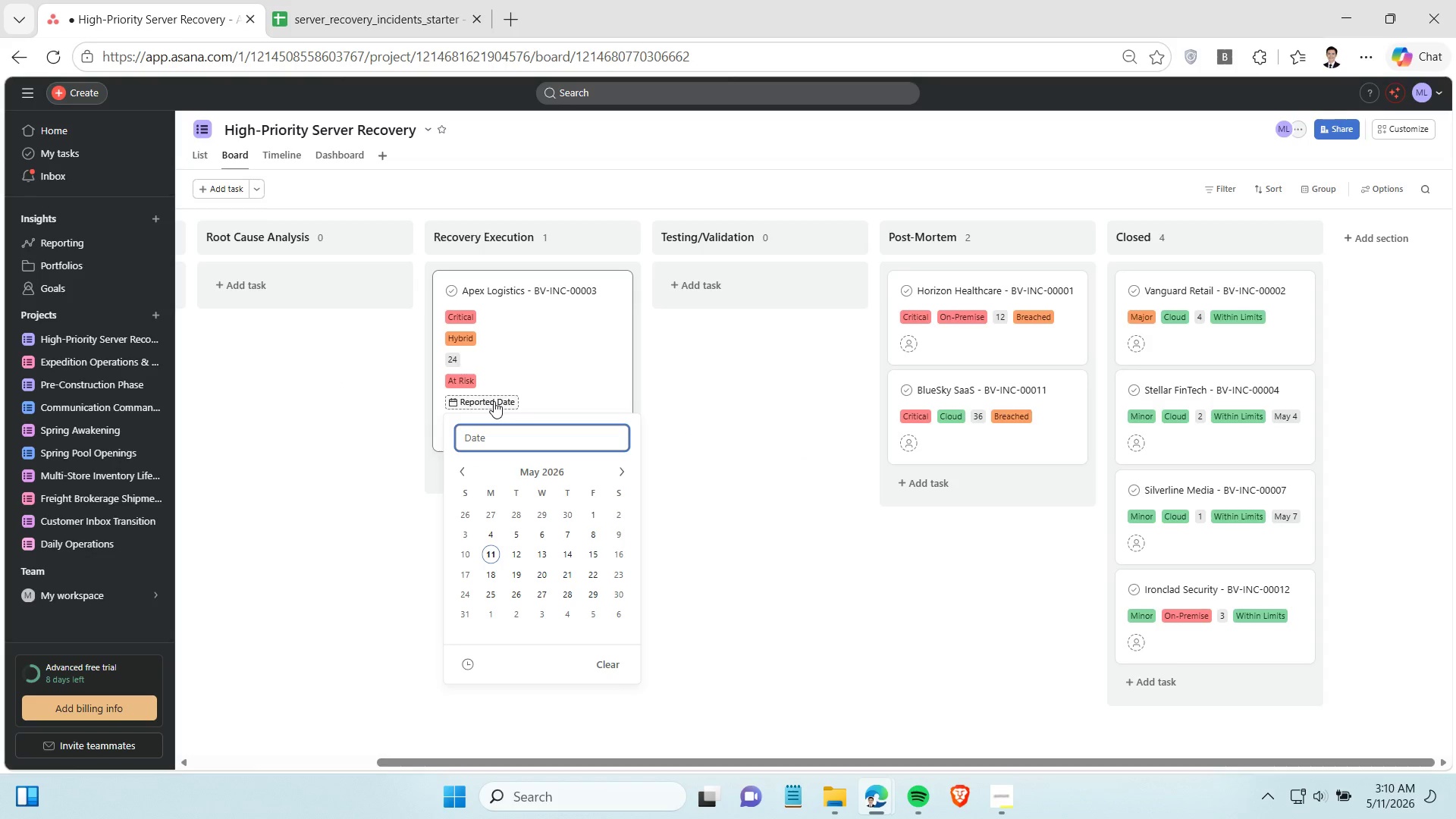 
key(Control+V)
 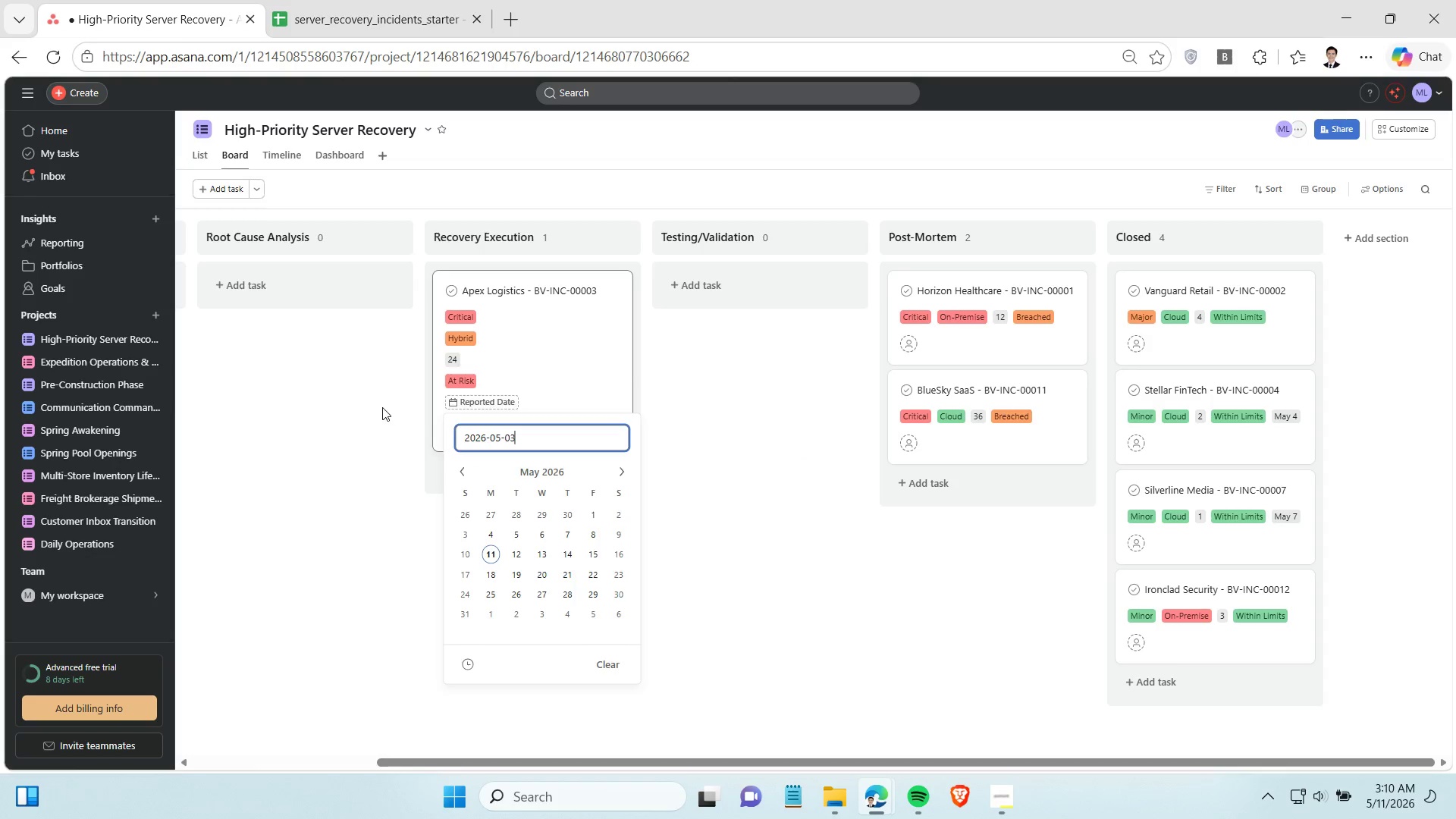 
left_click([382, 407])
 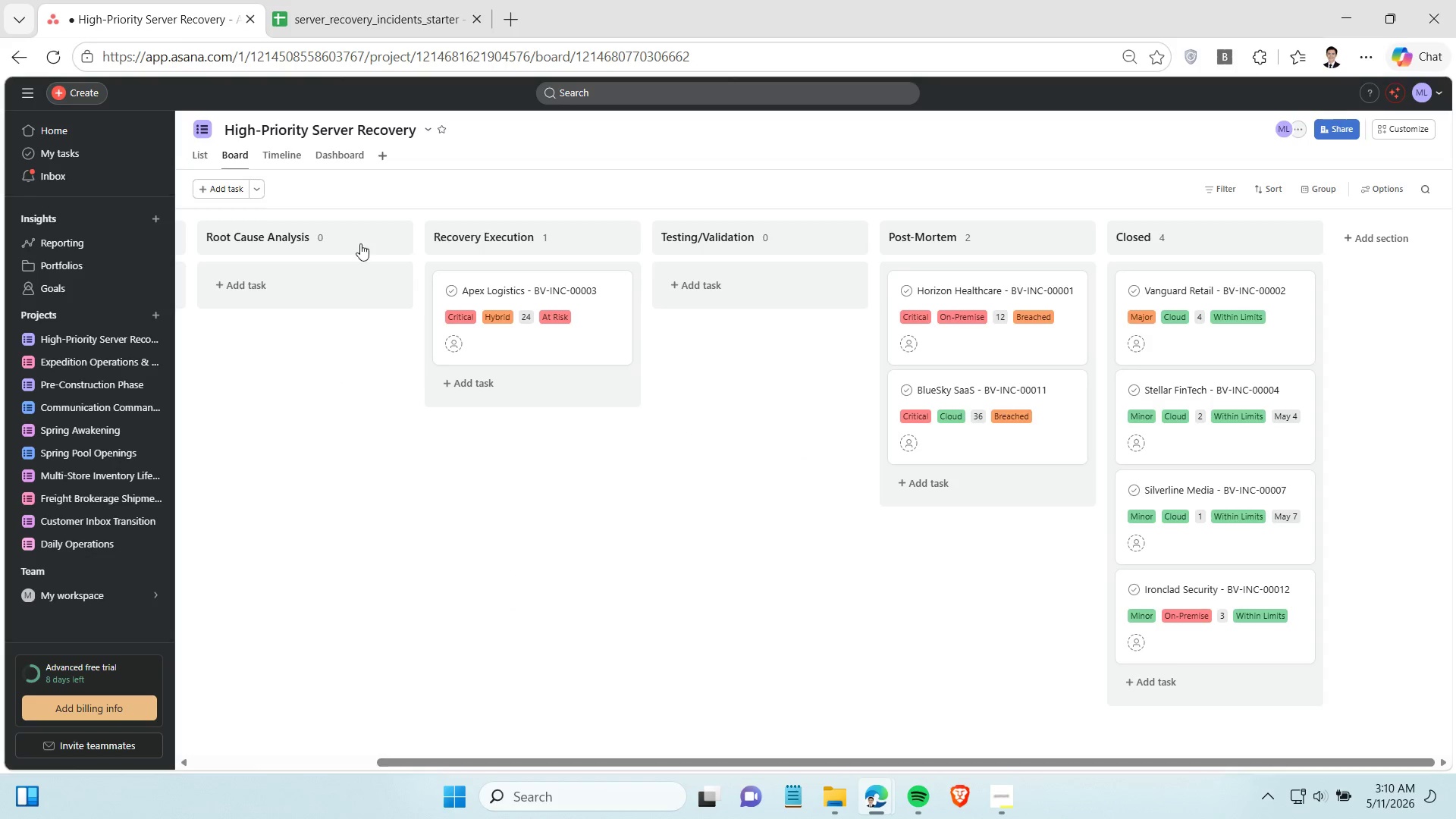 
left_click([328, 0])
 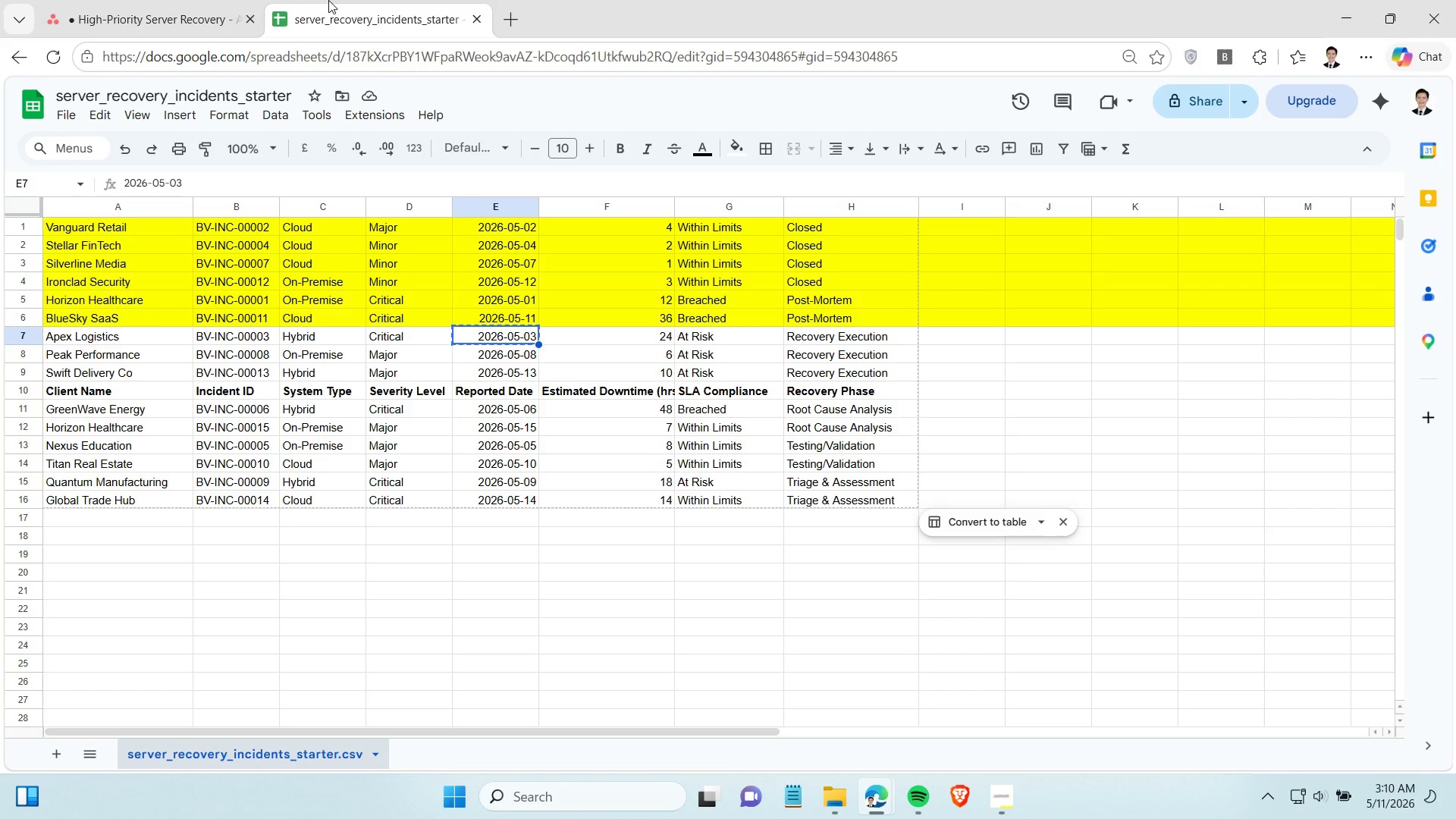 
left_click([201, 17])
 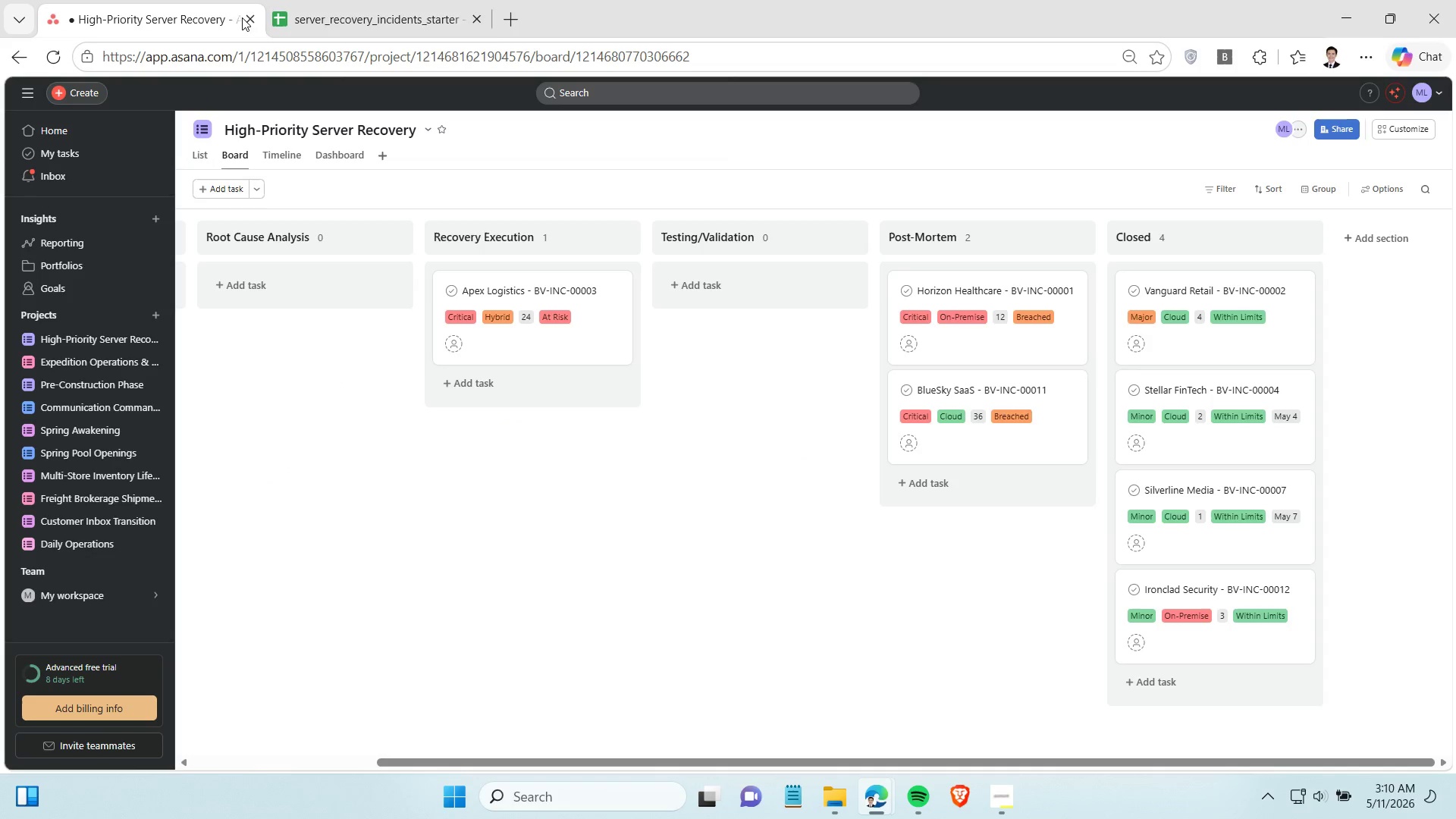 
left_click([368, 6])
 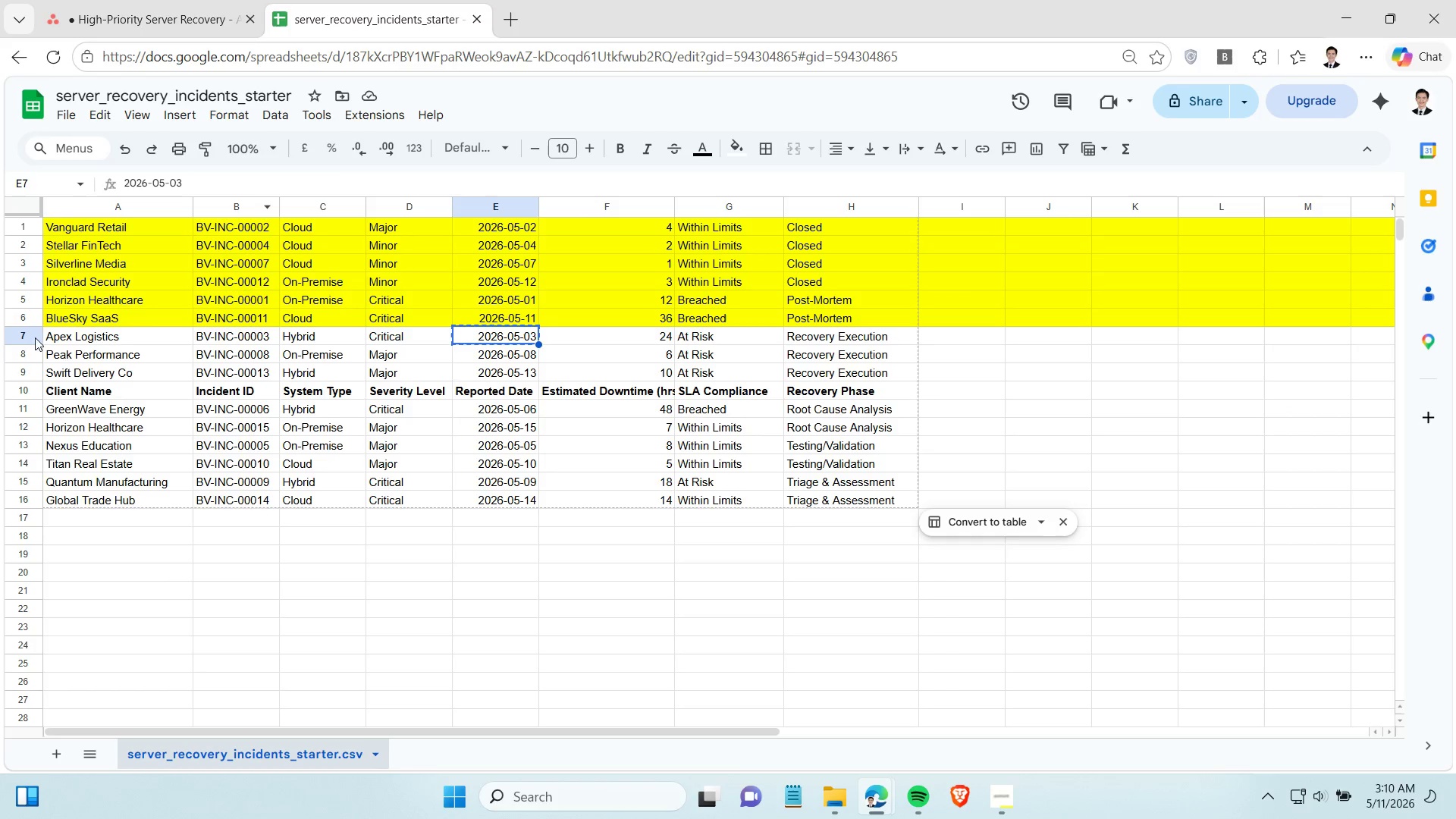 
left_click([30, 336])
 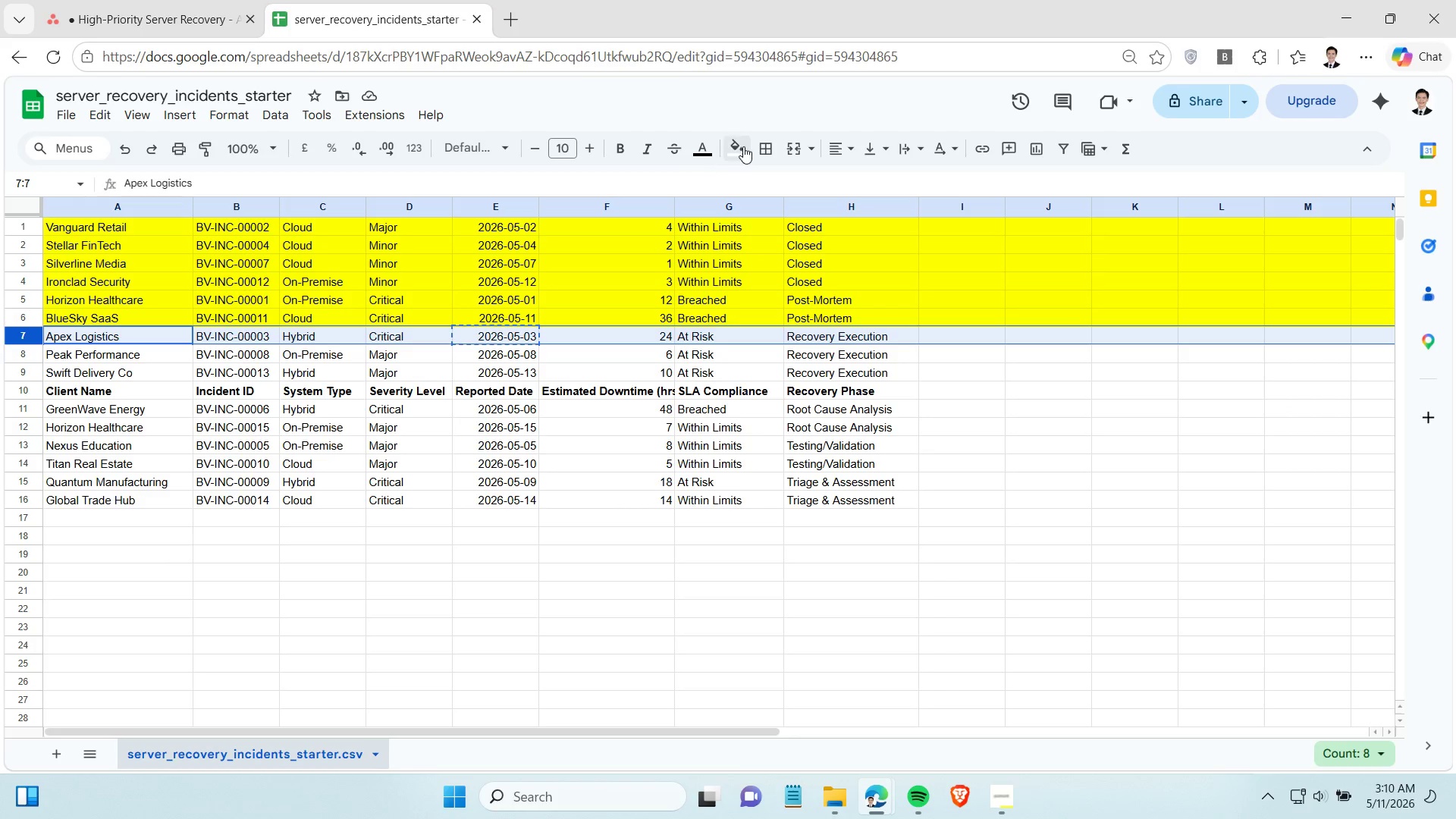 
left_click([745, 146])
 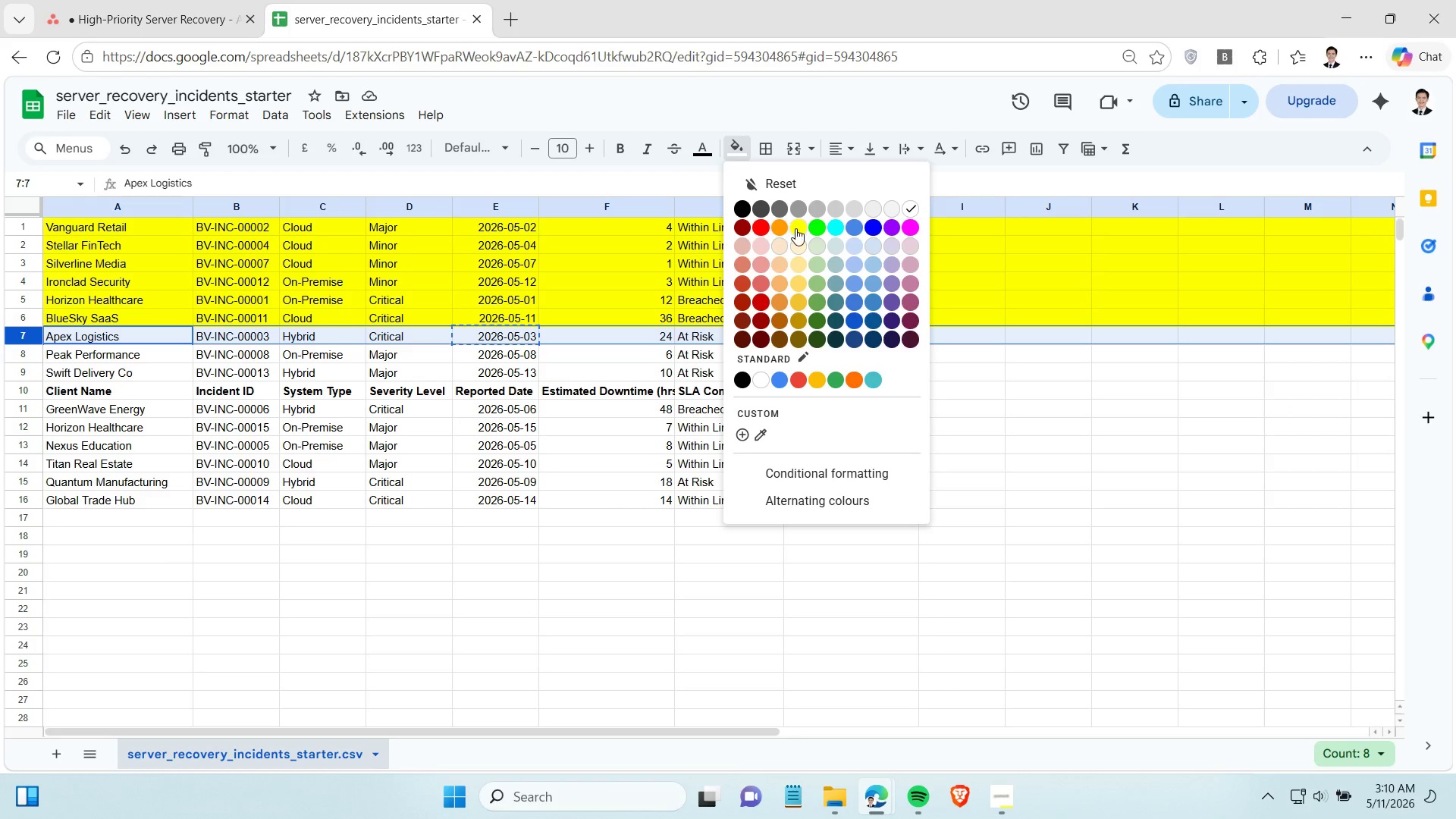 
left_click([796, 229])
 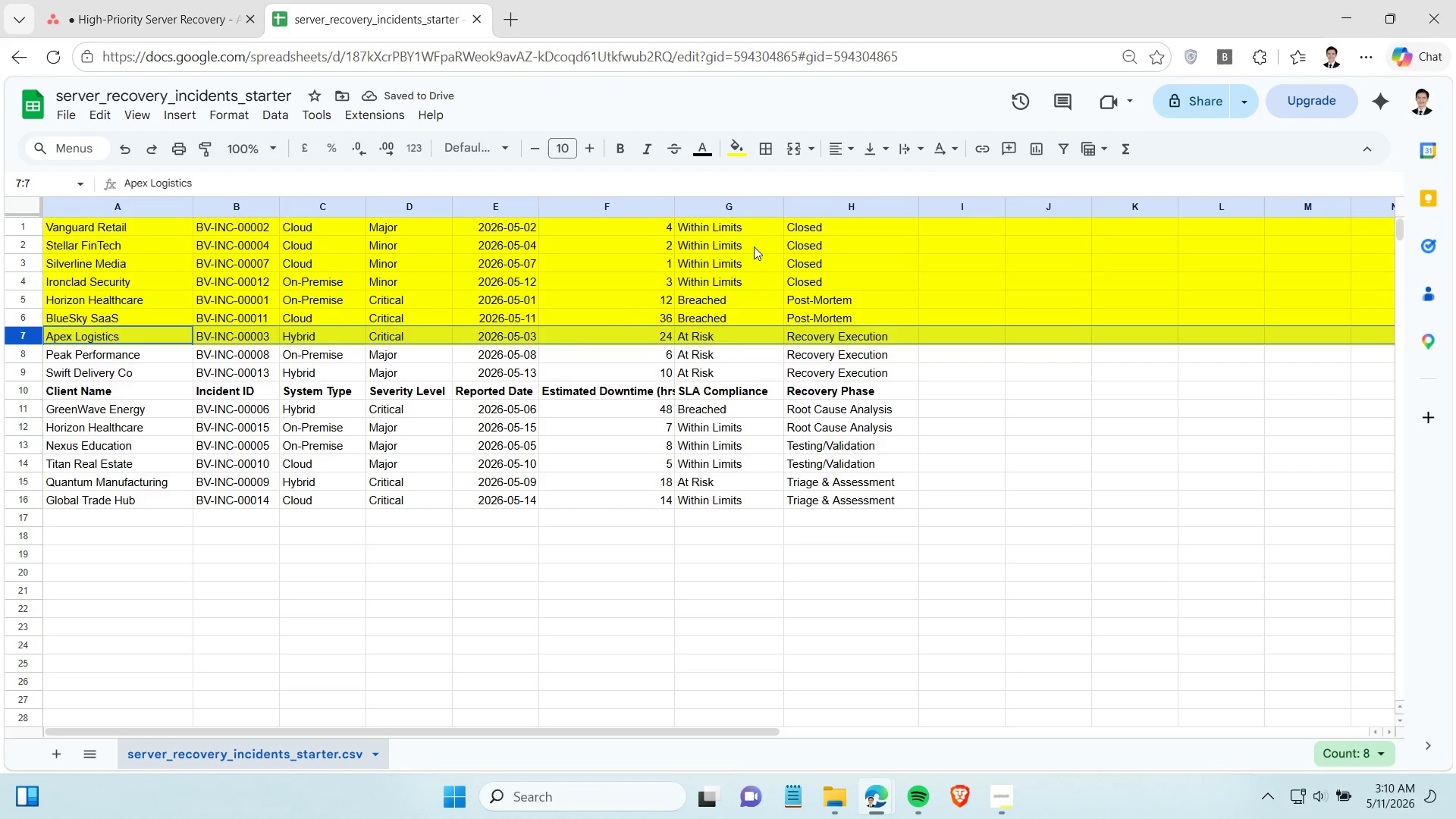 
left_click([245, 358])
 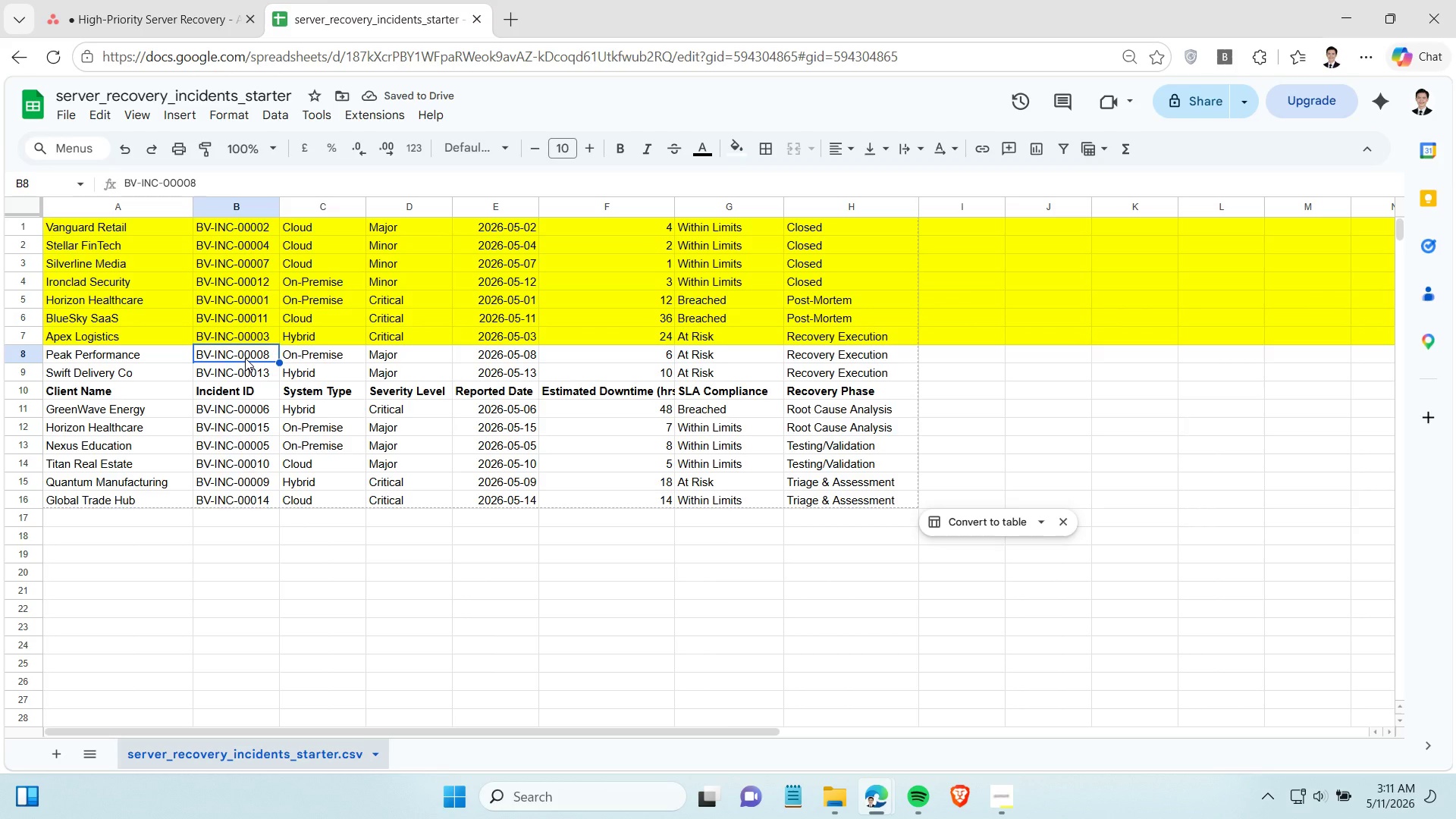 
key(Control+C)
 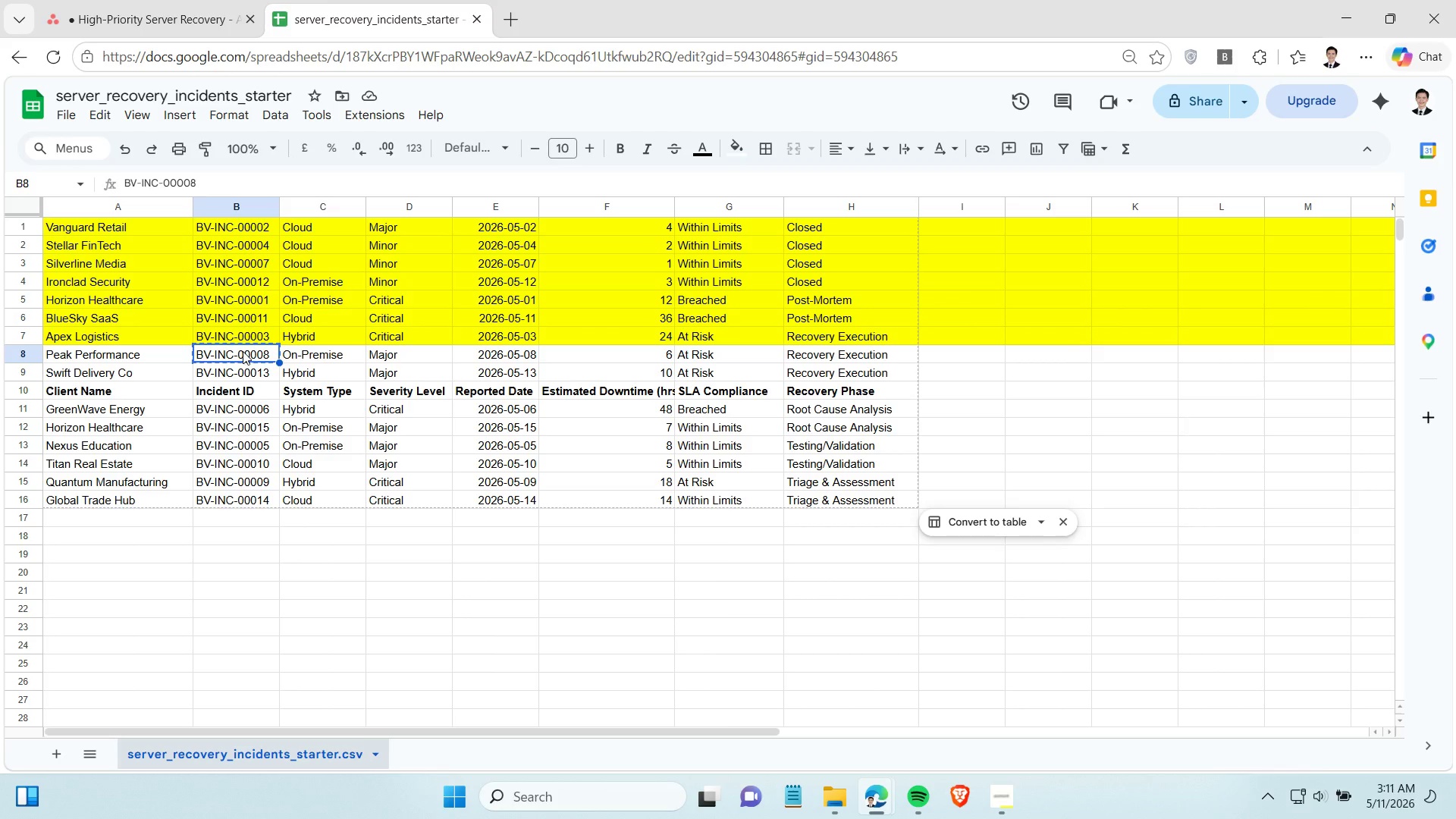 
left_click([198, 13])
 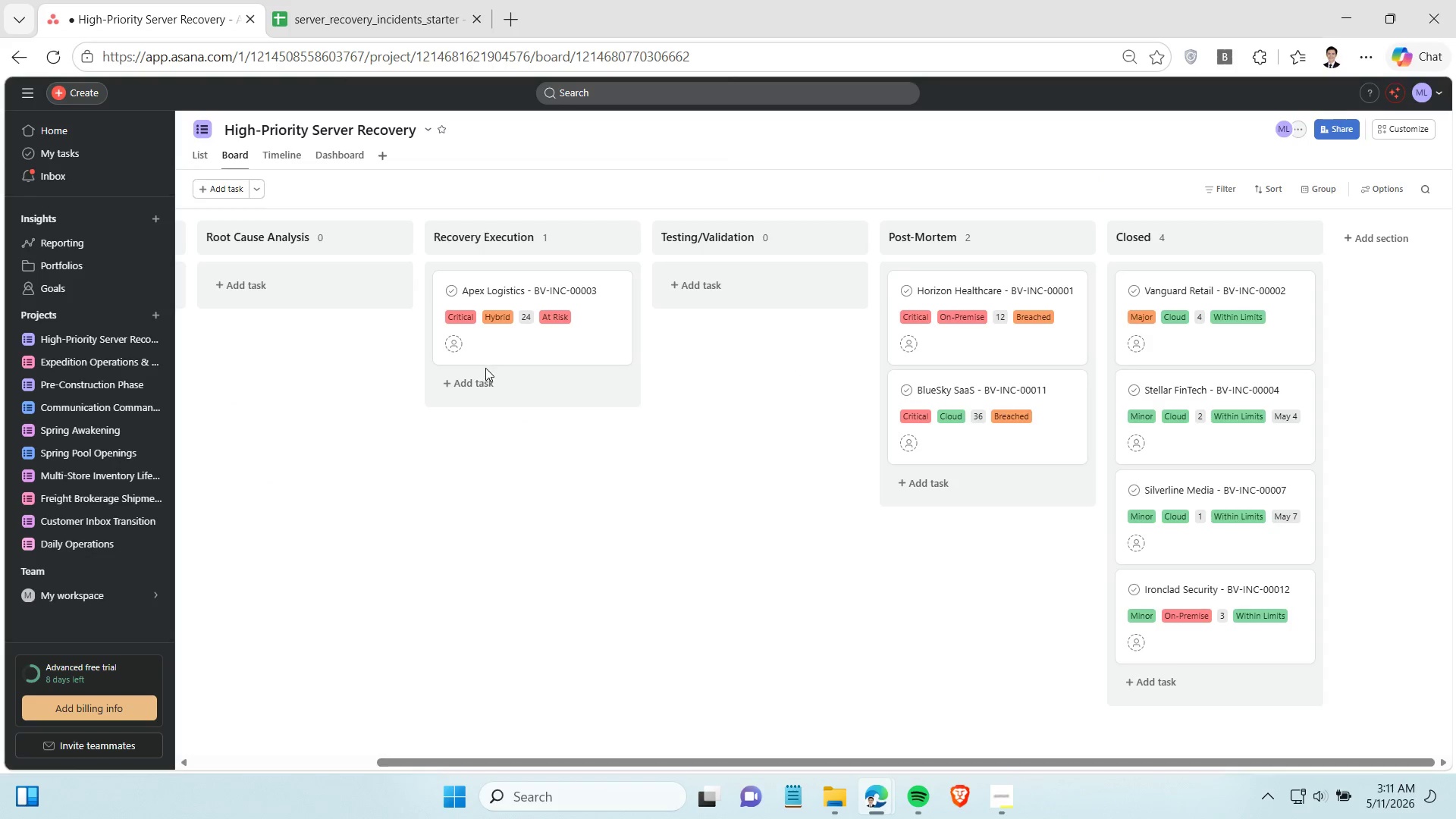 
left_click([473, 381])
 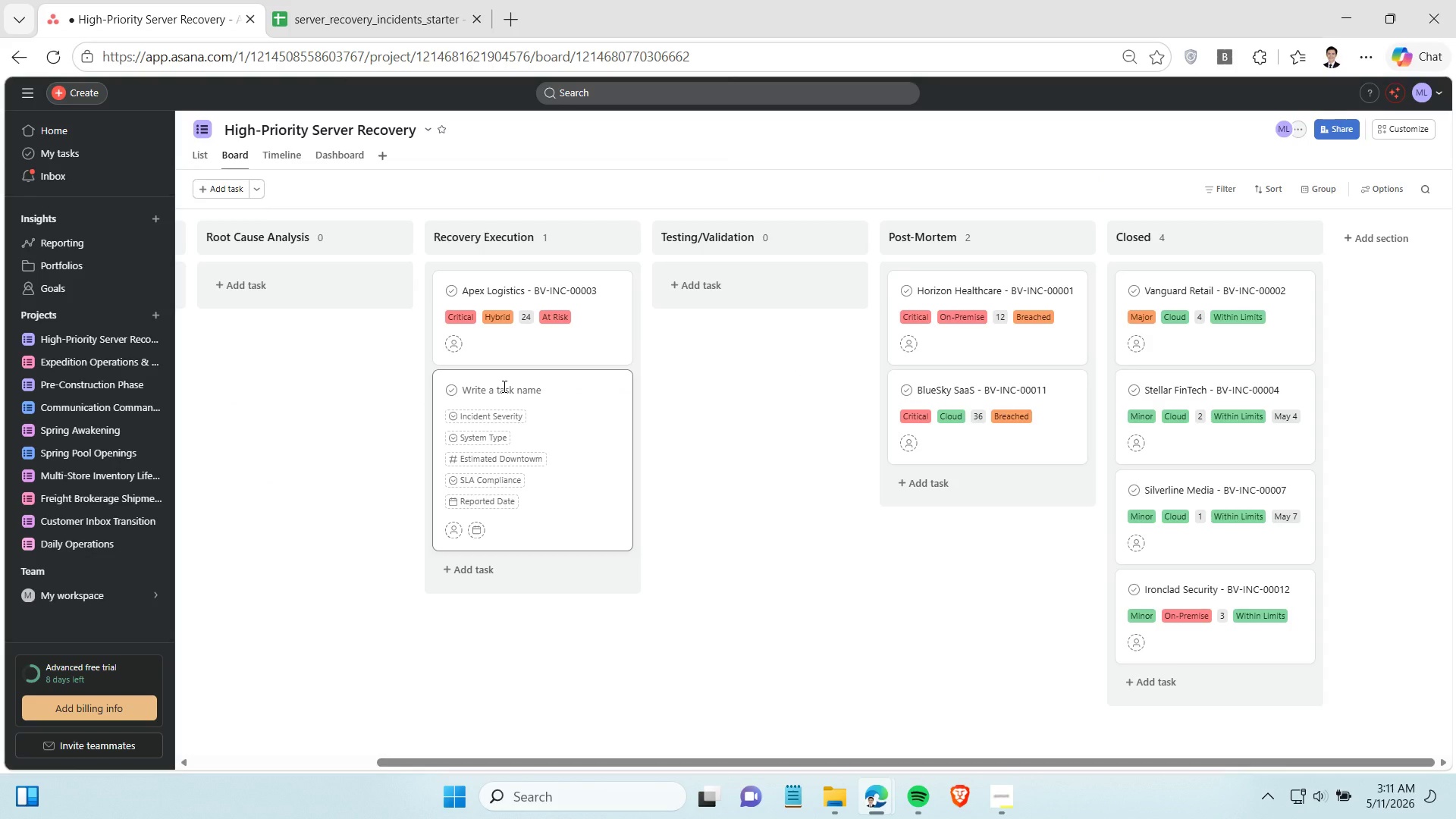 
type(Peak Perfoa)
key(Backspace)
type(rmance - )
 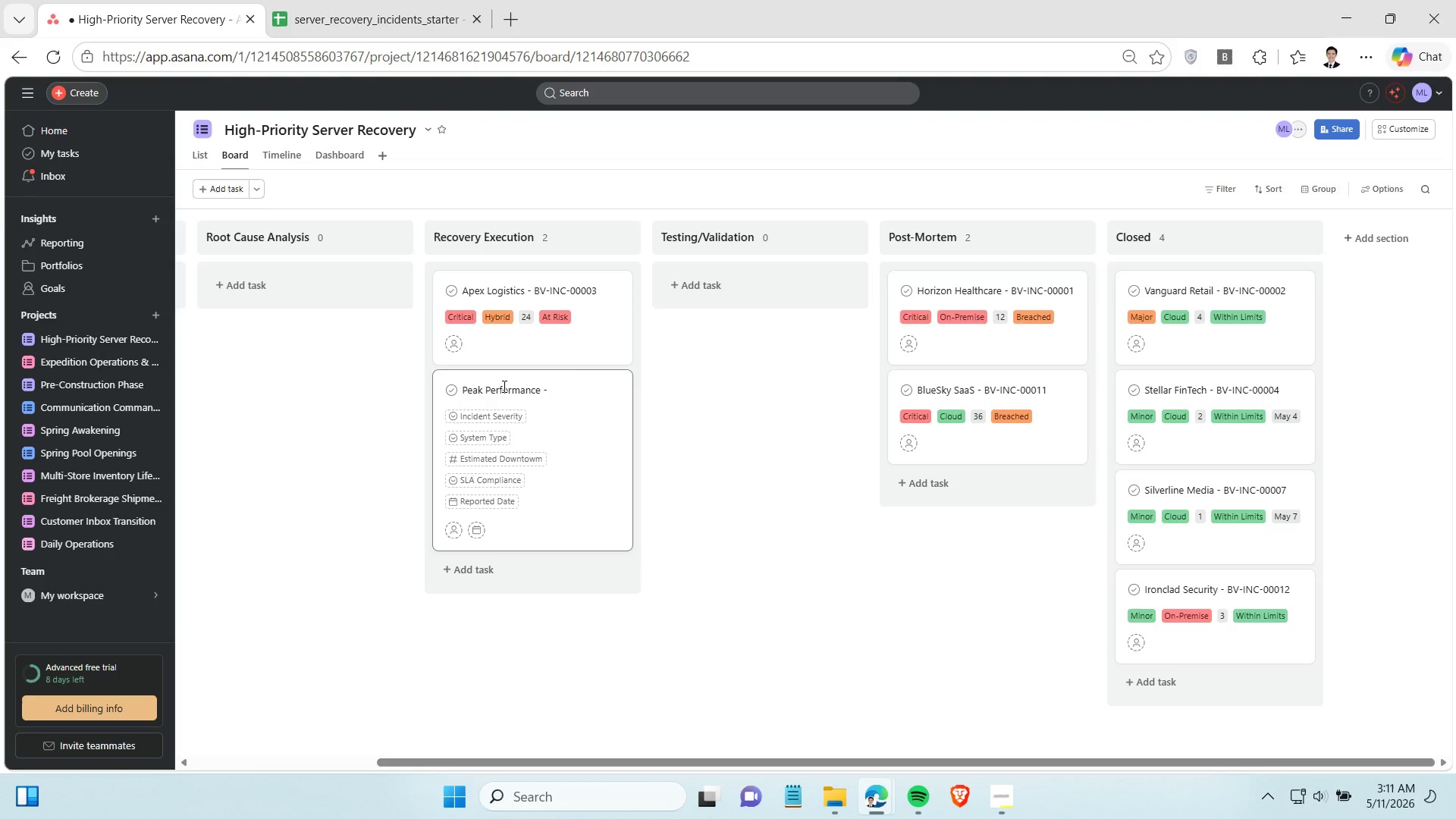 
key(Control+ControlLeft)
 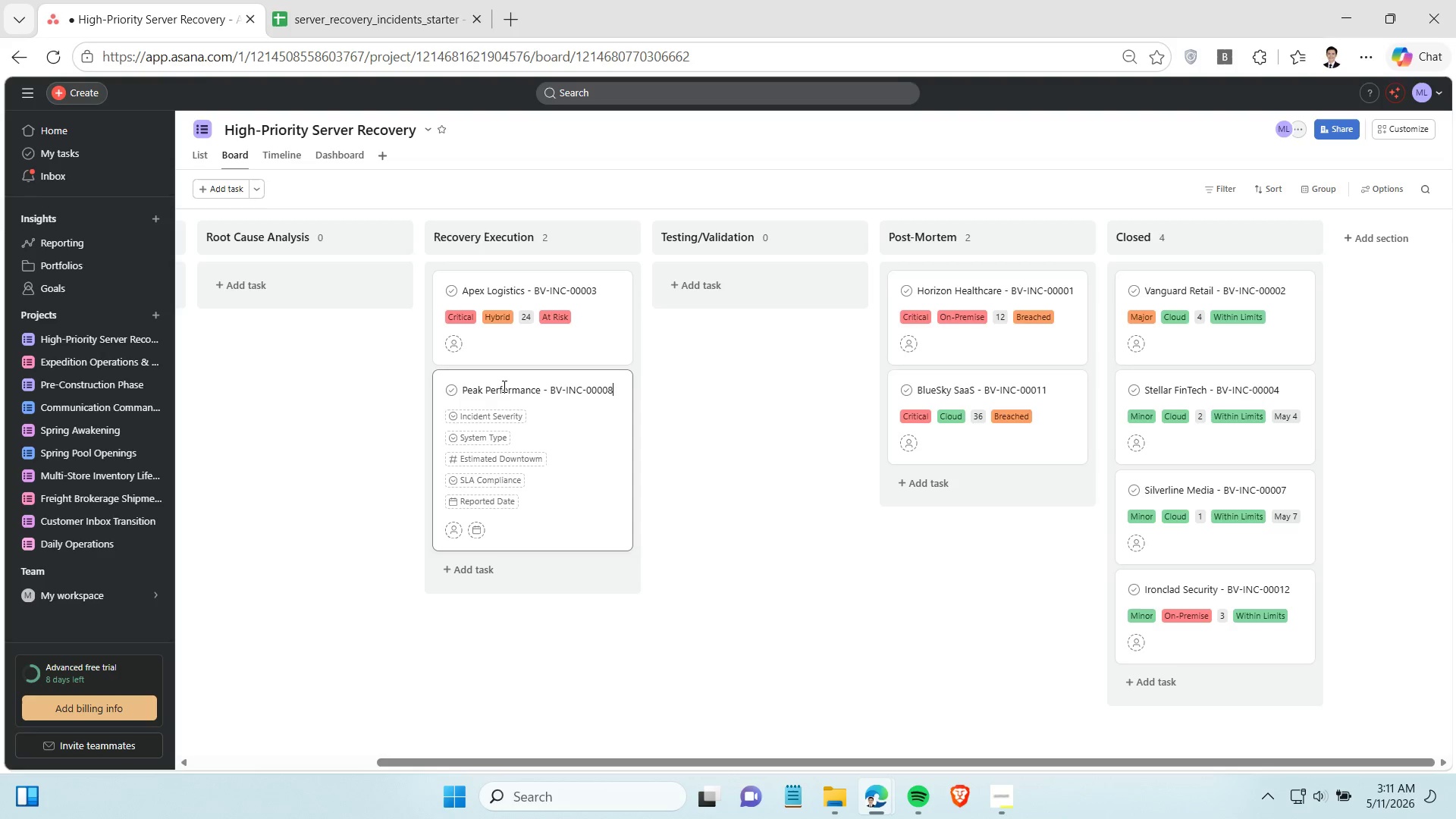 
key(Control+V)
 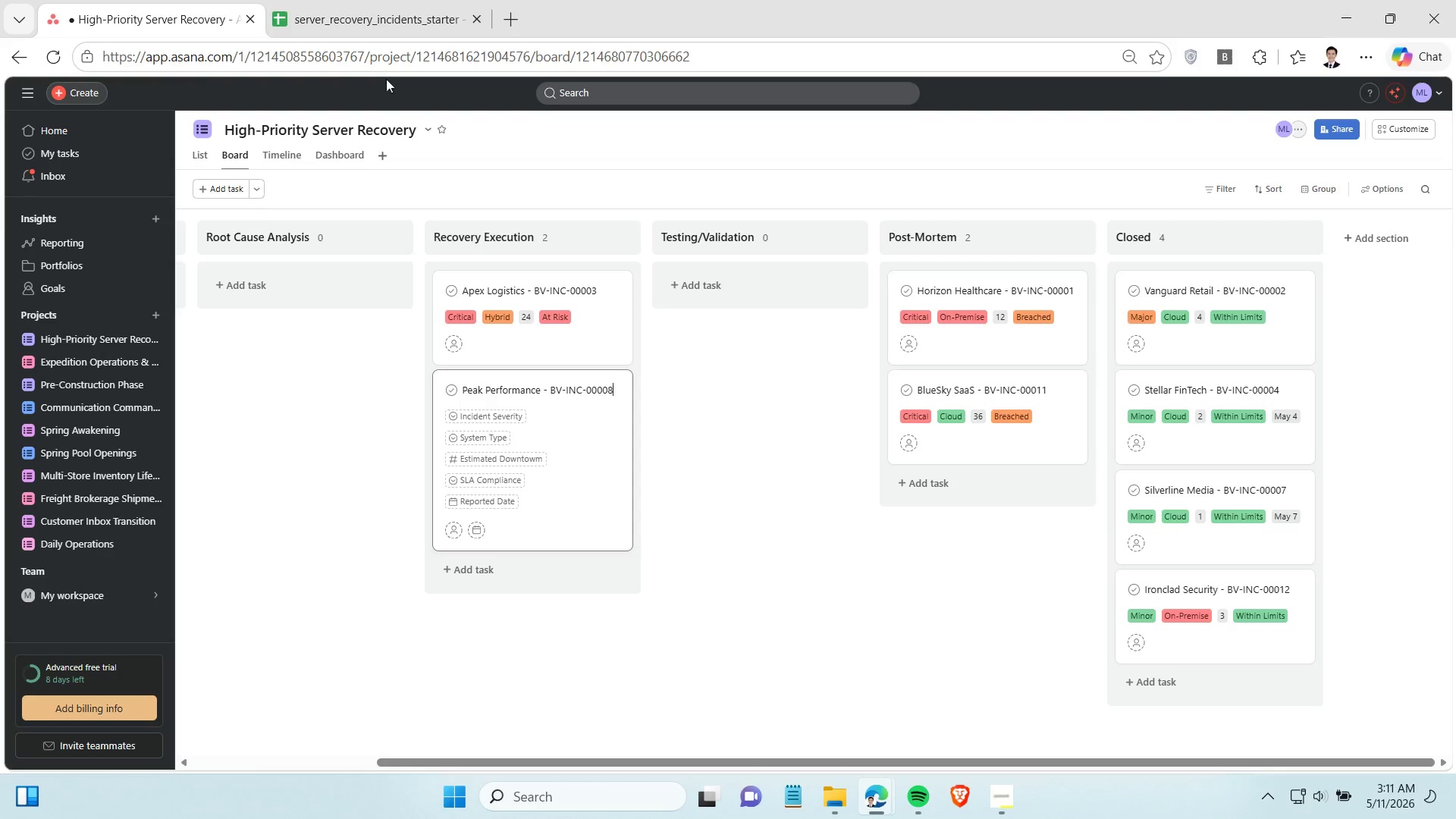 
left_click([350, 8])
 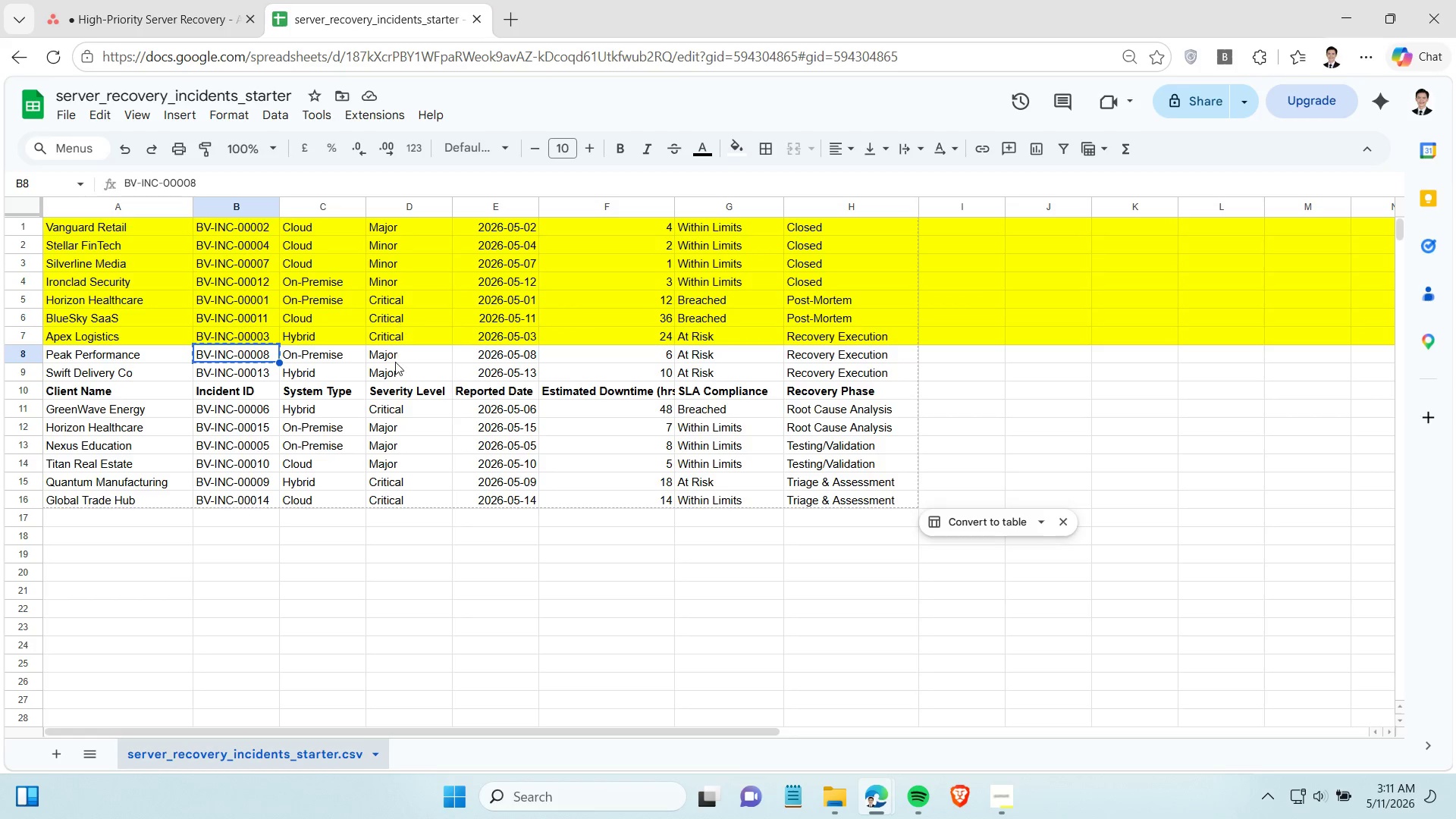 
left_click([516, 356])
 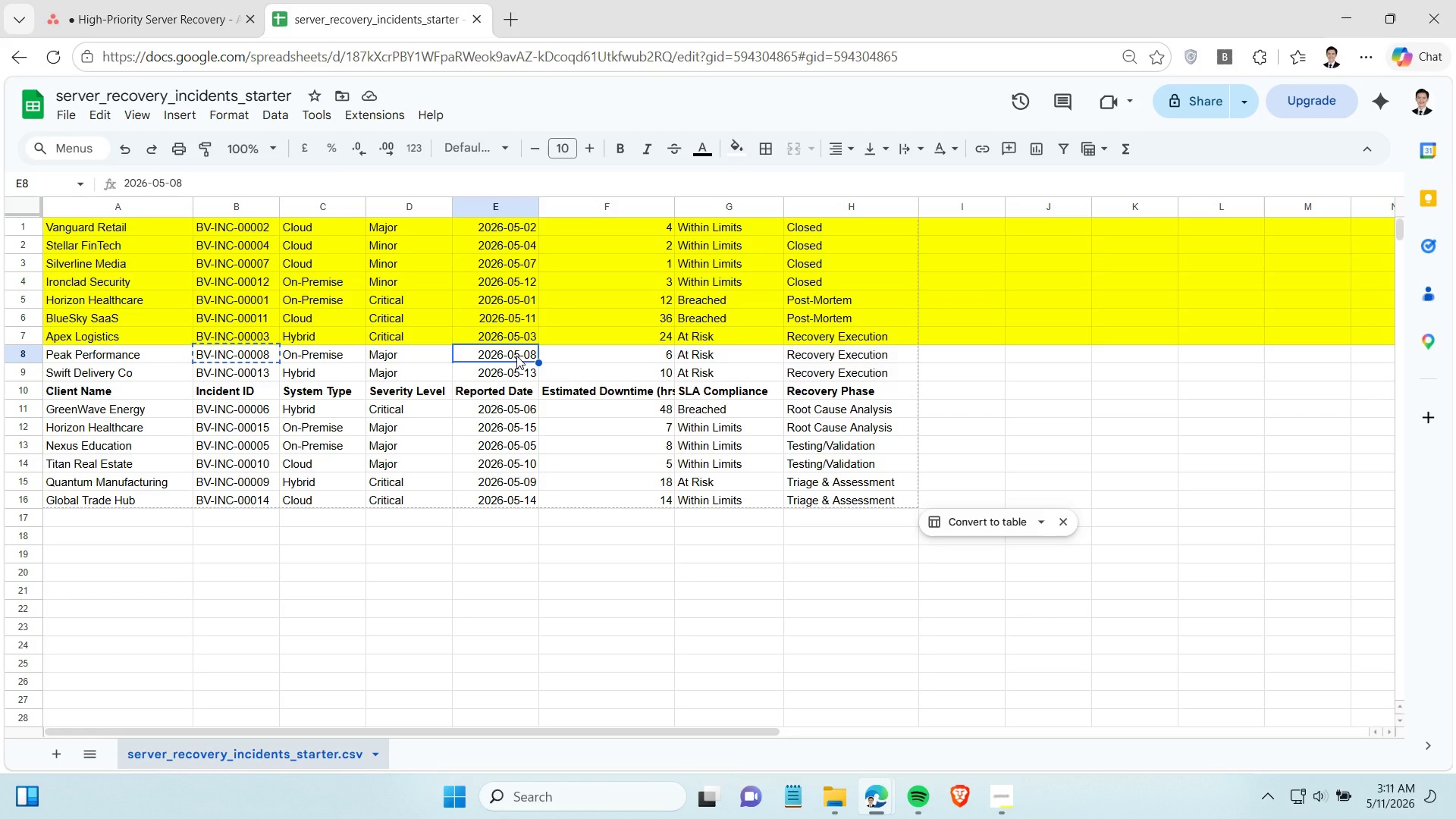 
key(Control+C)
 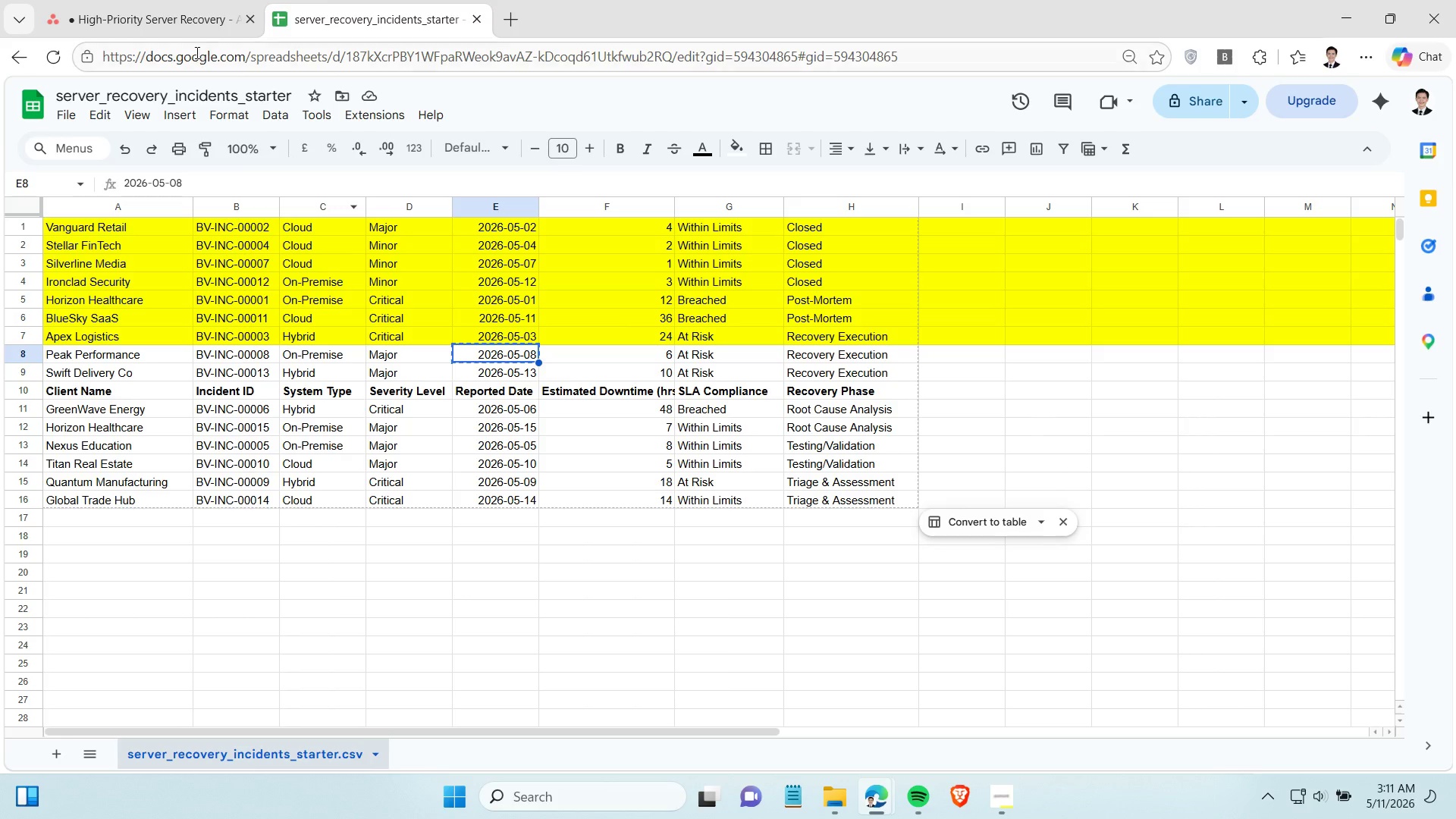 
left_click([180, 18])
 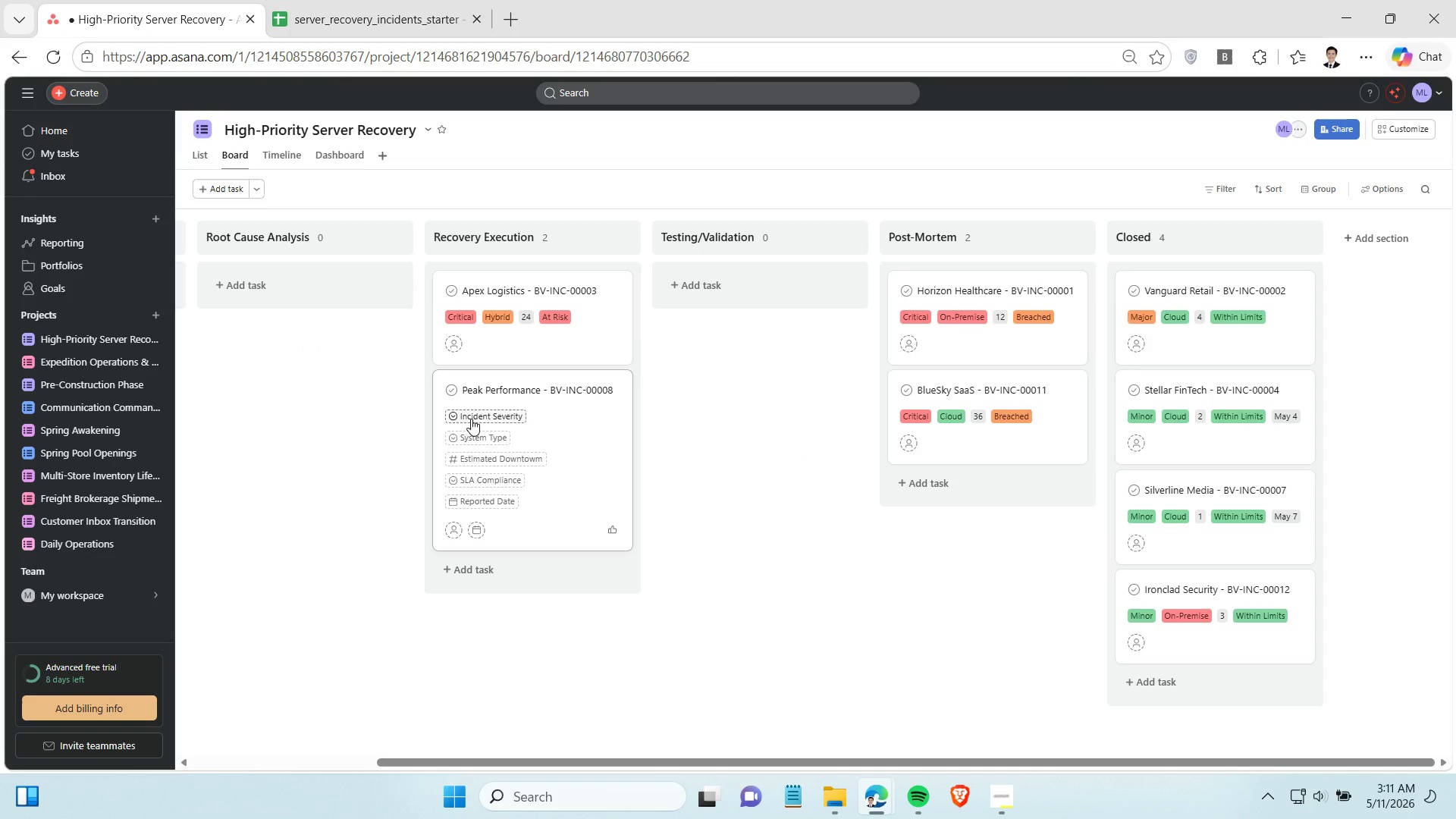 
left_click([474, 419])
 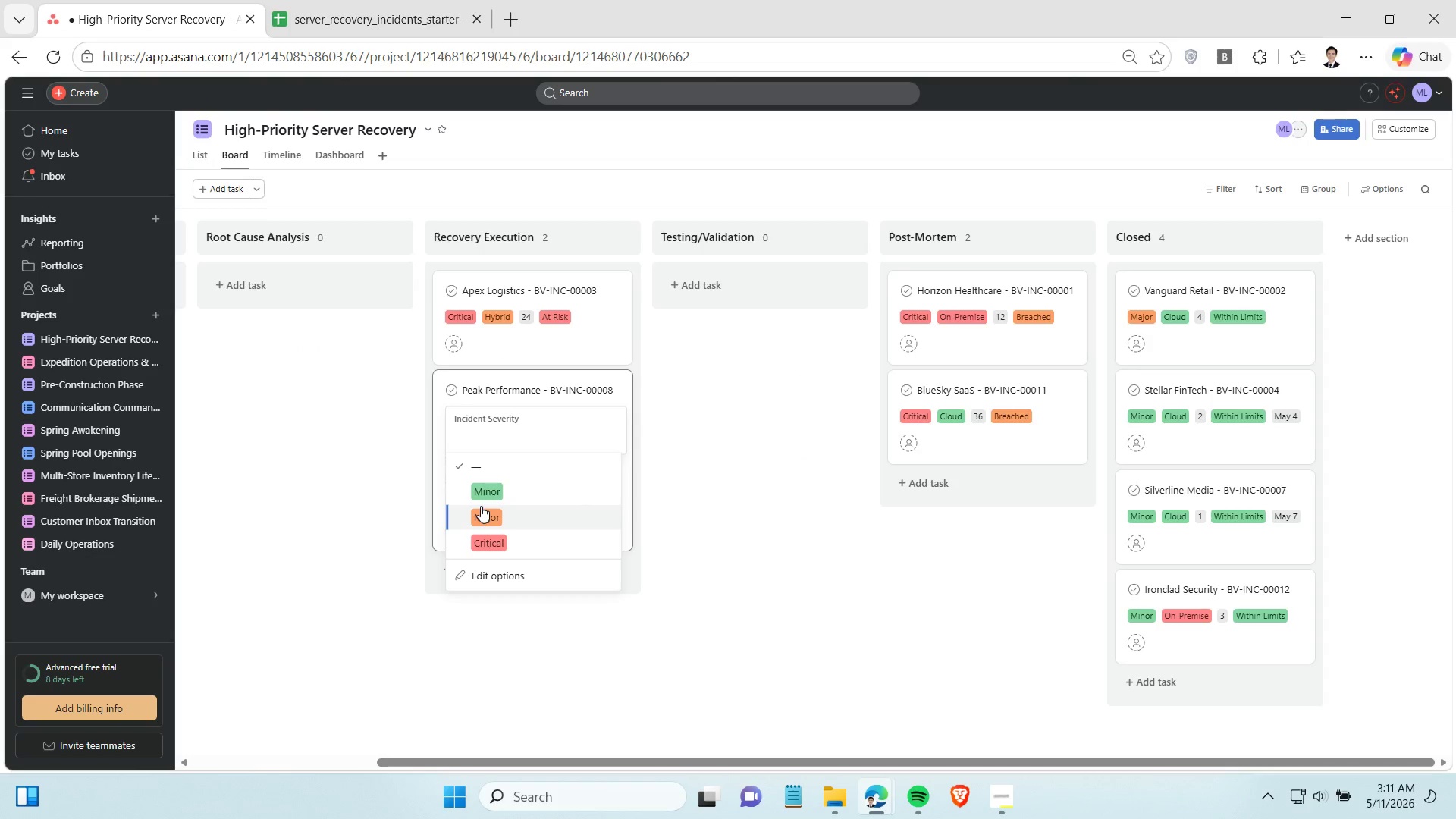 
left_click([482, 519])
 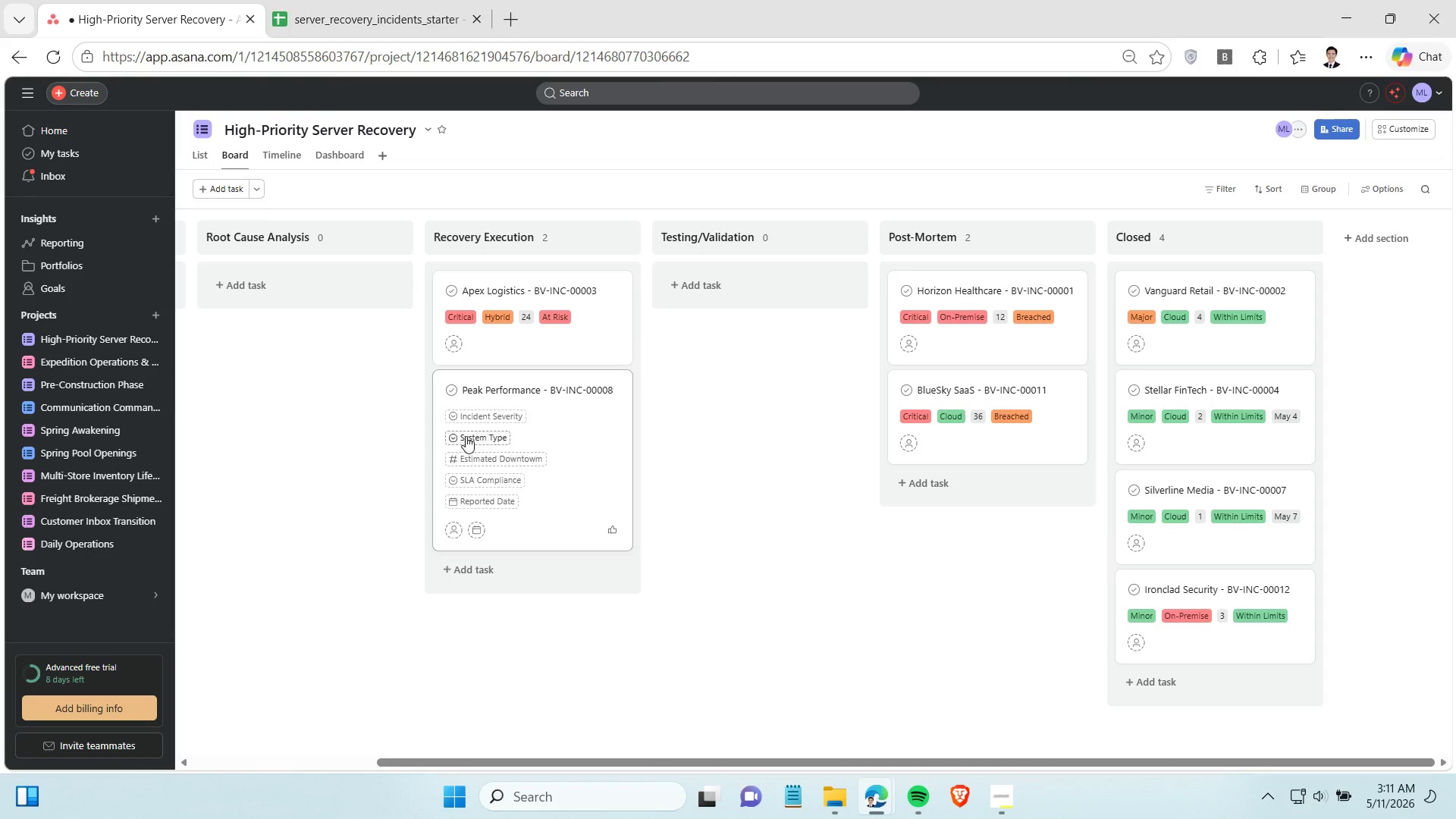 
left_click([466, 436])
 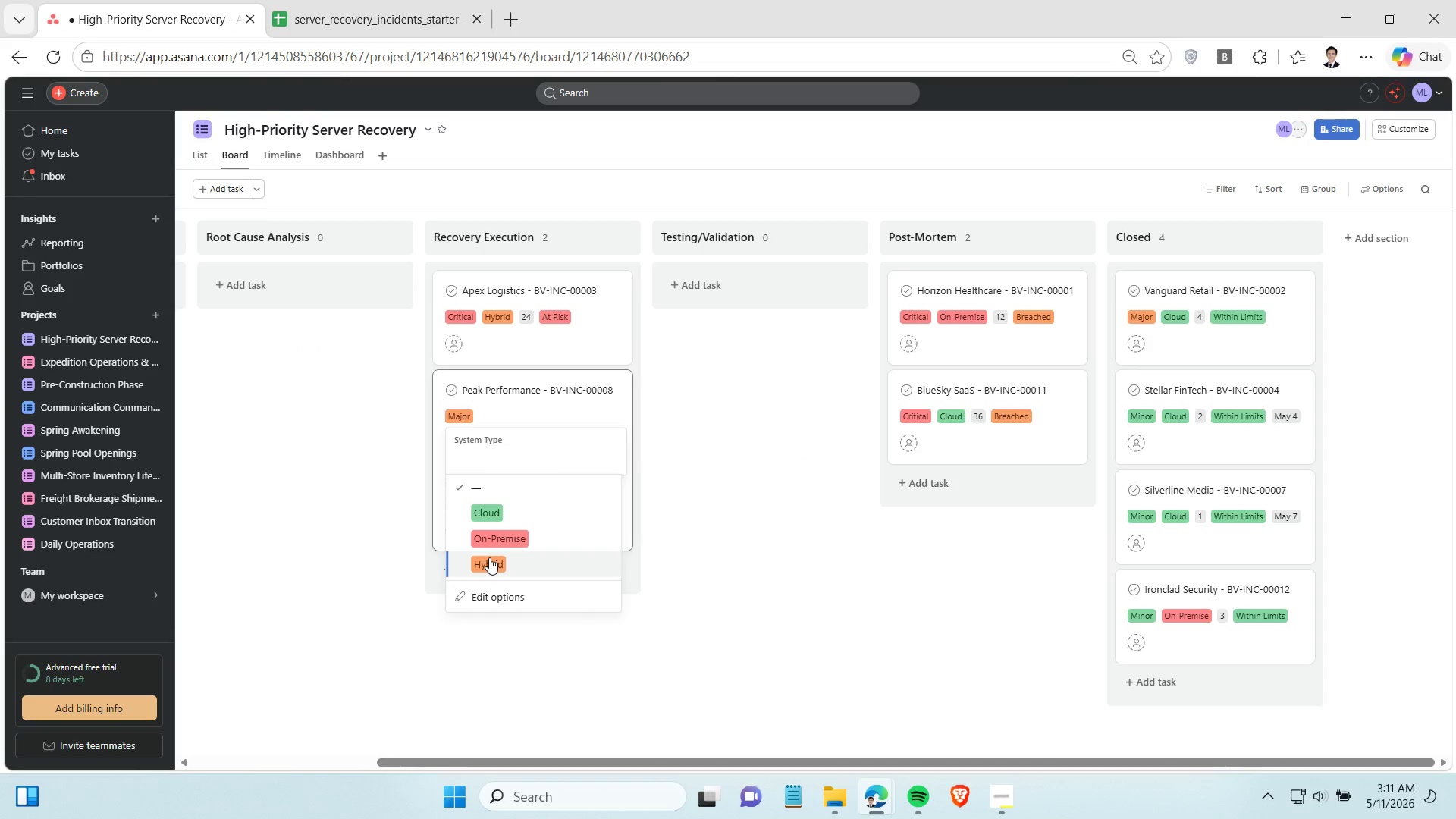 
left_click([494, 538])
 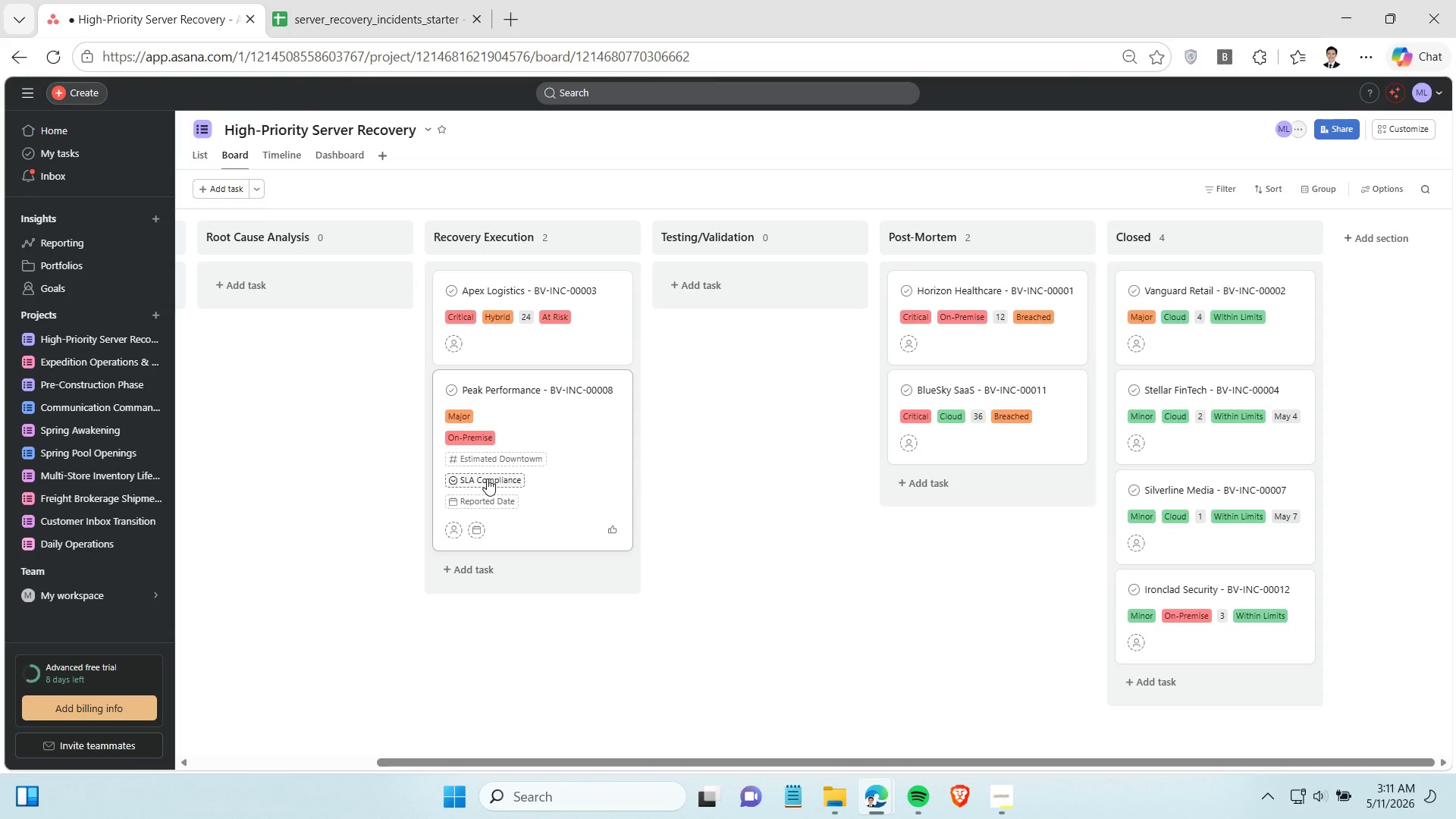 
left_click([489, 504])
 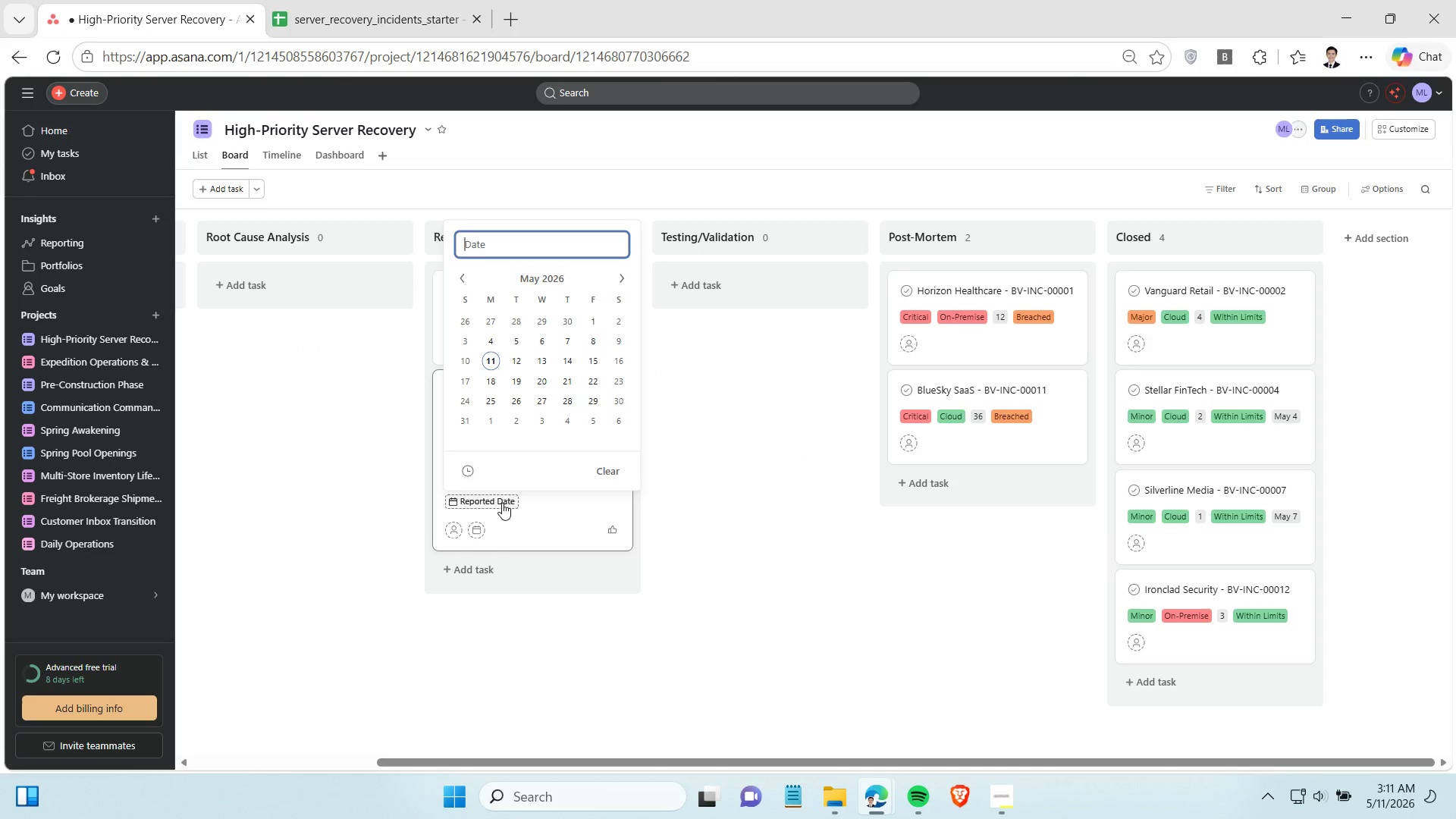 
key(Control+V)
 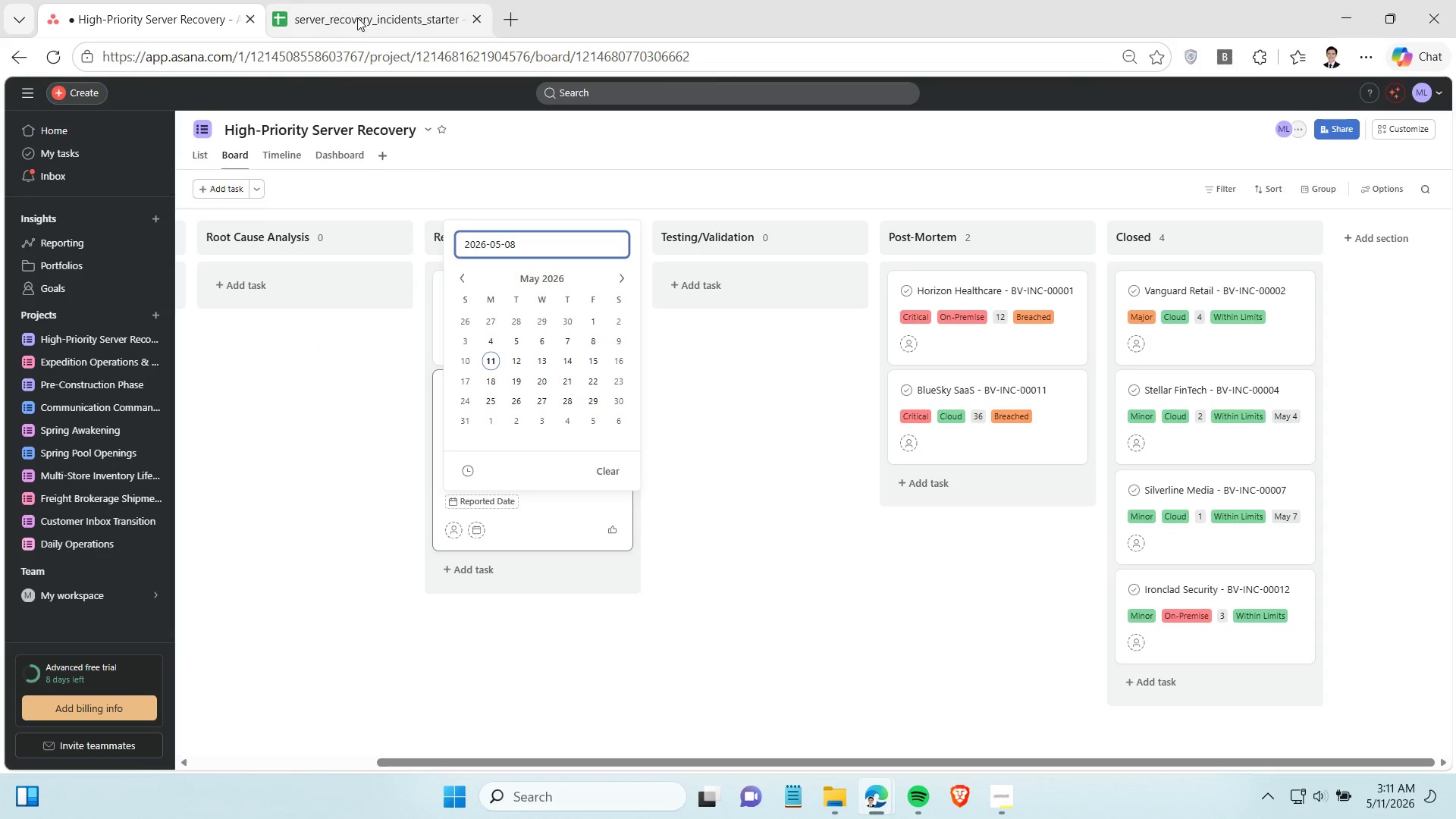 
left_click([357, 17])
 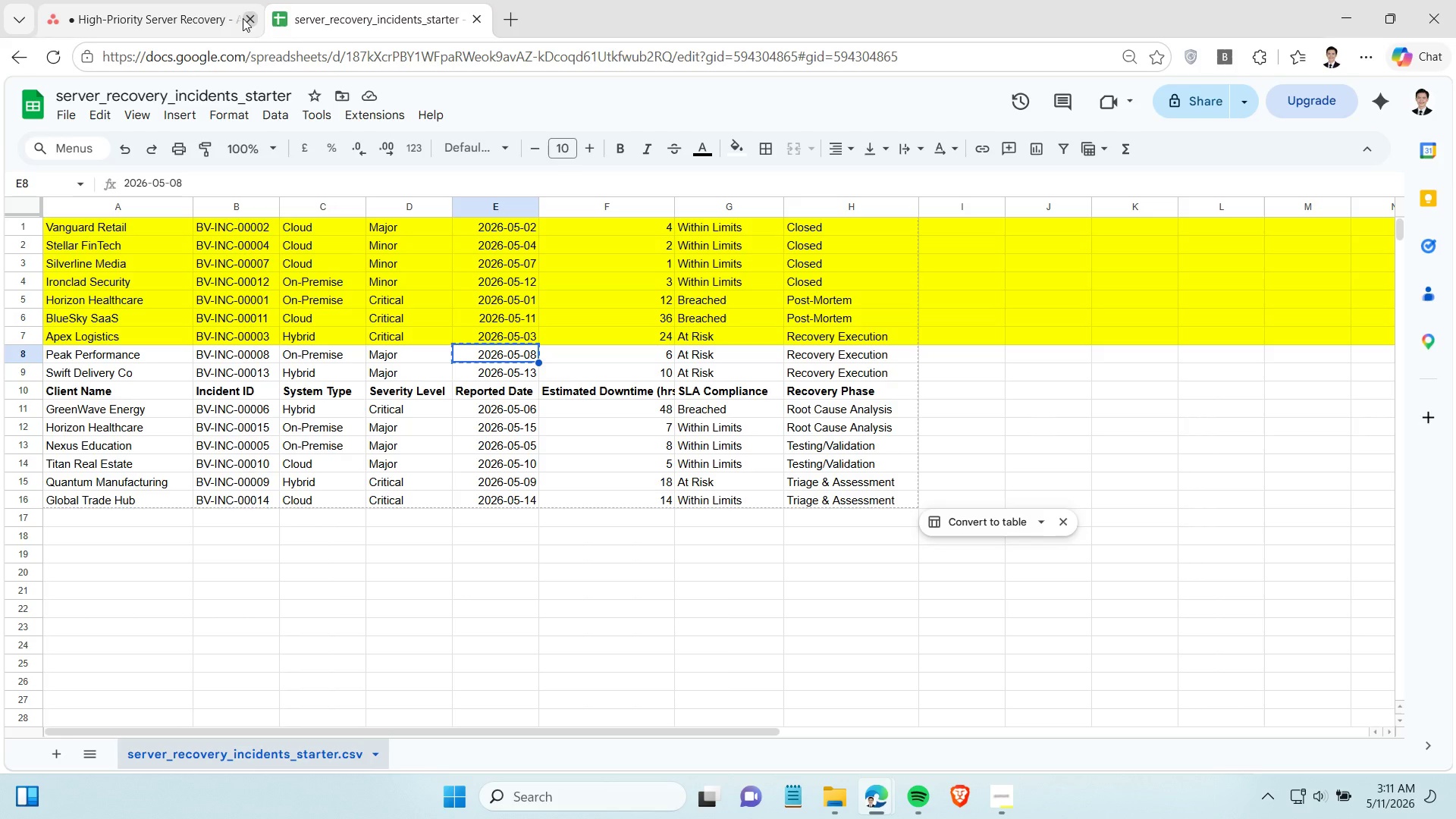 
left_click([222, 12])
 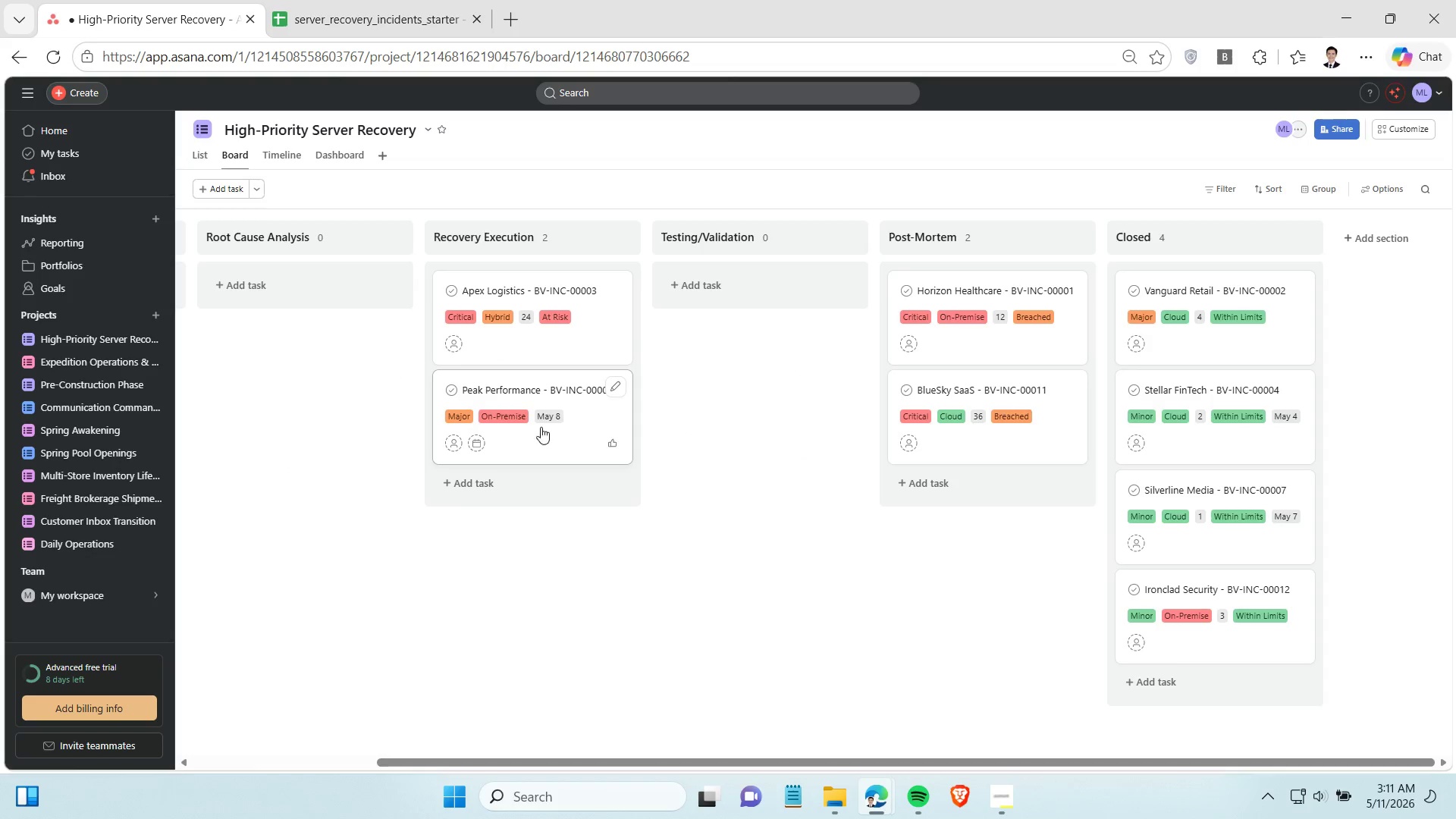 
left_click([610, 384])
 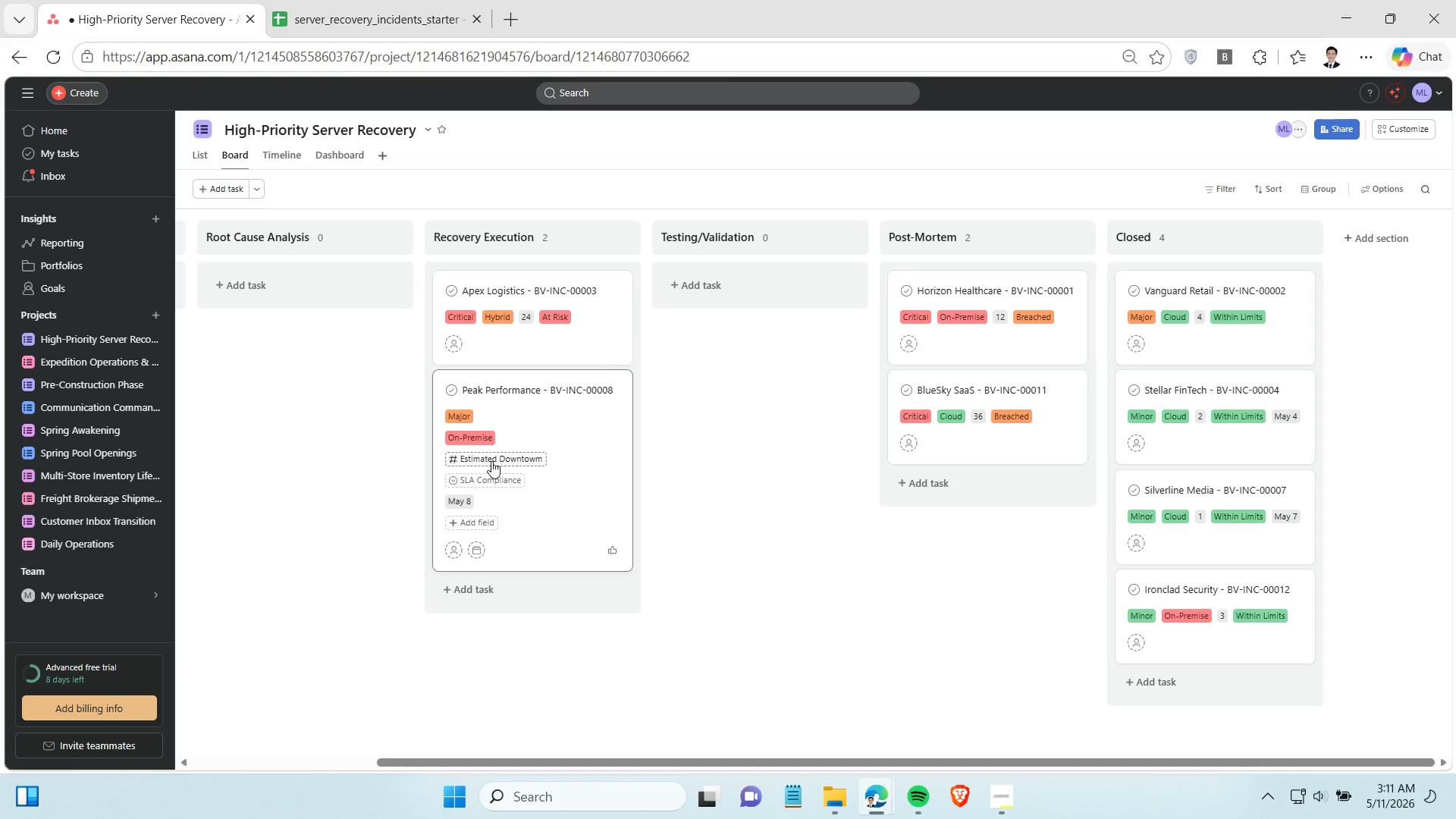 
left_click([491, 461])
 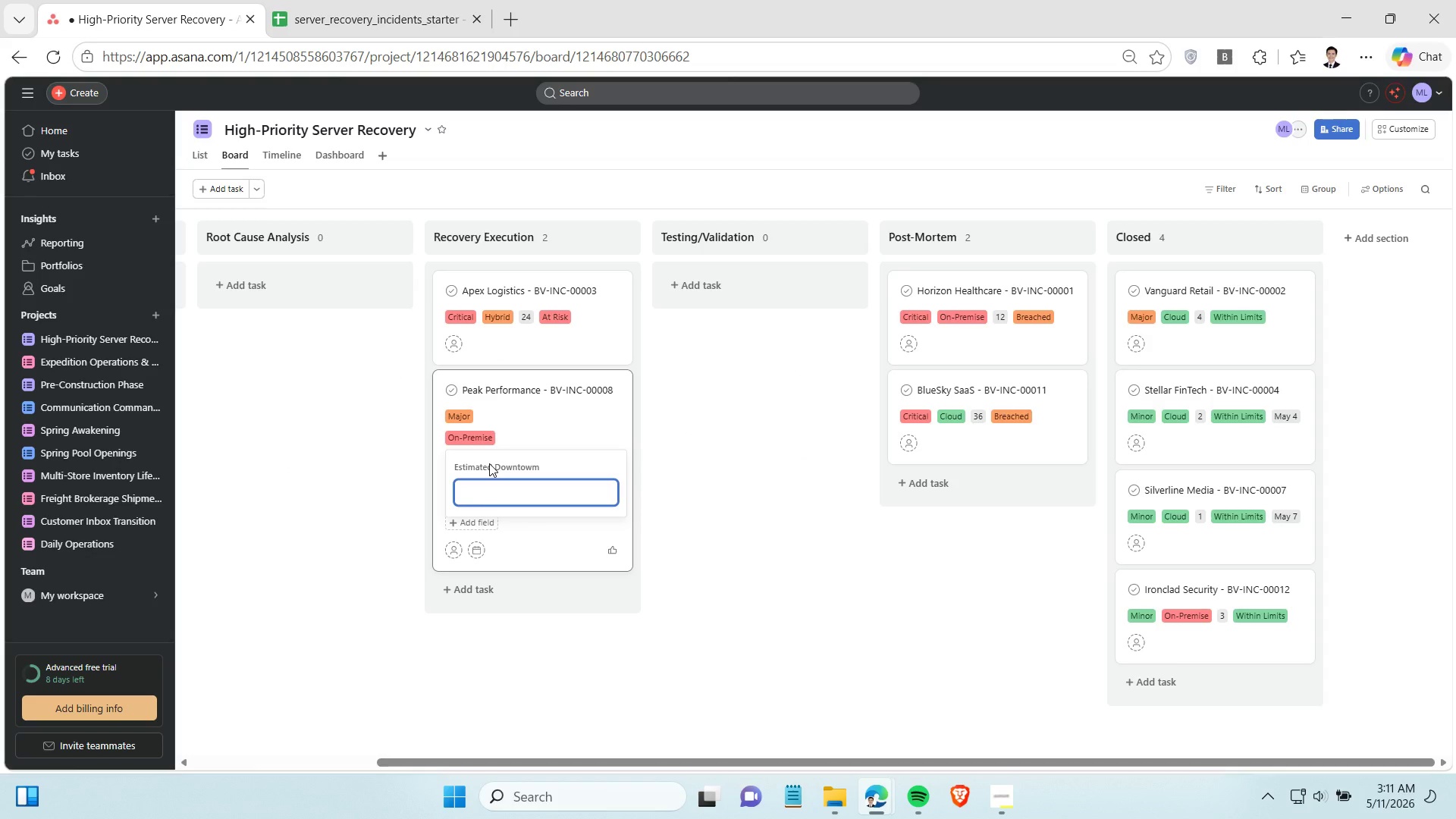 
key(6)
 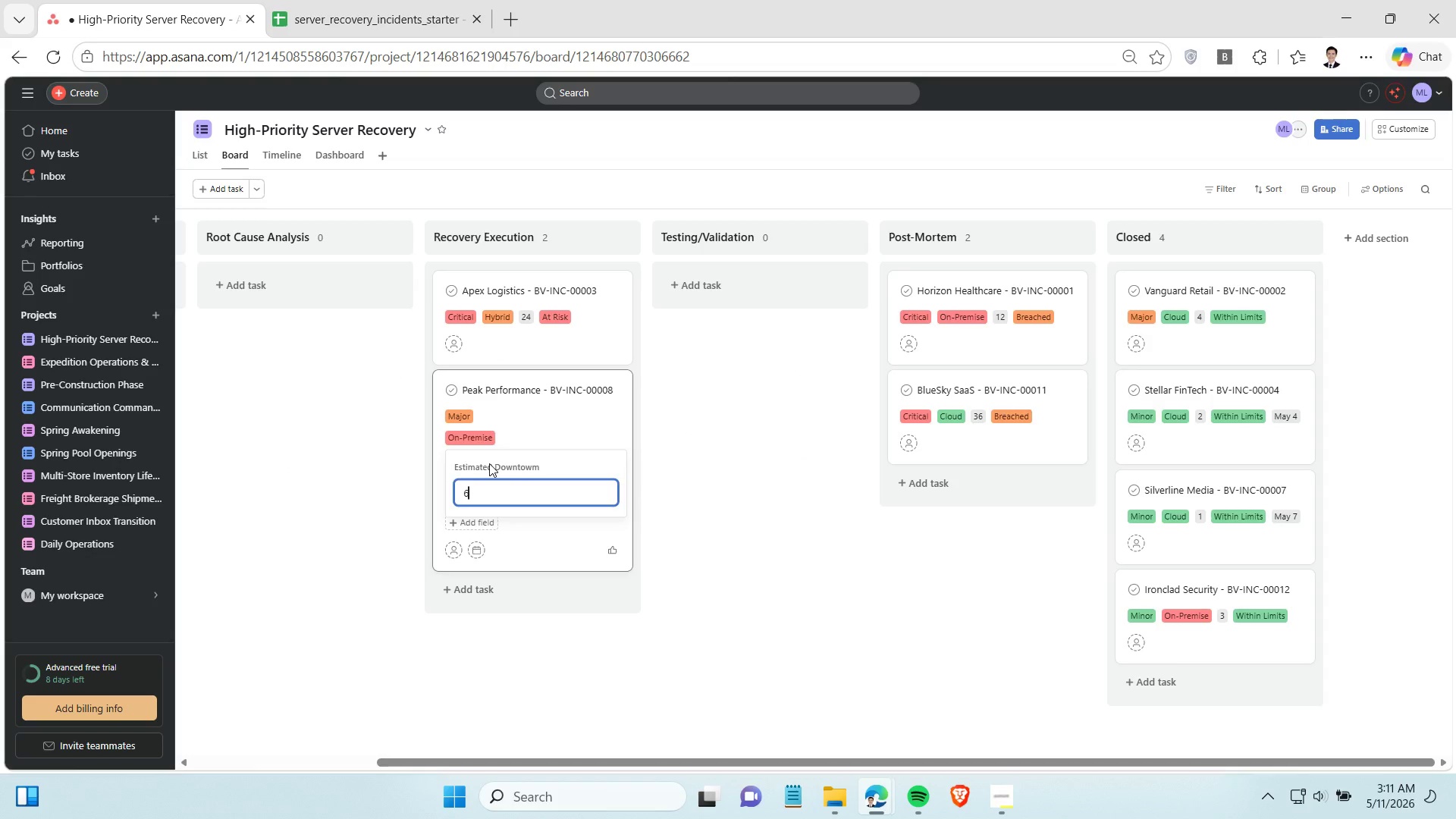 
key(Enter)
 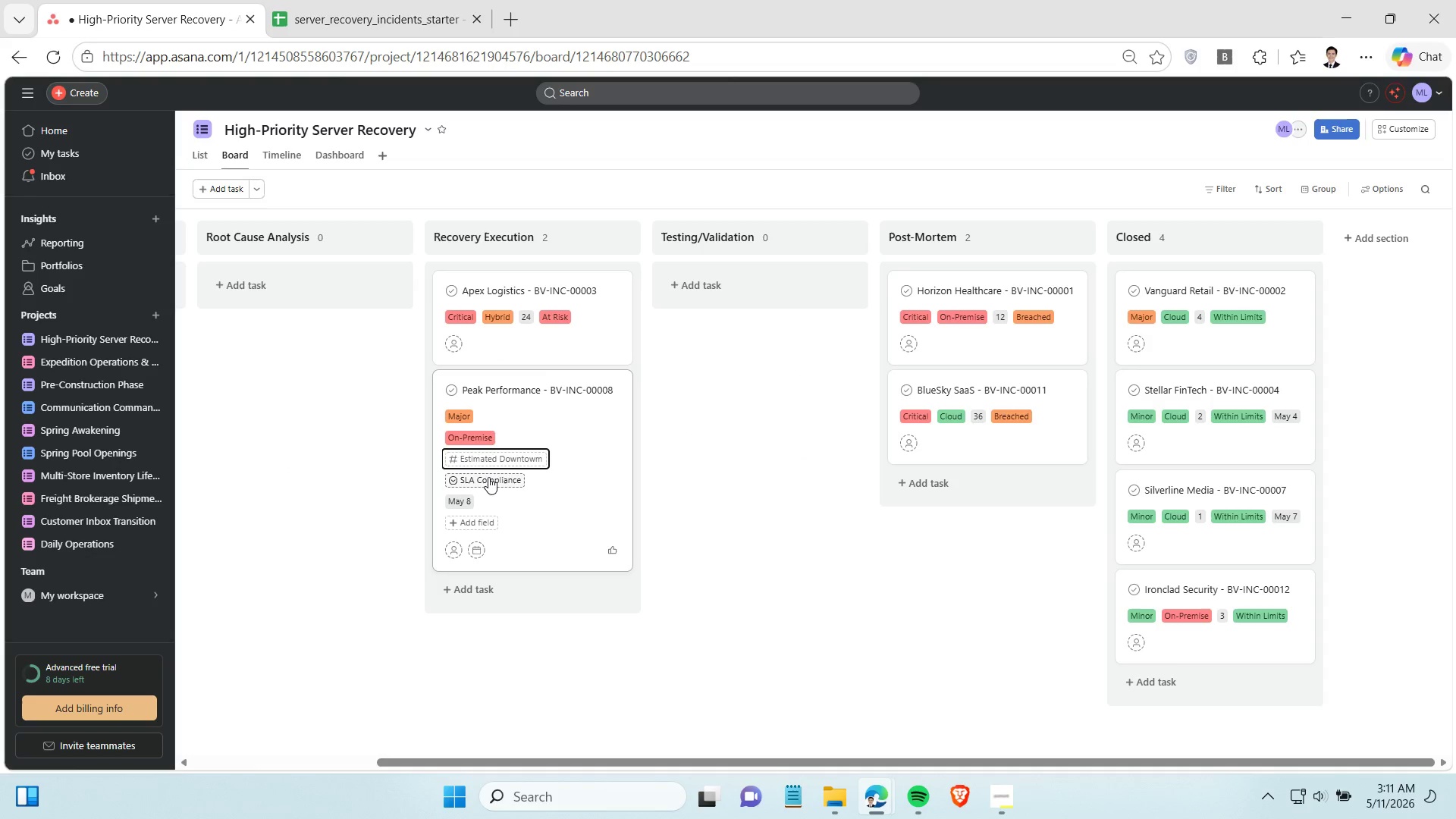 
left_click([488, 477])
 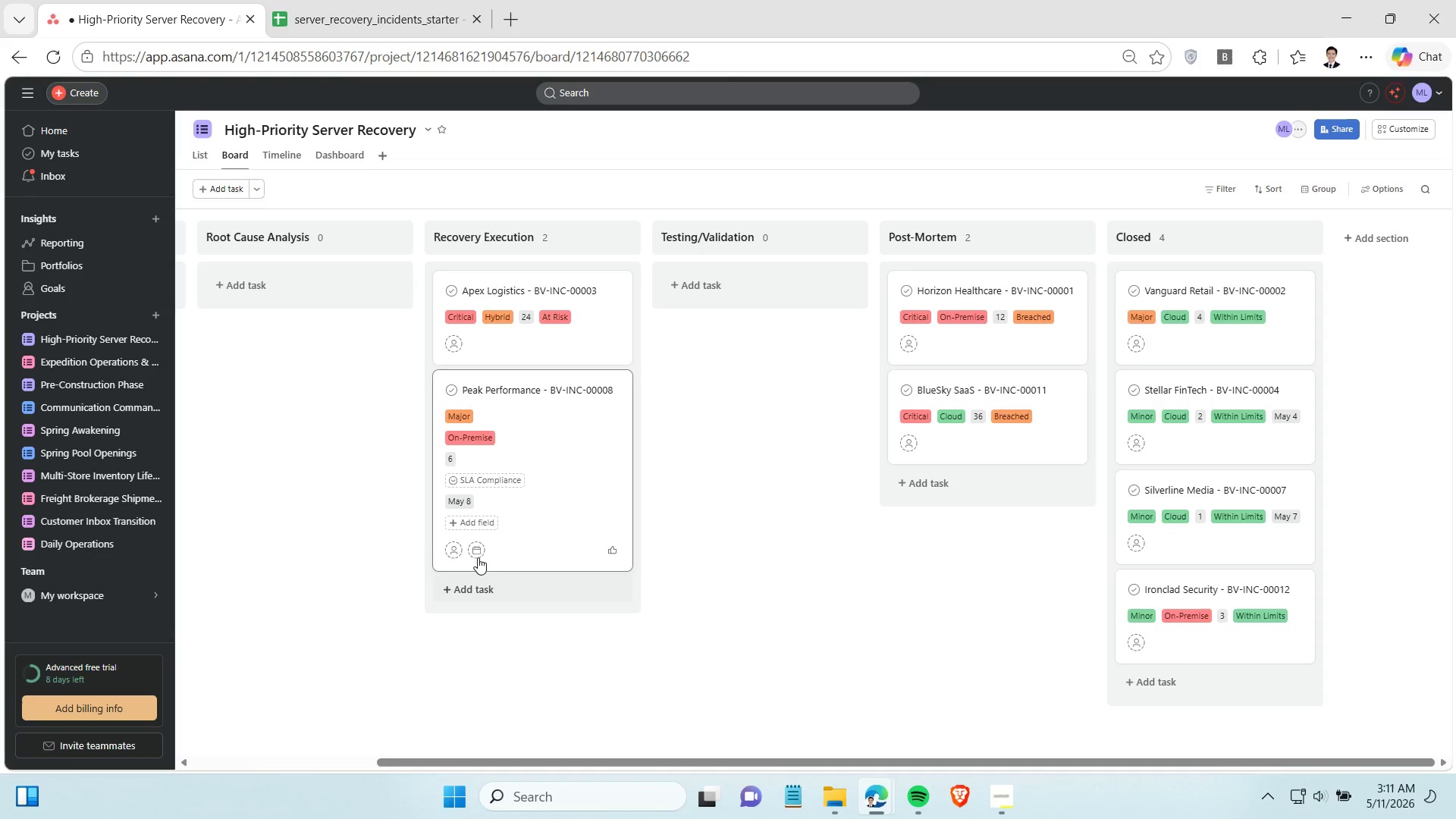 
double_click([386, 519])
 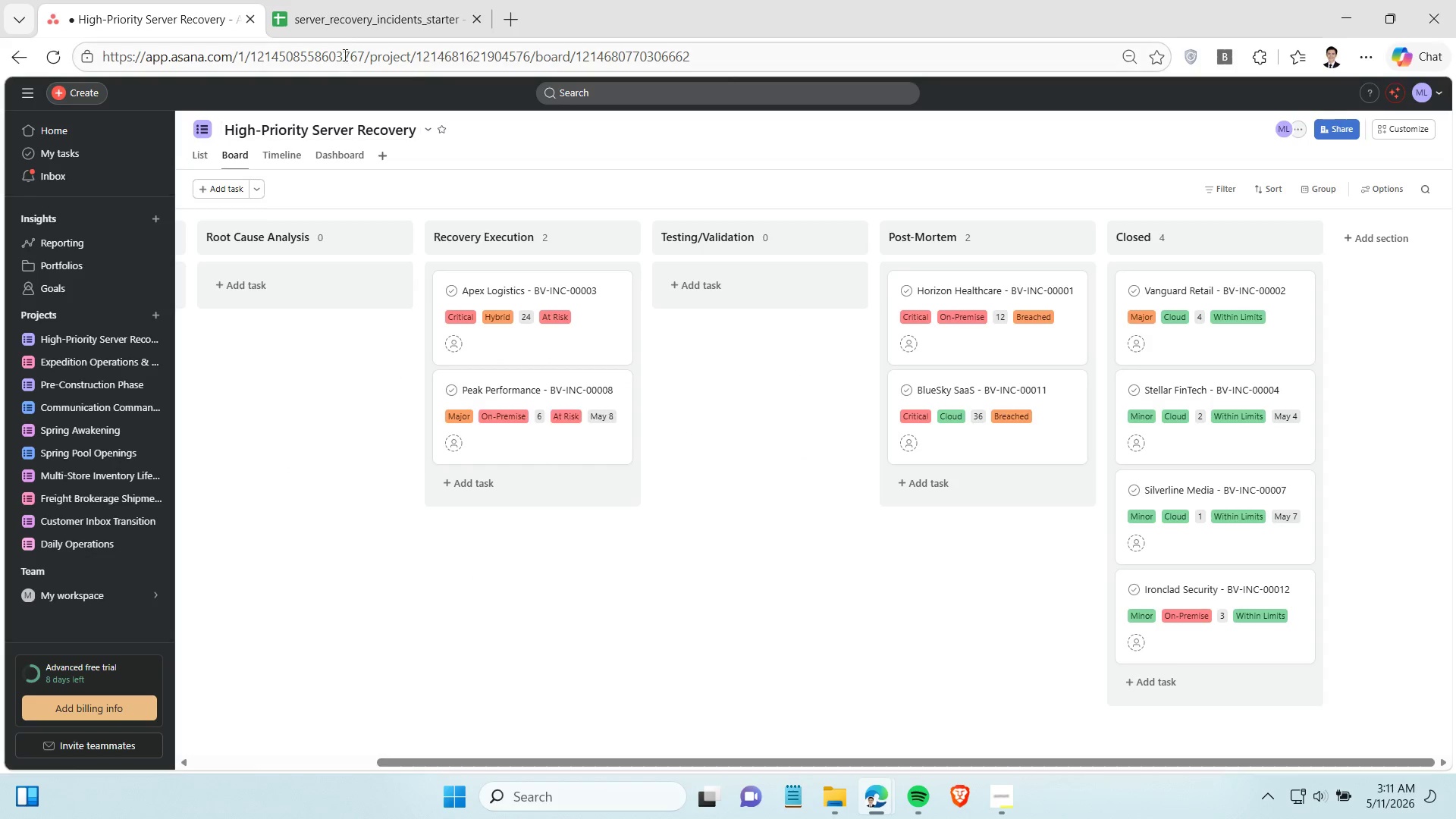 
left_click([338, 5])
 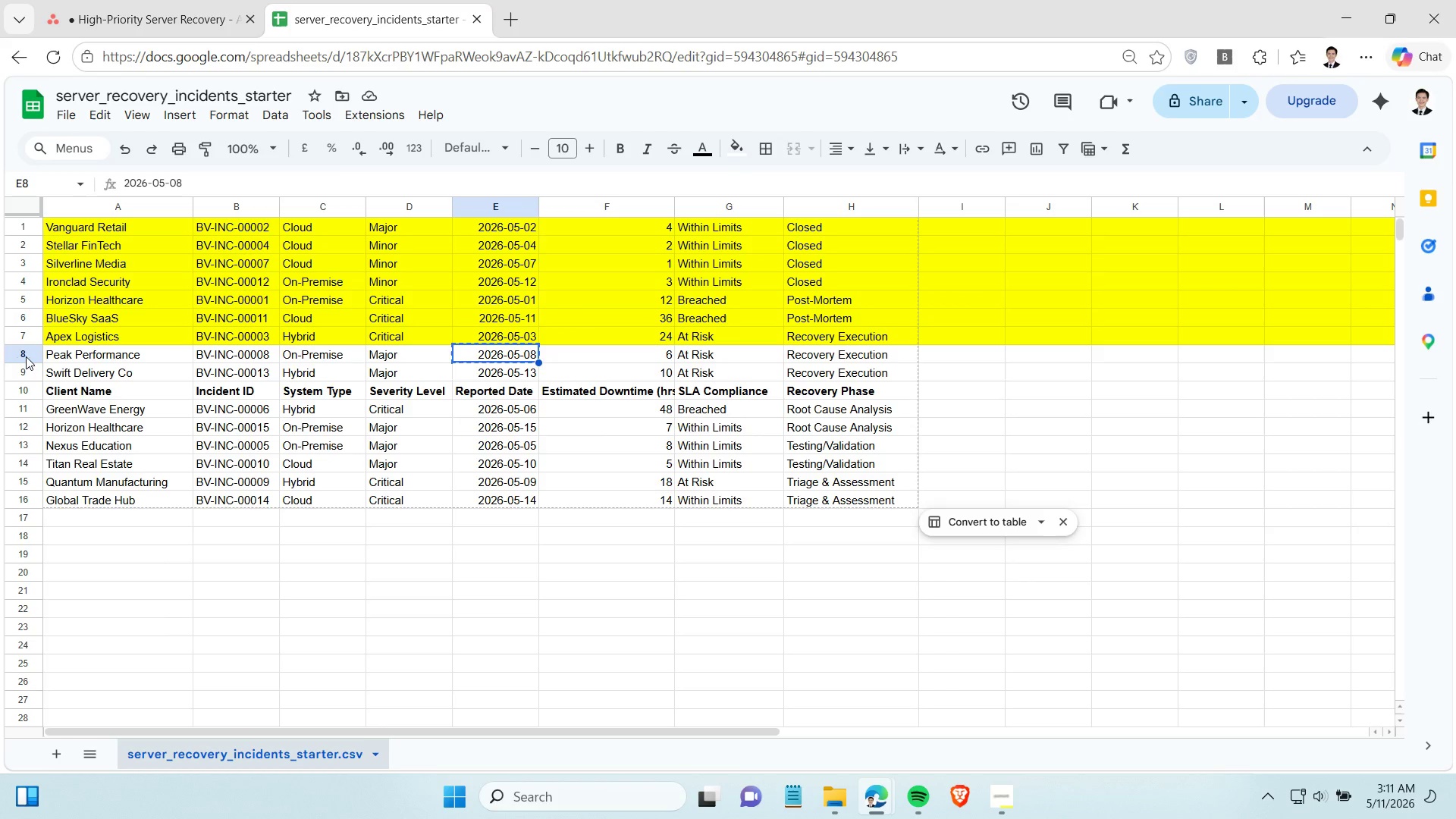 
left_click([26, 355])
 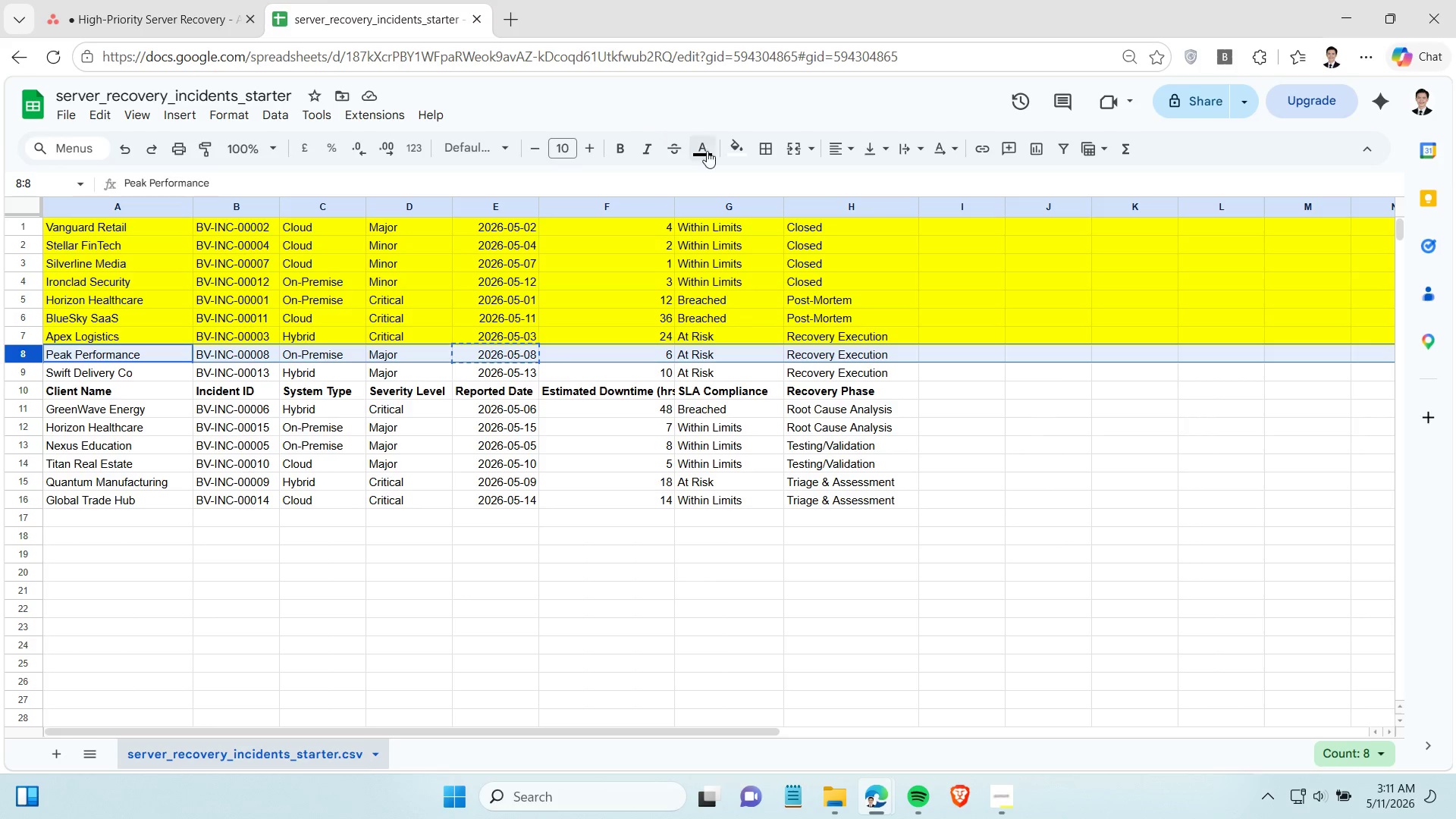 
left_click([738, 149])
 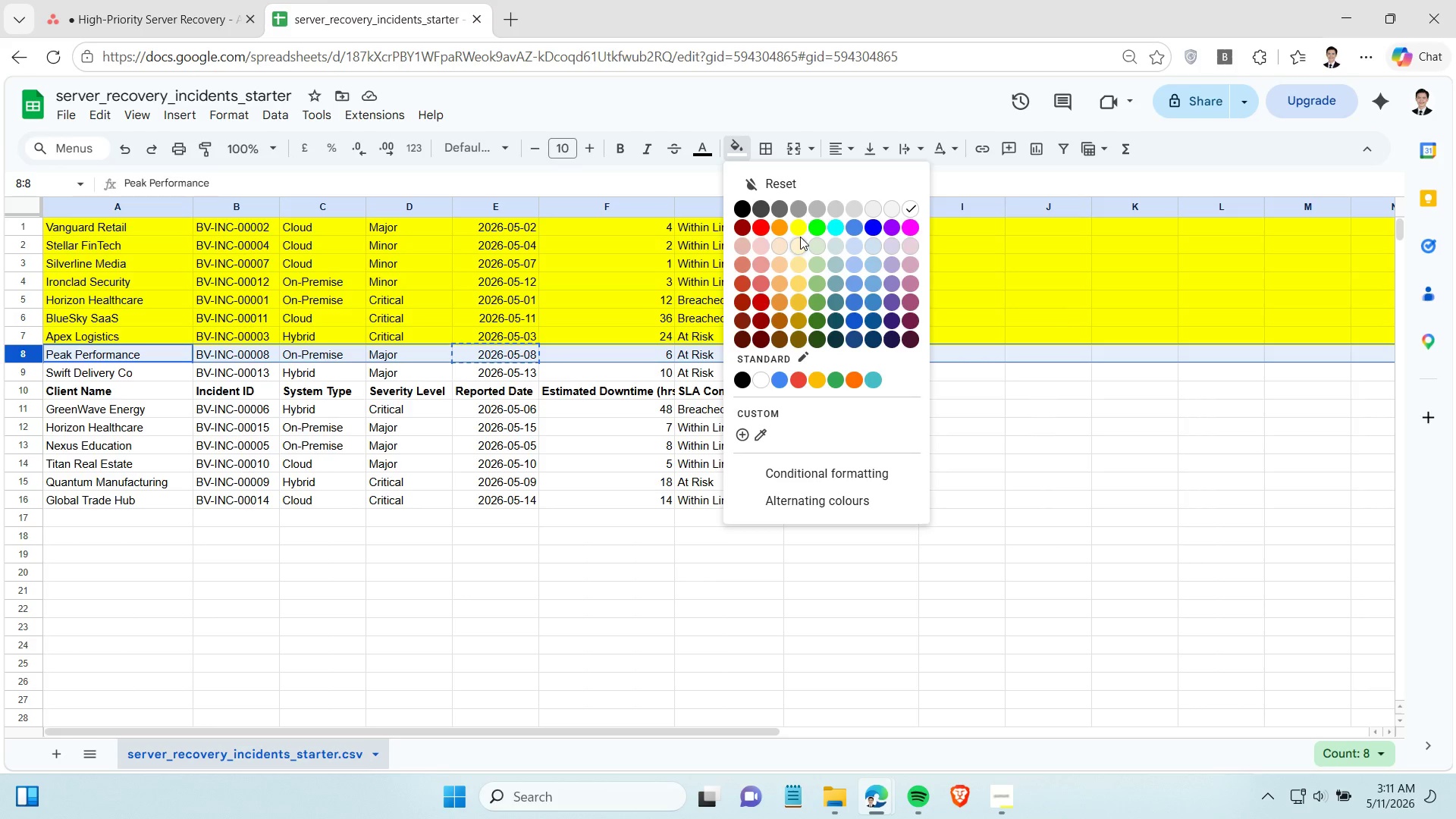 
left_click([800, 230])
 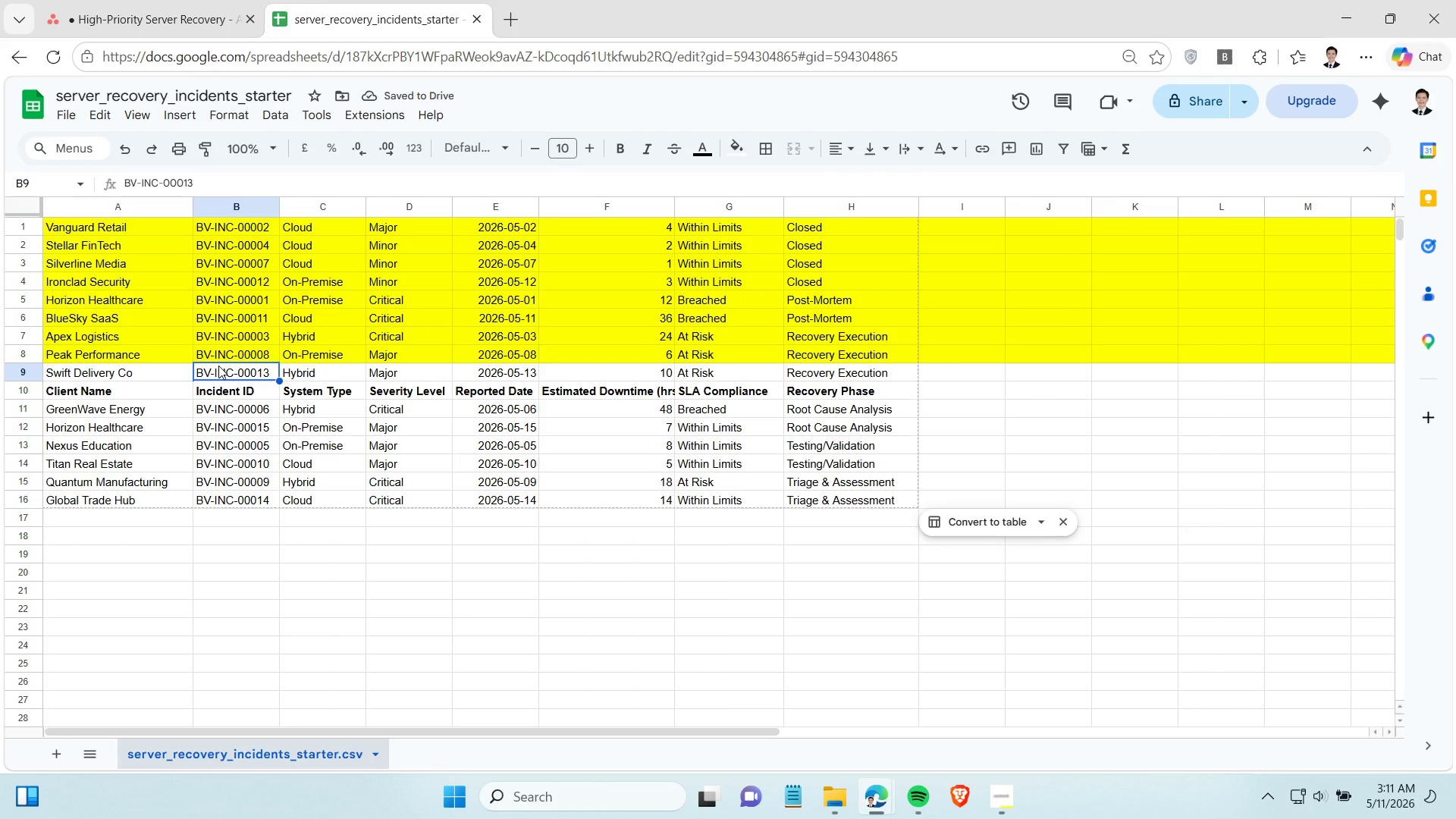 
wait(5.3)
 